 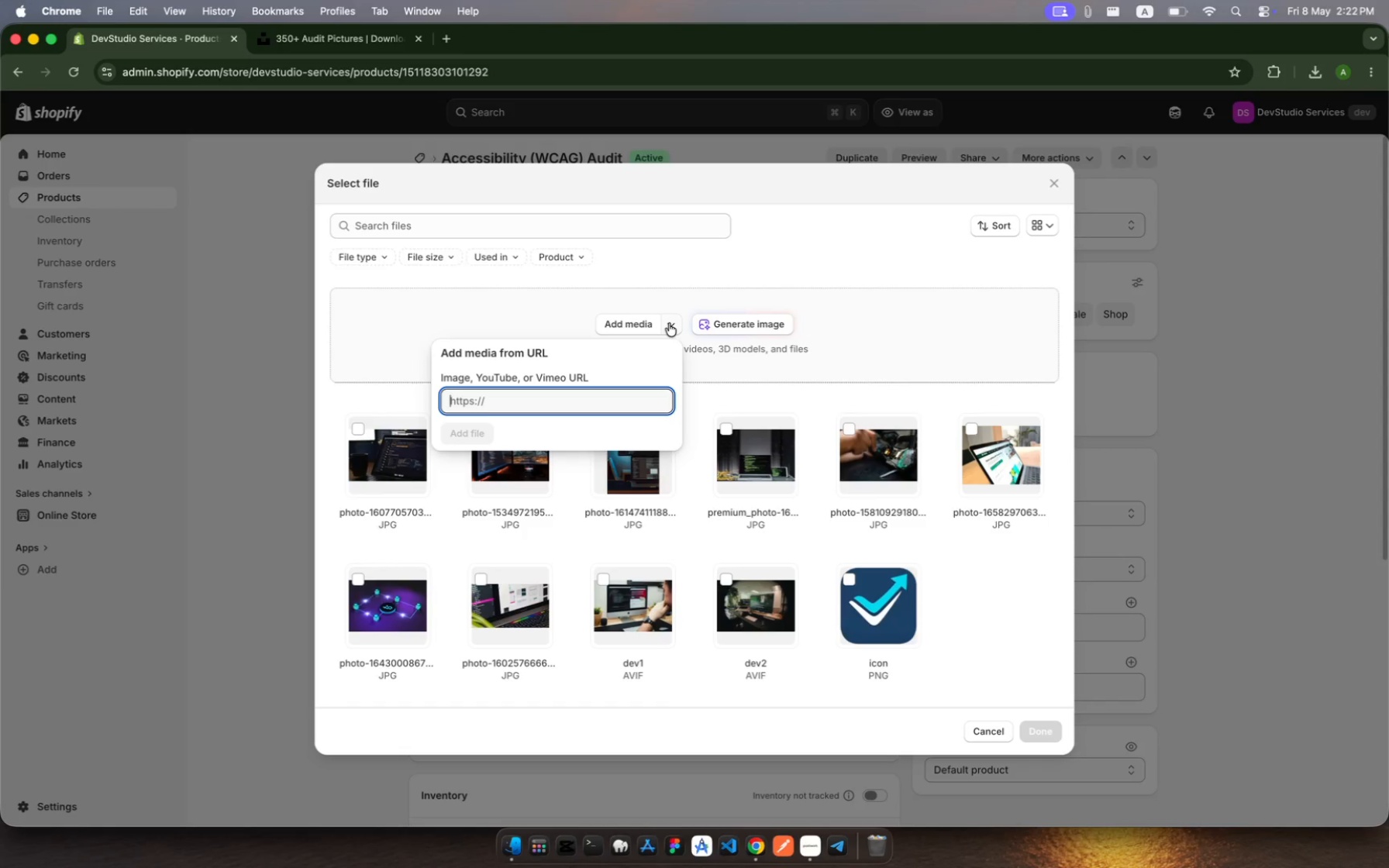 
key(Meta+Space)
 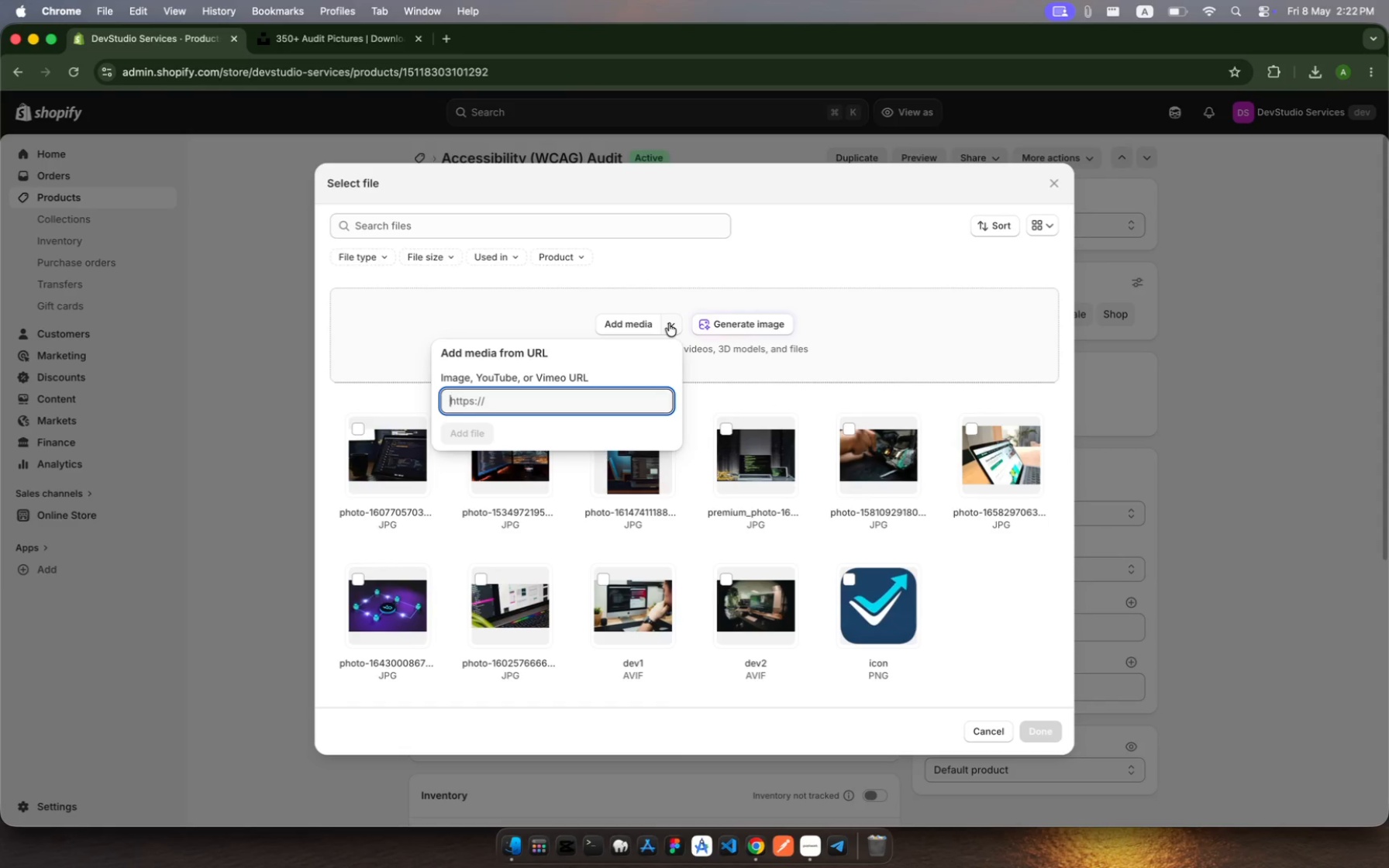 
key(Meta+Space)
 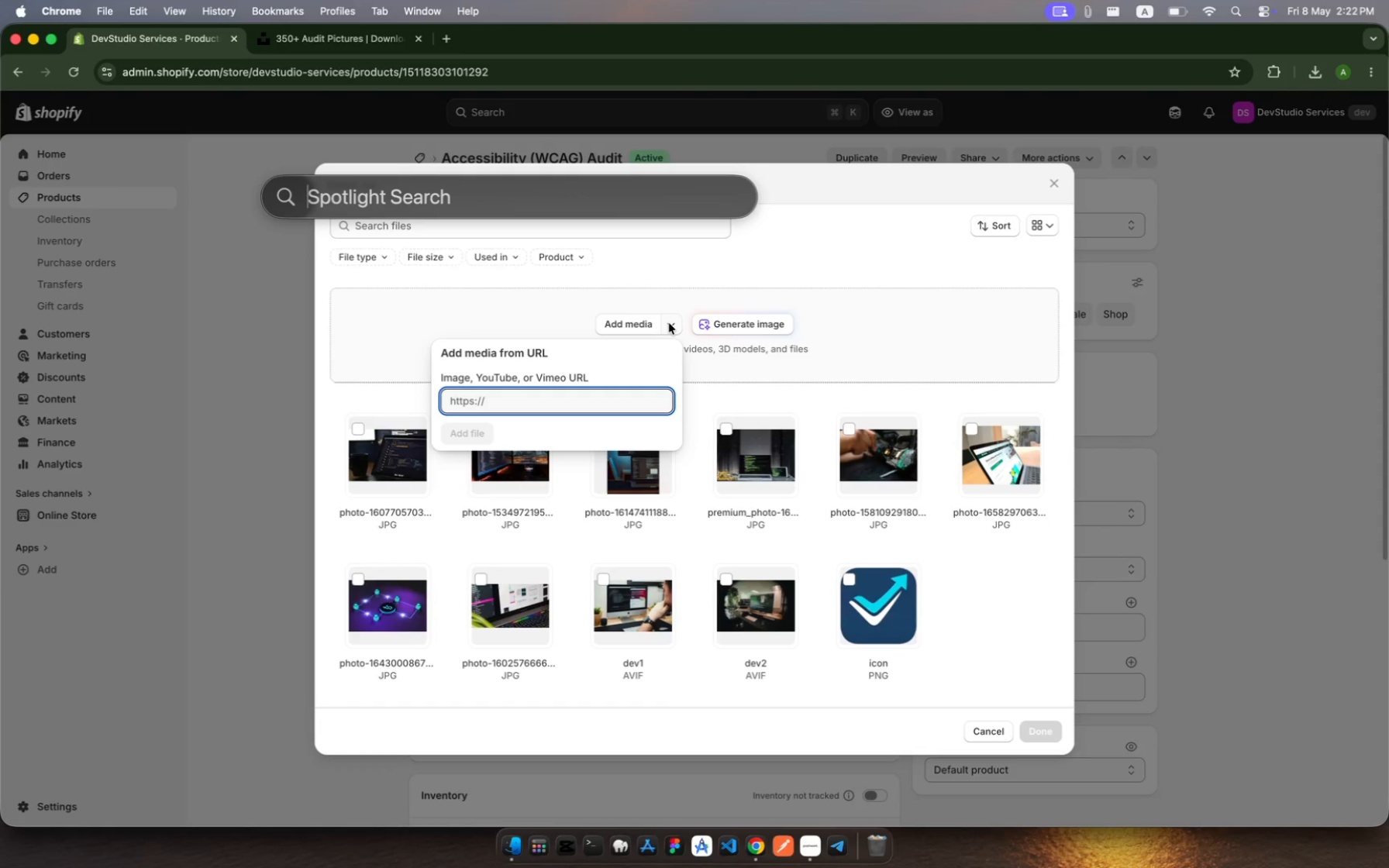 
key(Meta+V)
 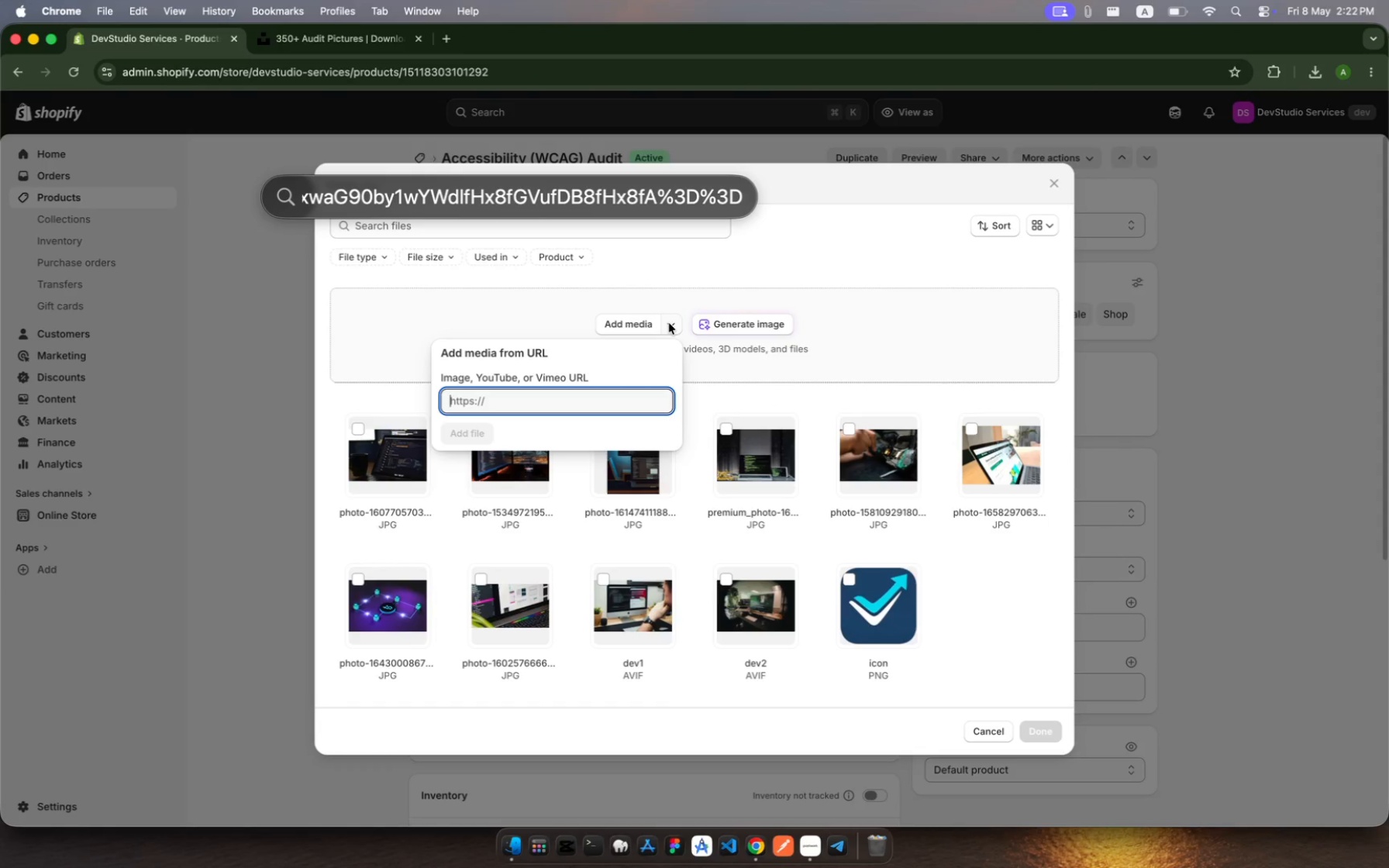 
key(Escape)
 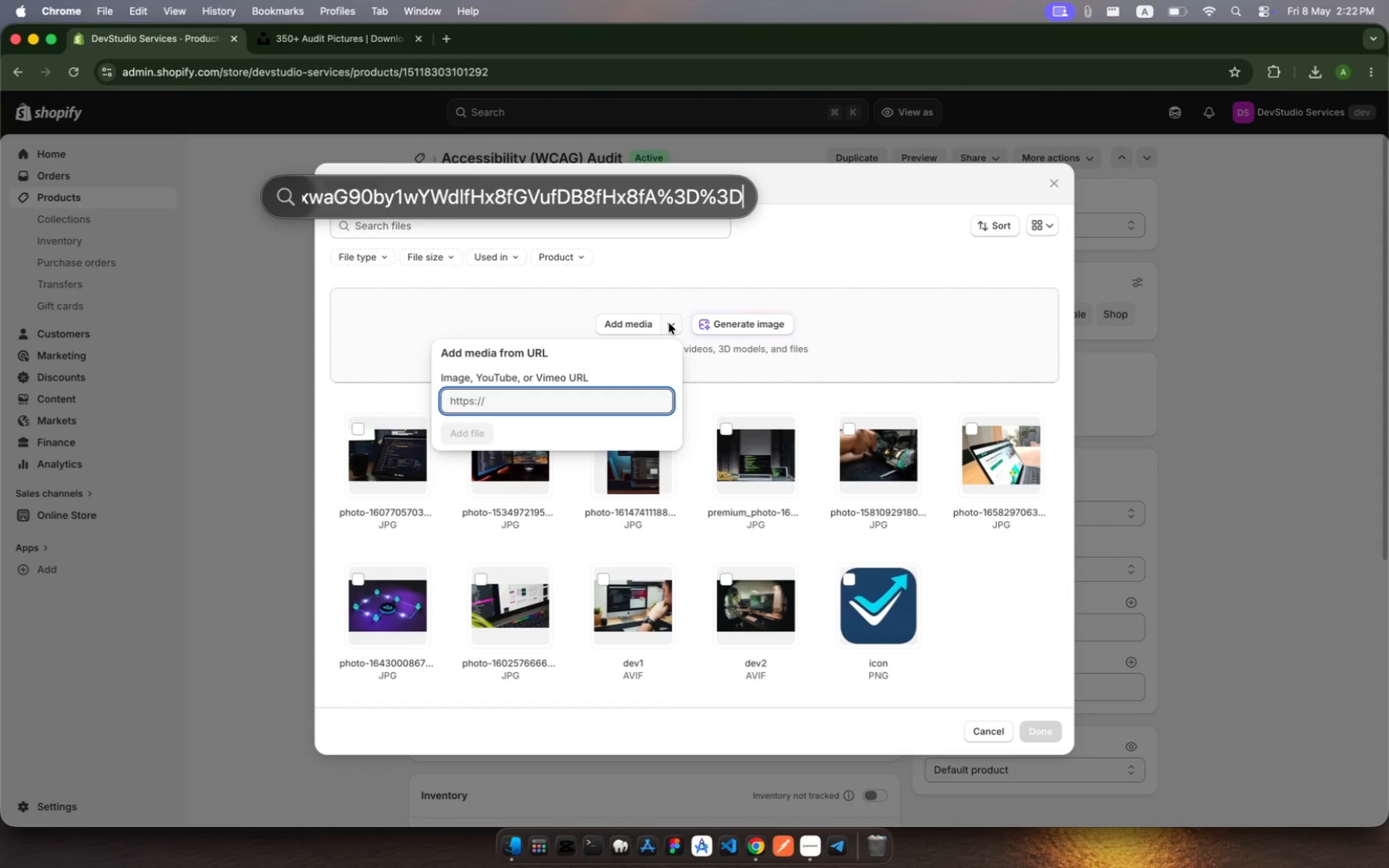 
key(Meta+Escape)
 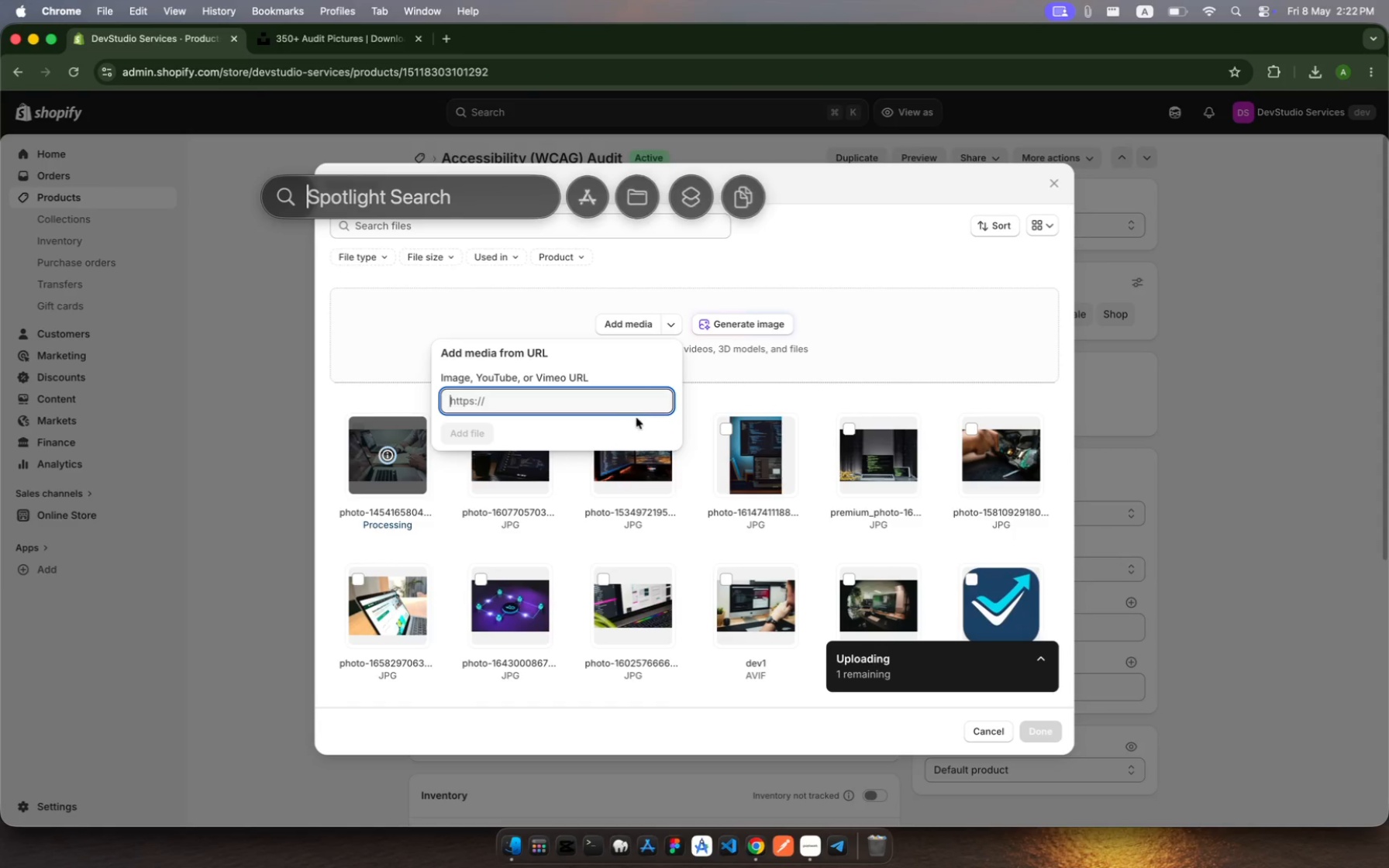 
left_click([616, 394])
 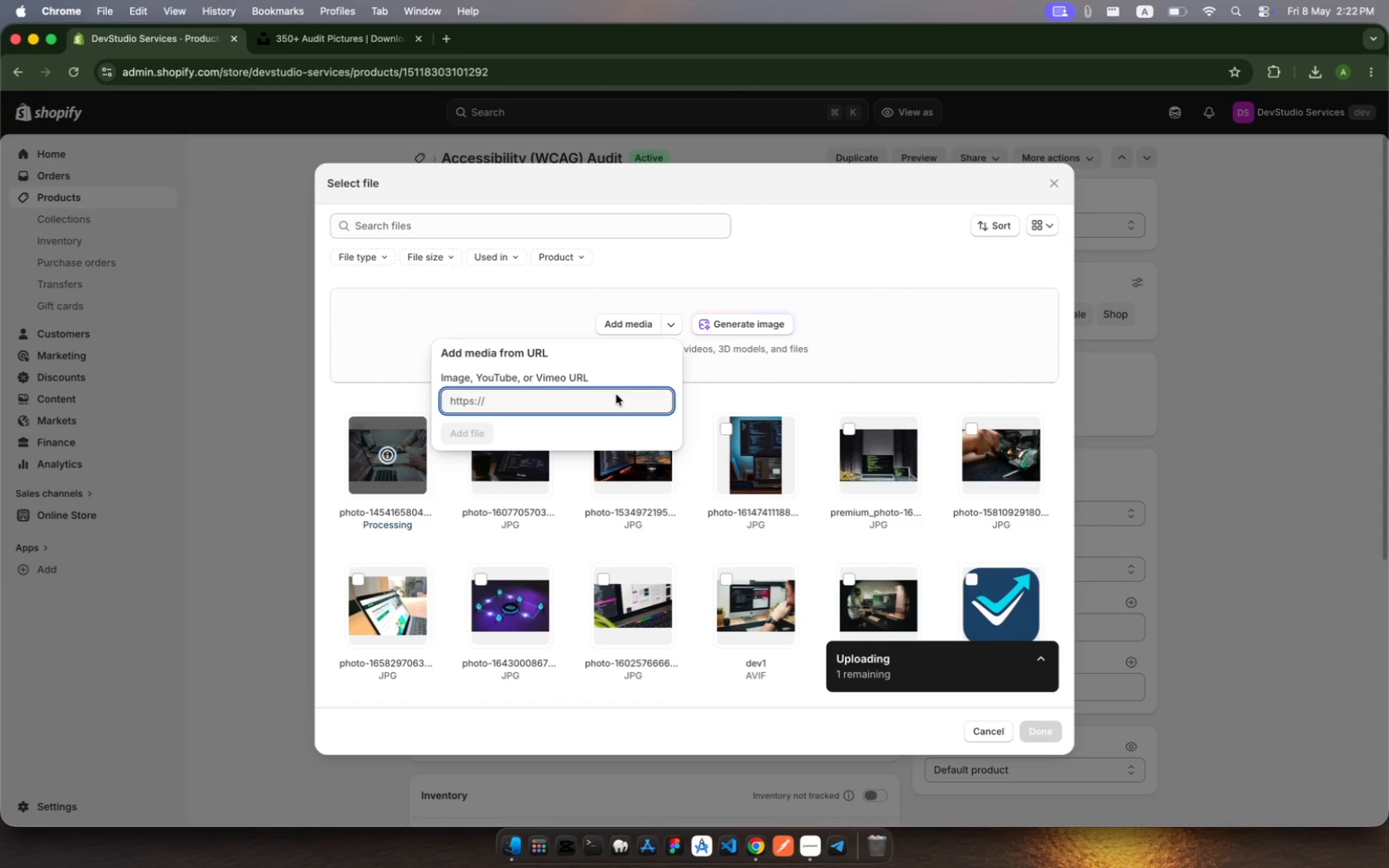 
key(Meta+V)
 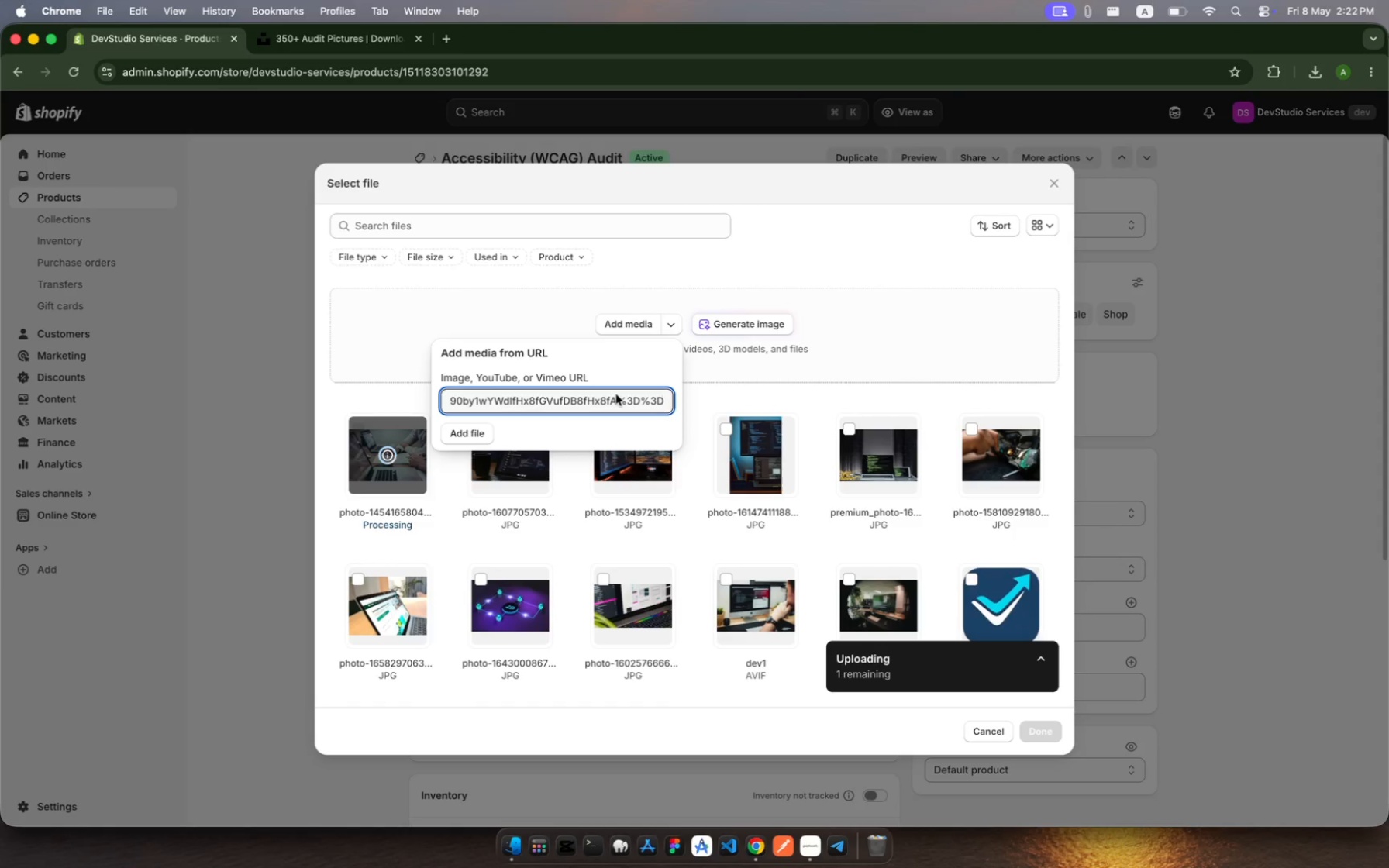 
key(Enter)
 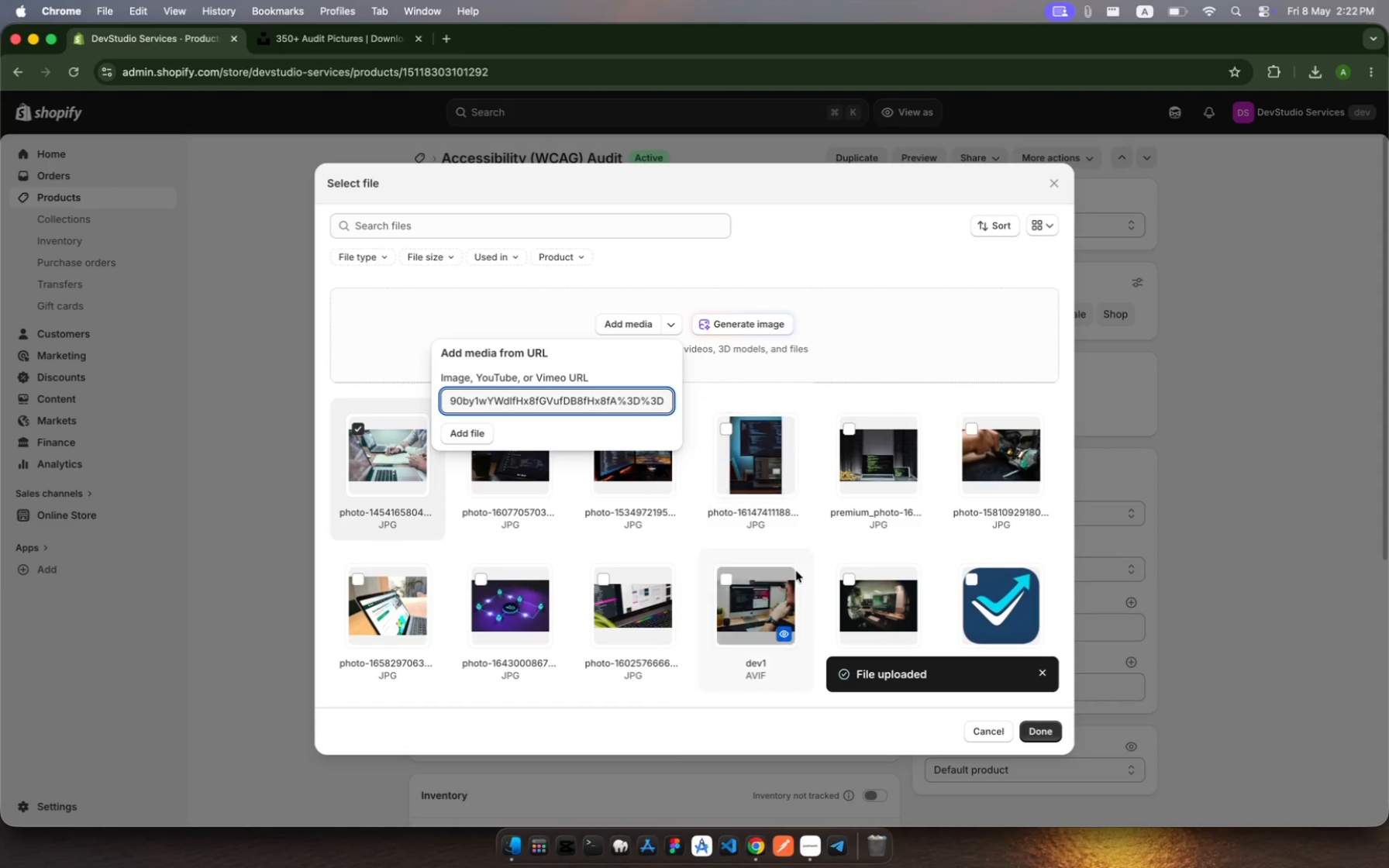 
left_click([1050, 731])
 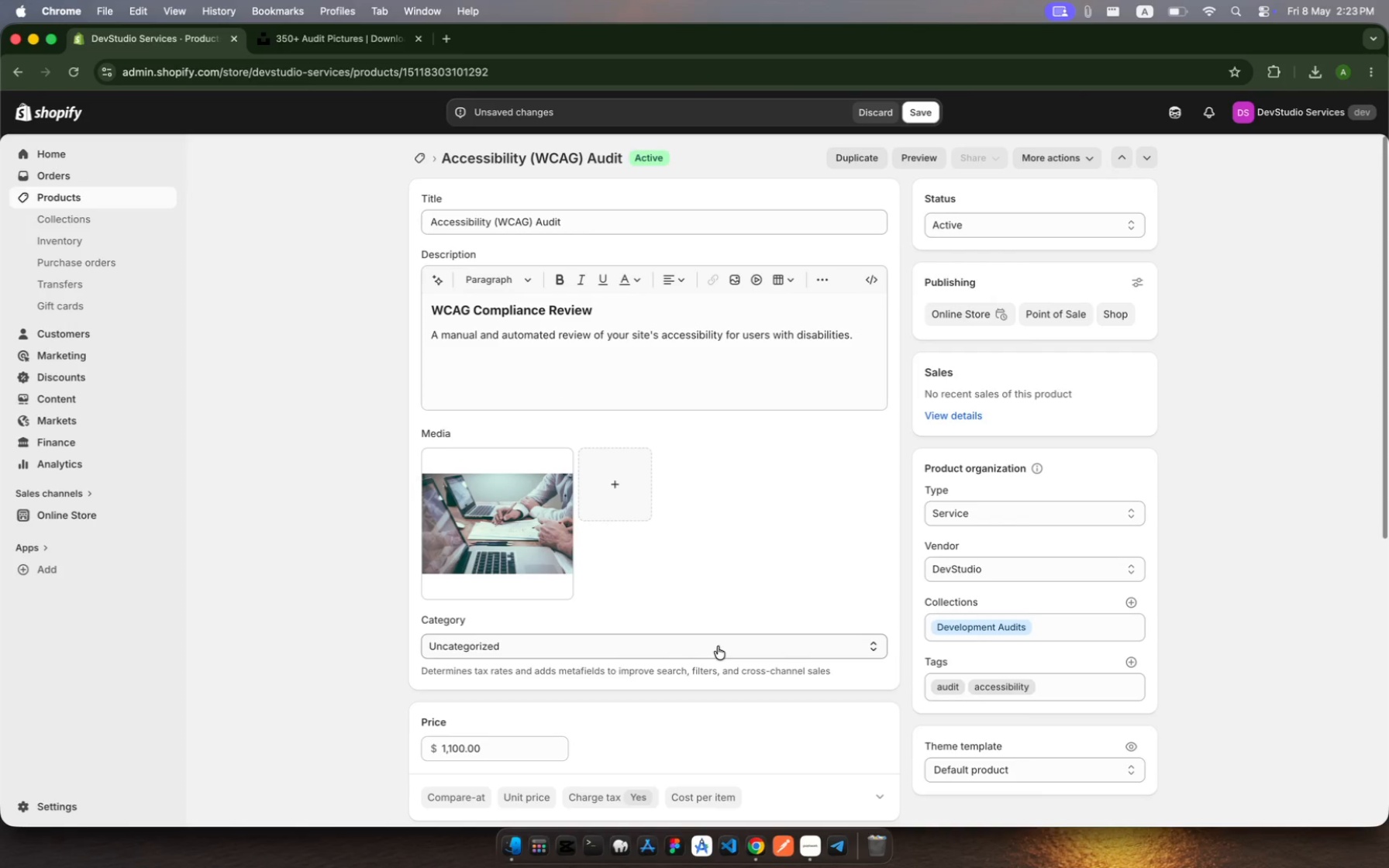 
wait(7.08)
 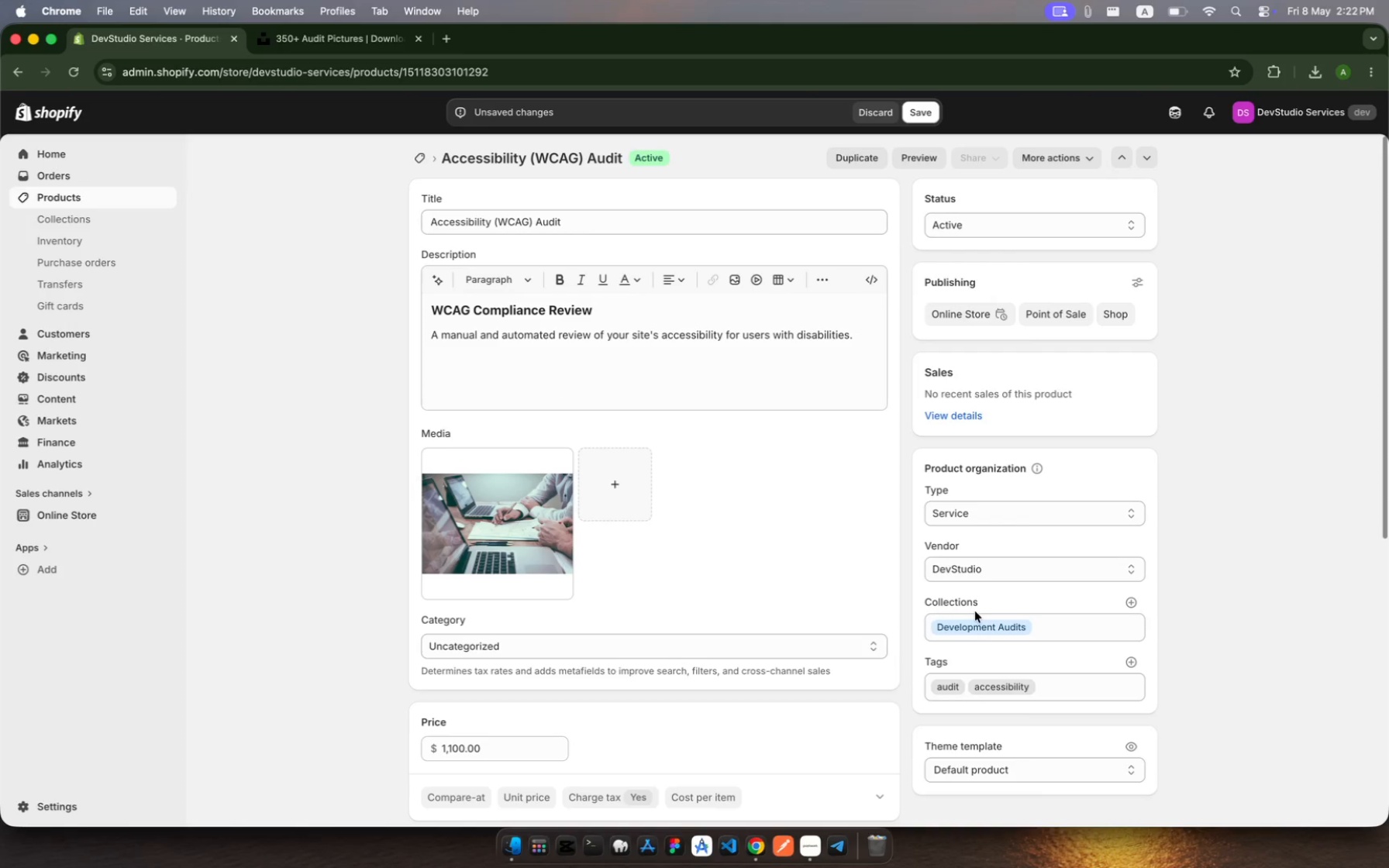 
left_click([718, 646])
 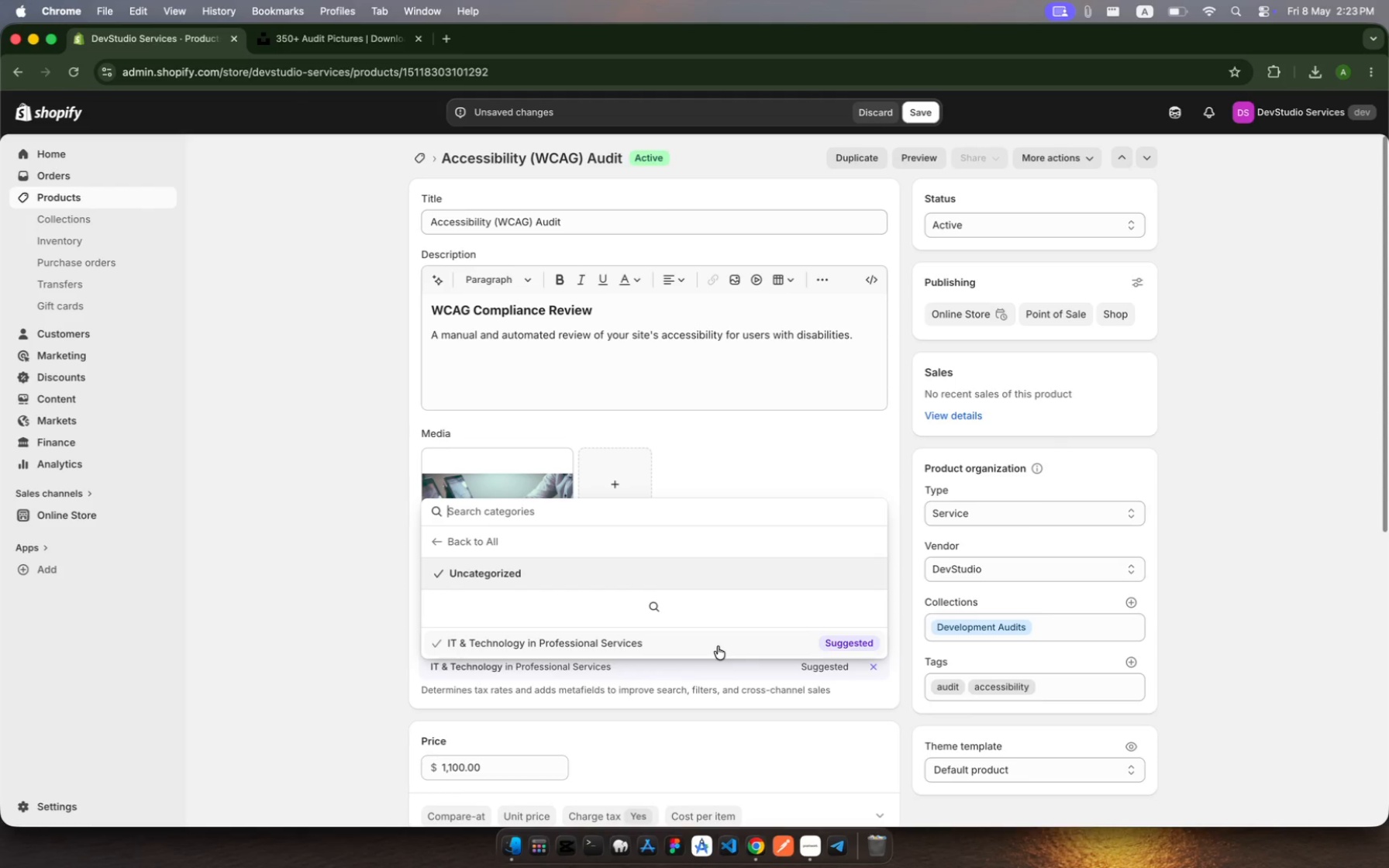 
type(seo)
 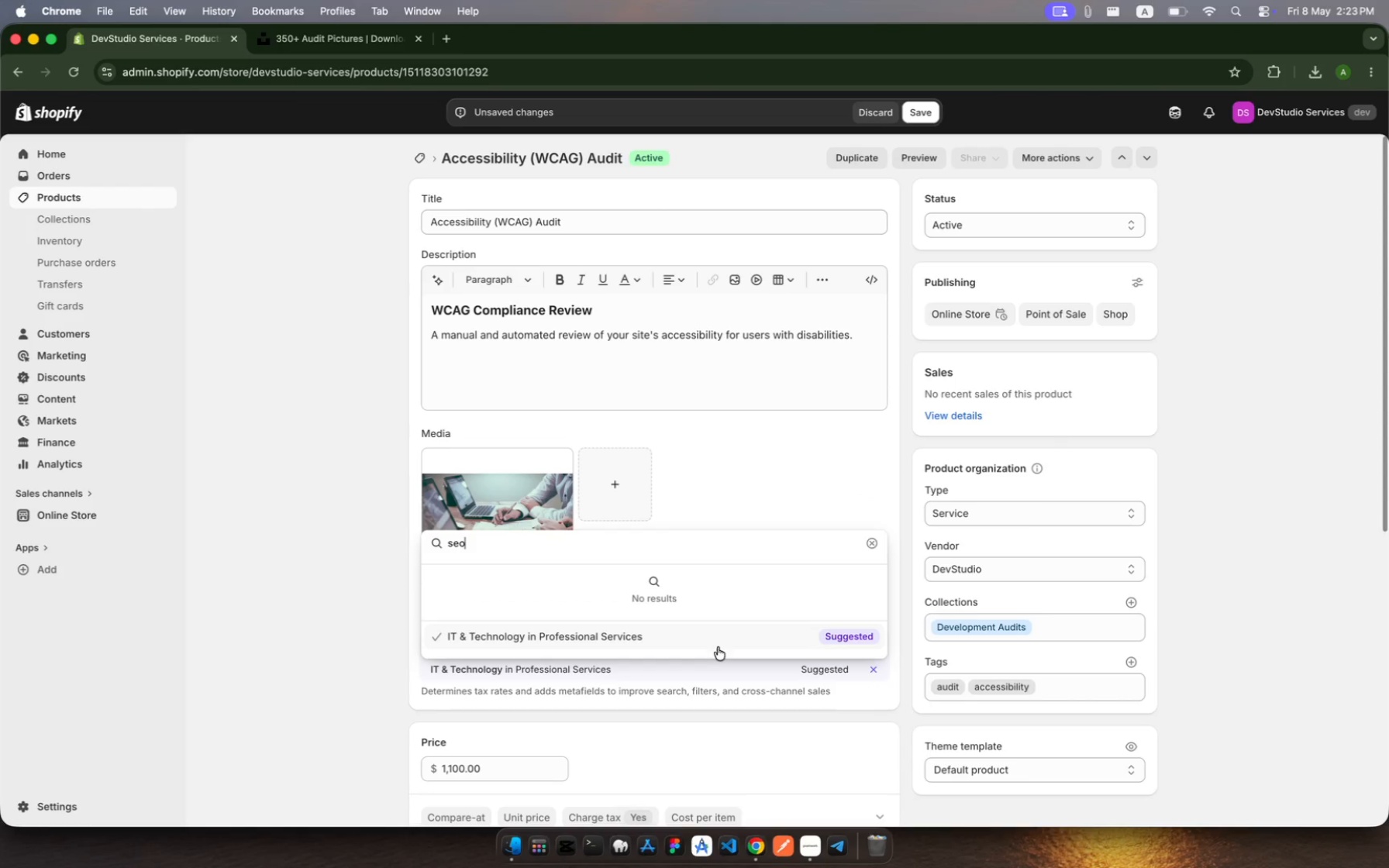 
left_click([749, 629])
 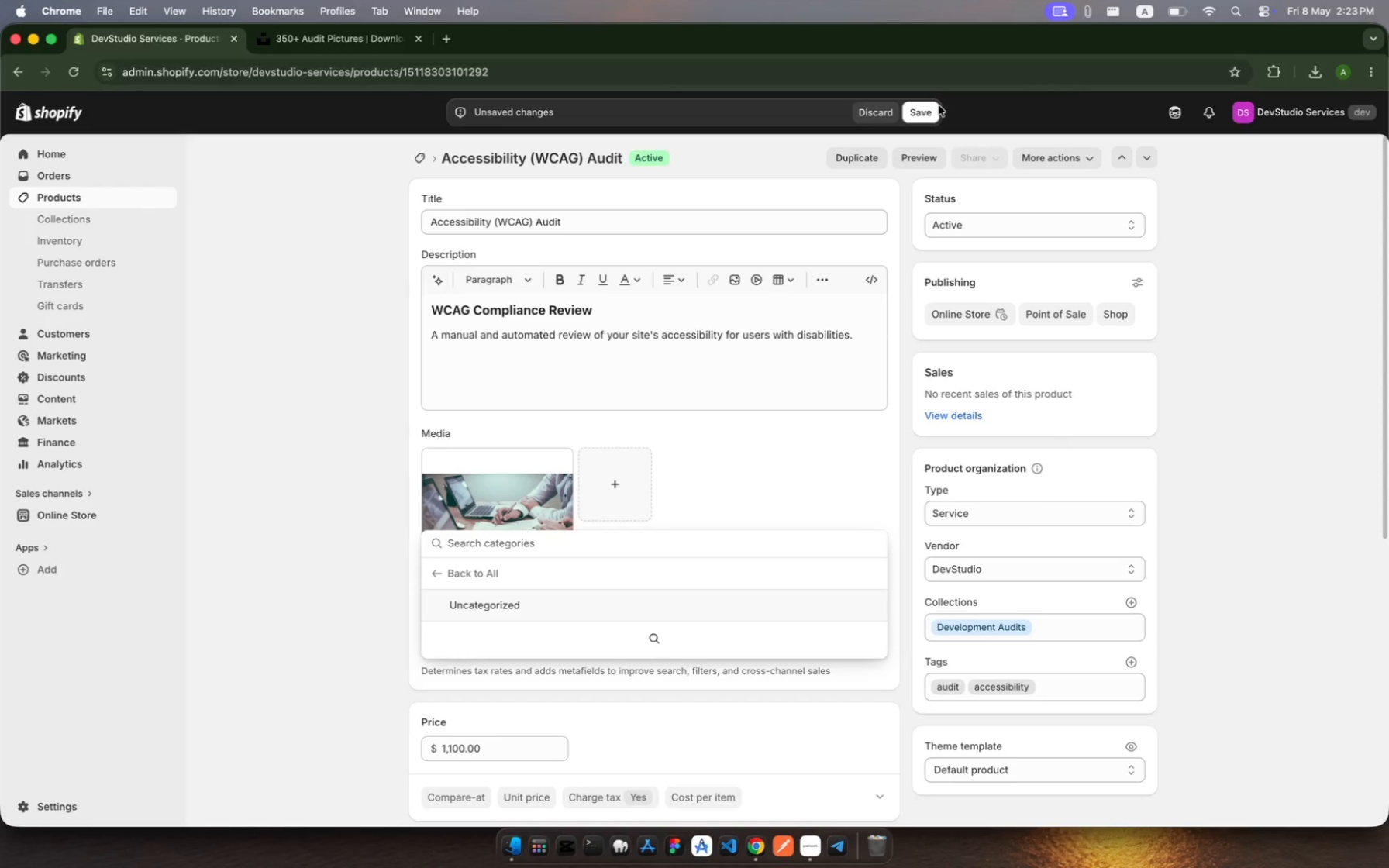 
left_click([929, 108])
 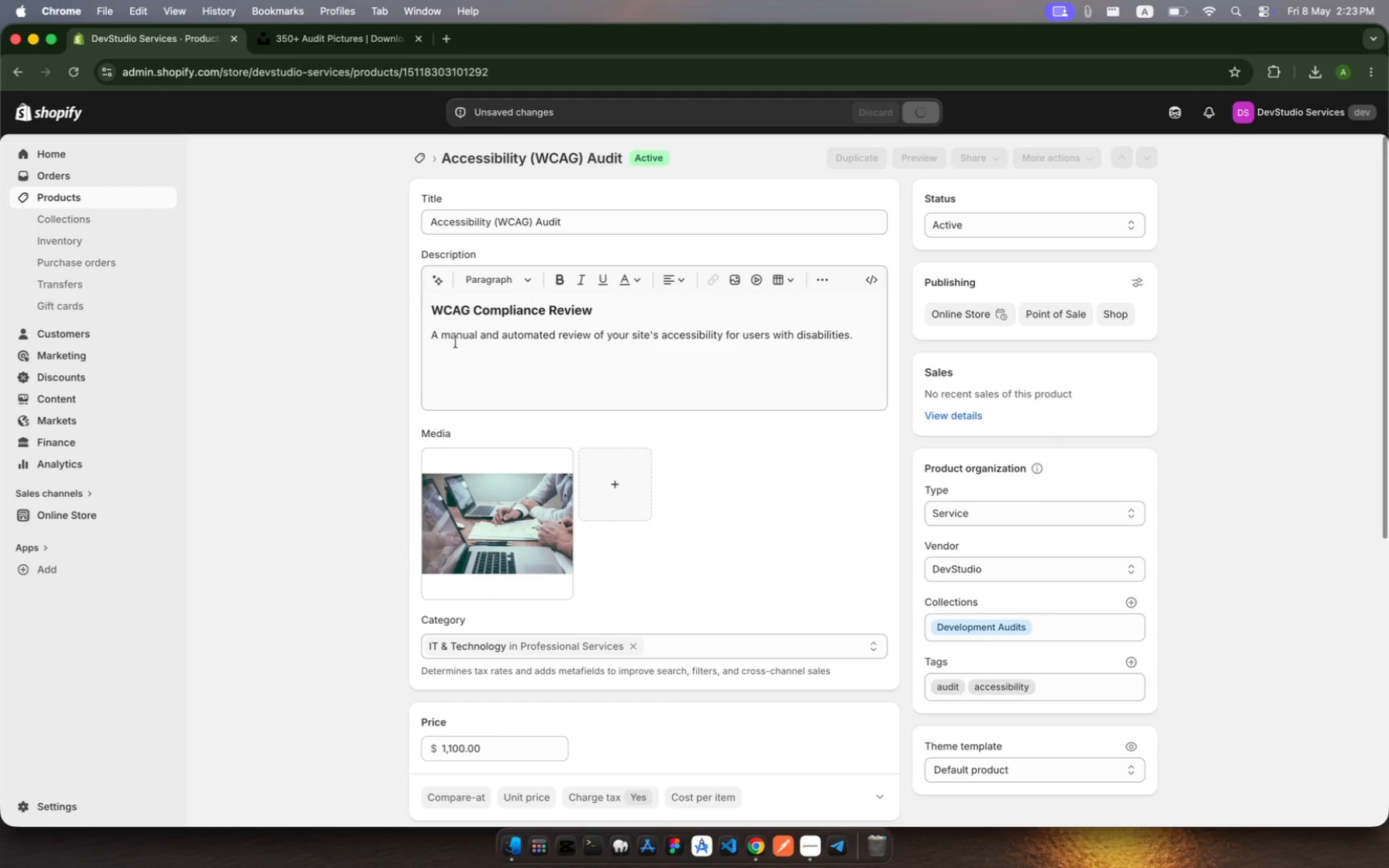 
scroll: coordinate [763, 544], scroll_direction: down, amount: 25.0
 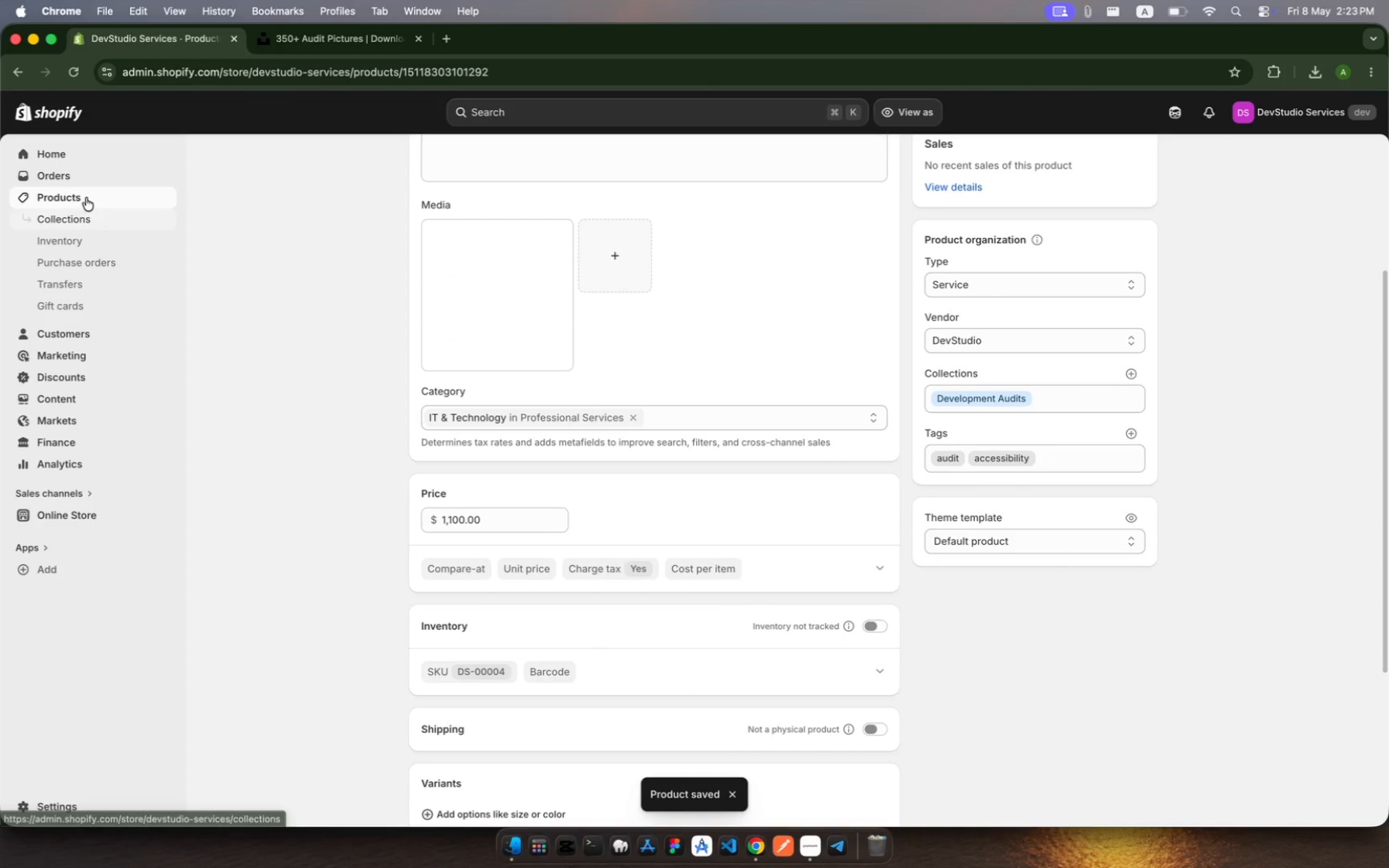 
left_click([98, 208])
 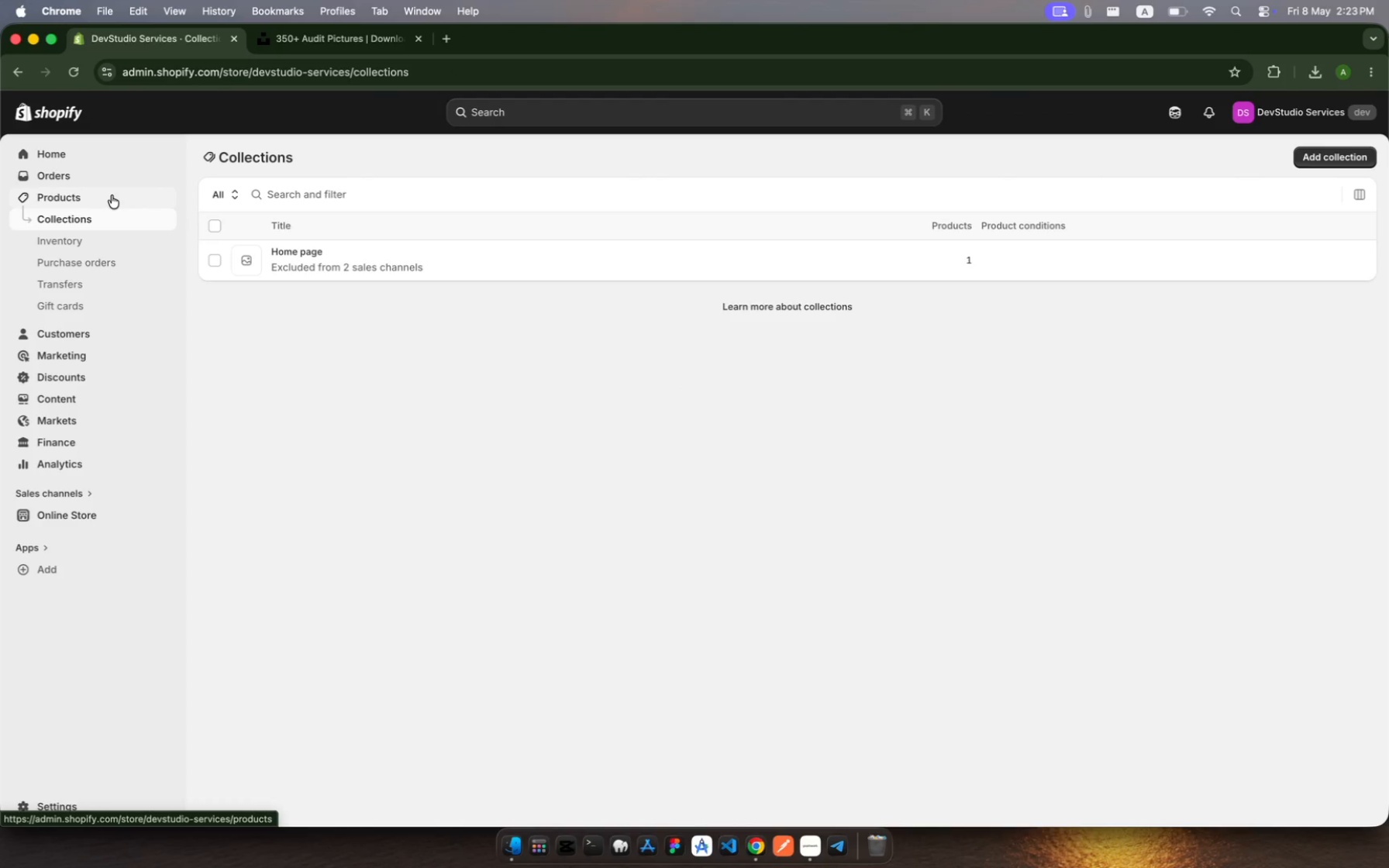 
wait(5.53)
 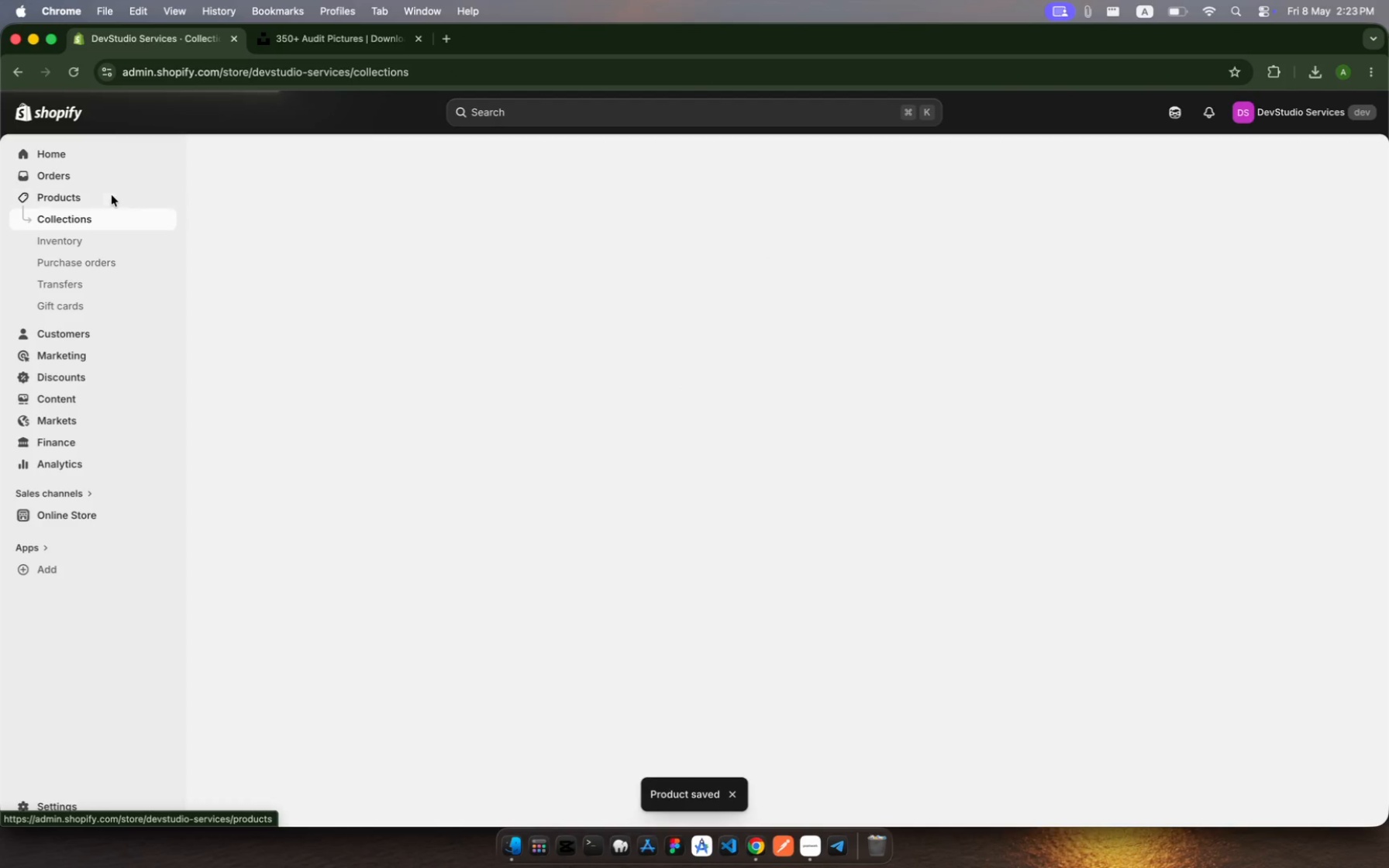 
scroll: coordinate [402, 385], scroll_direction: up, amount: 8.0
 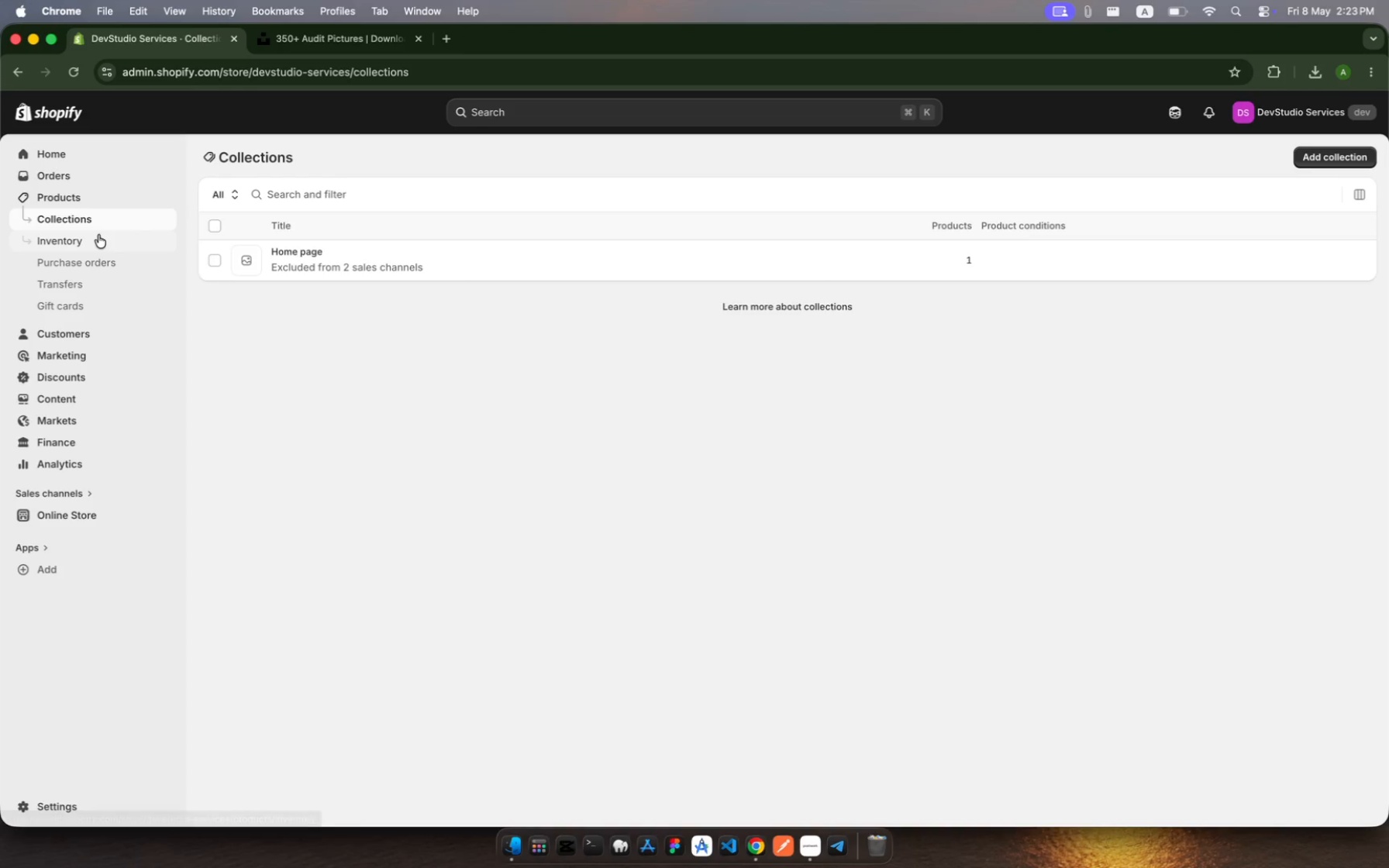 
left_click([84, 195])
 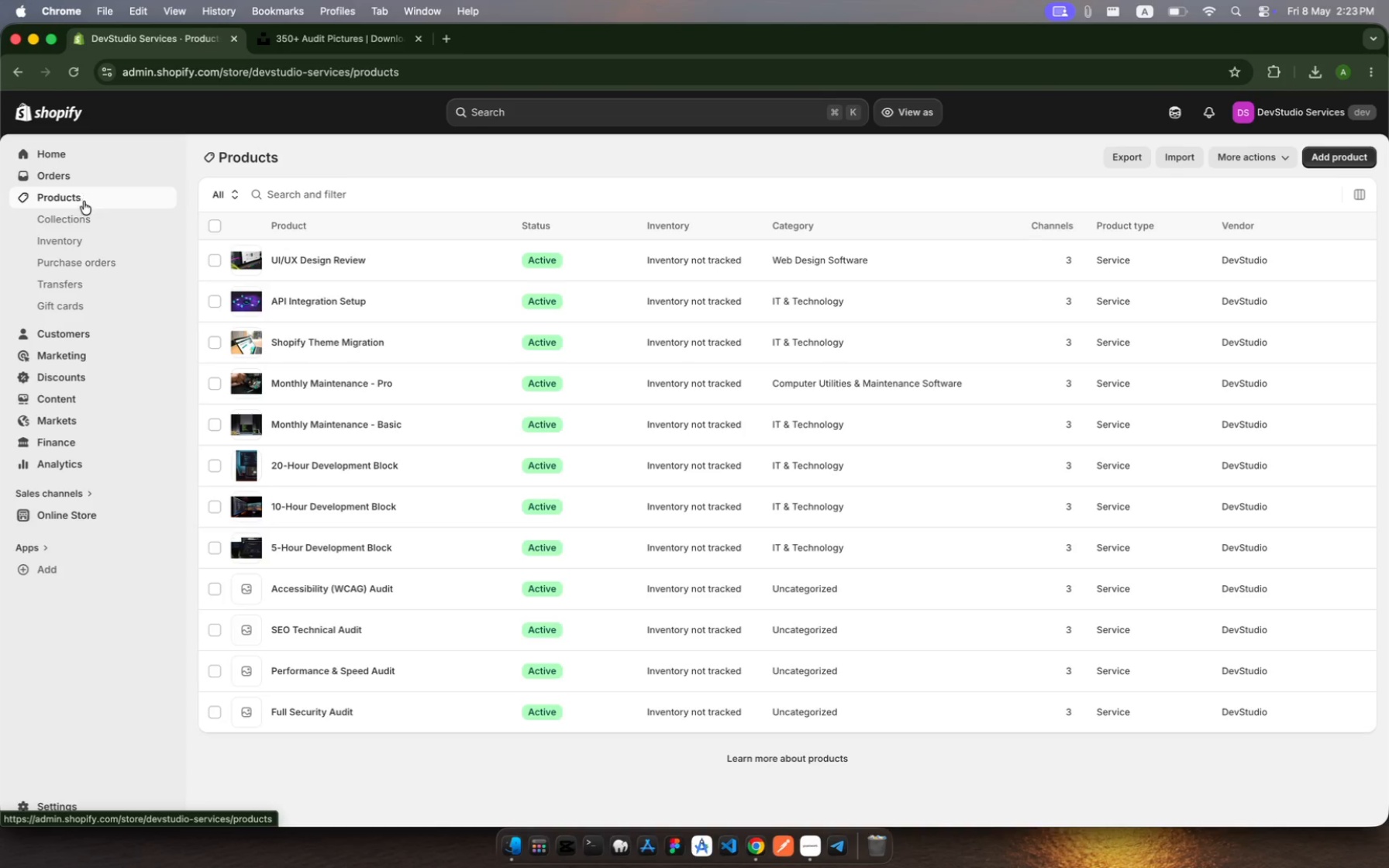 
left_click([84, 211])
 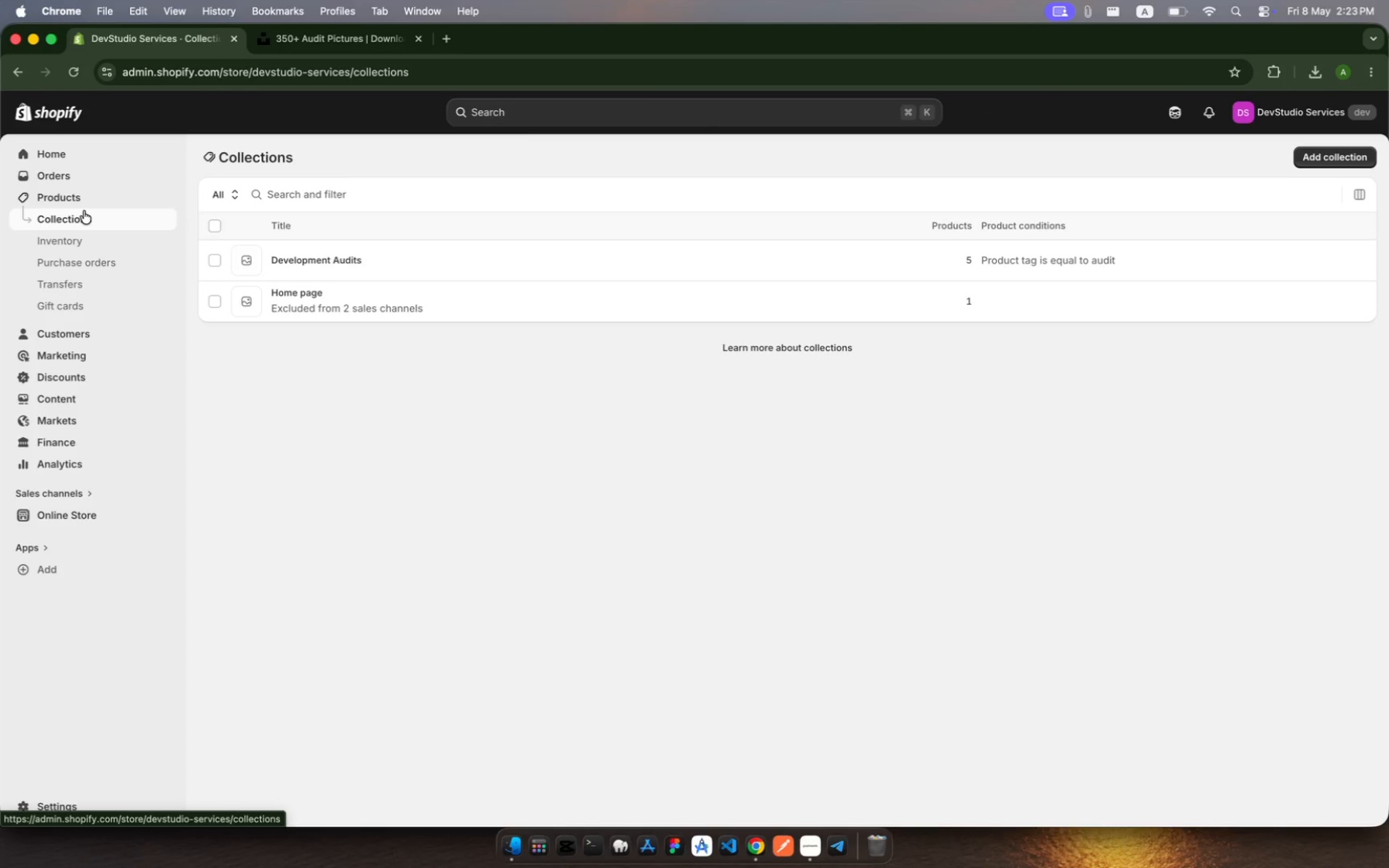 
left_click([89, 205])
 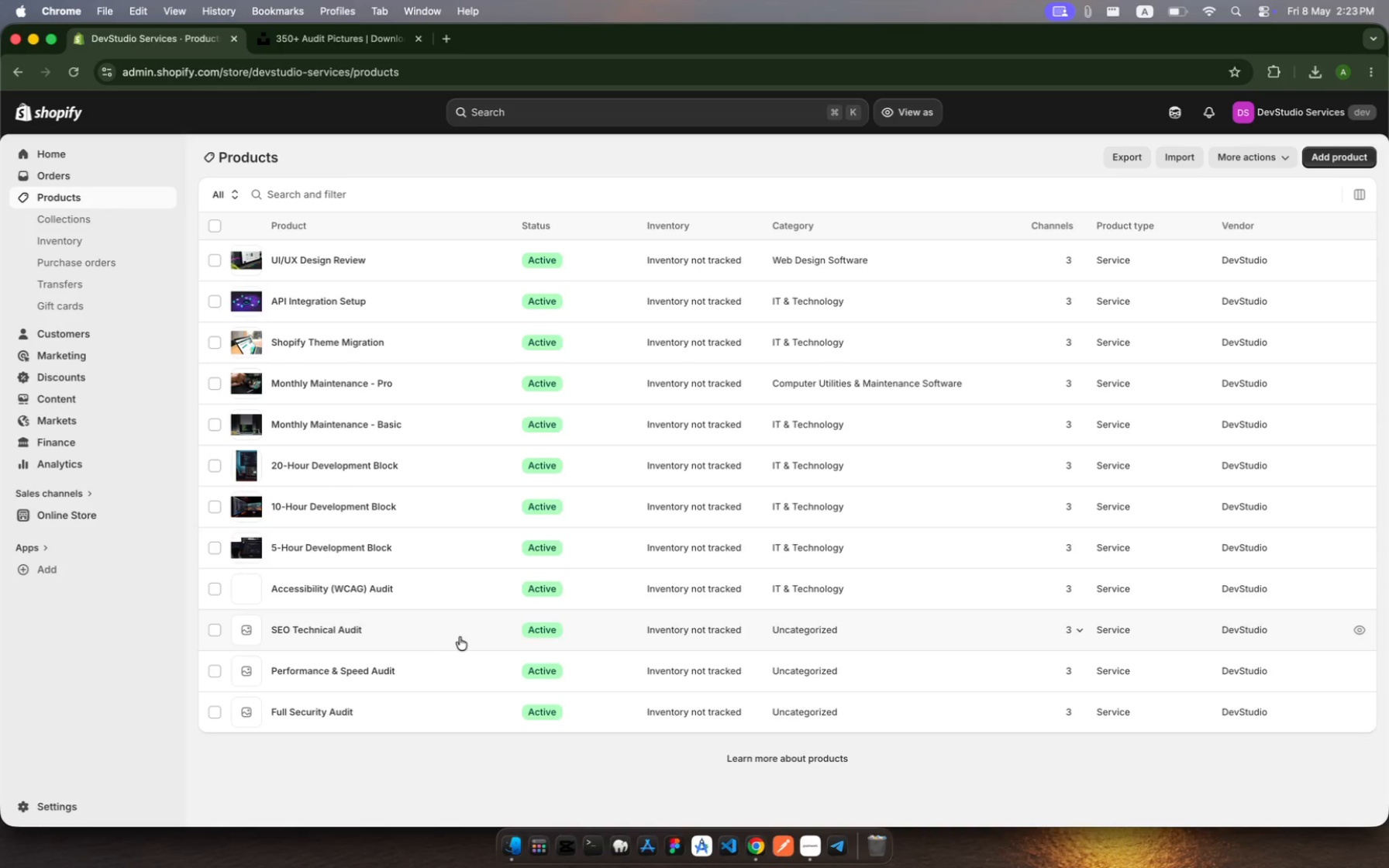 
left_click([462, 641])
 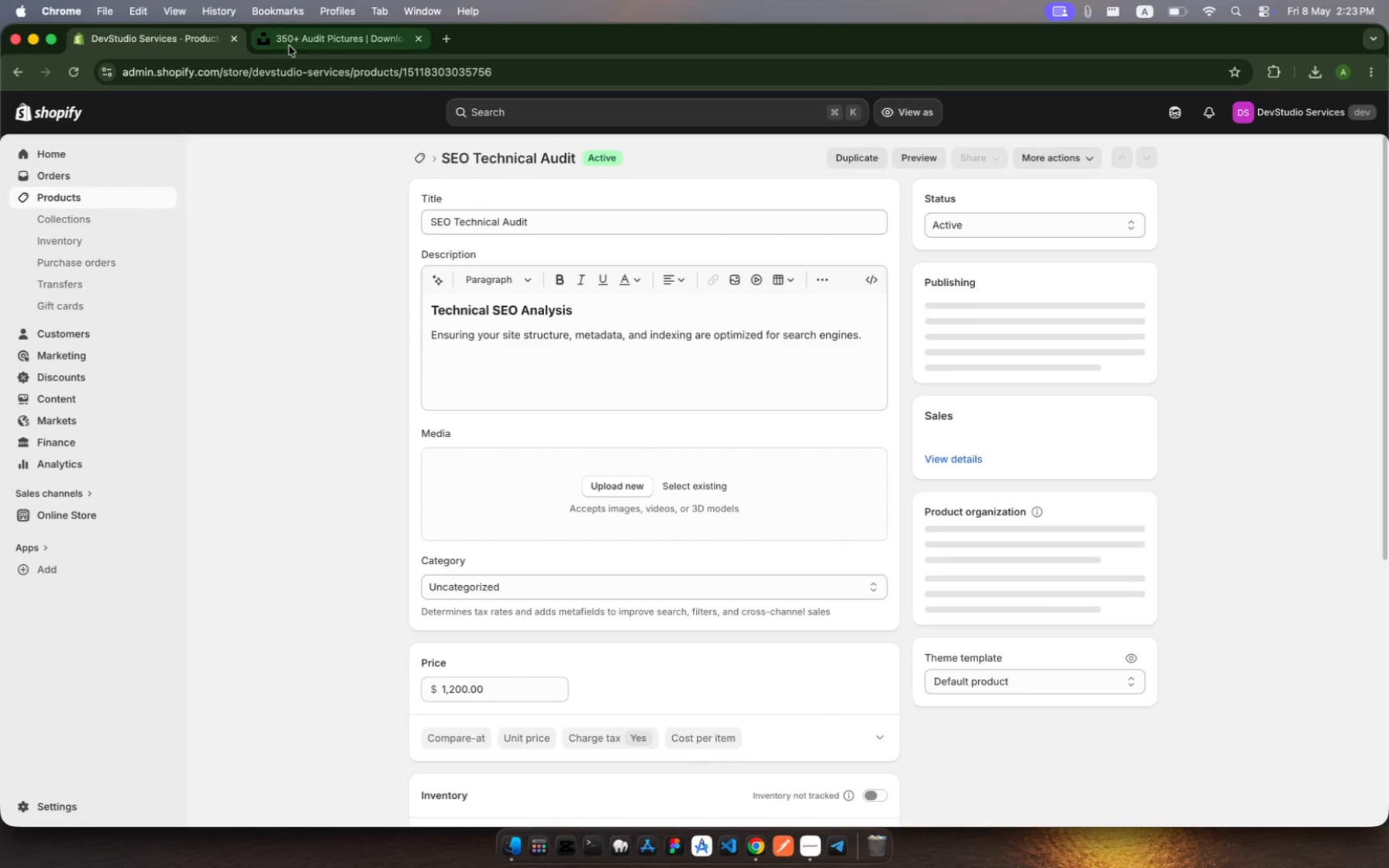 
left_click([295, 41])
 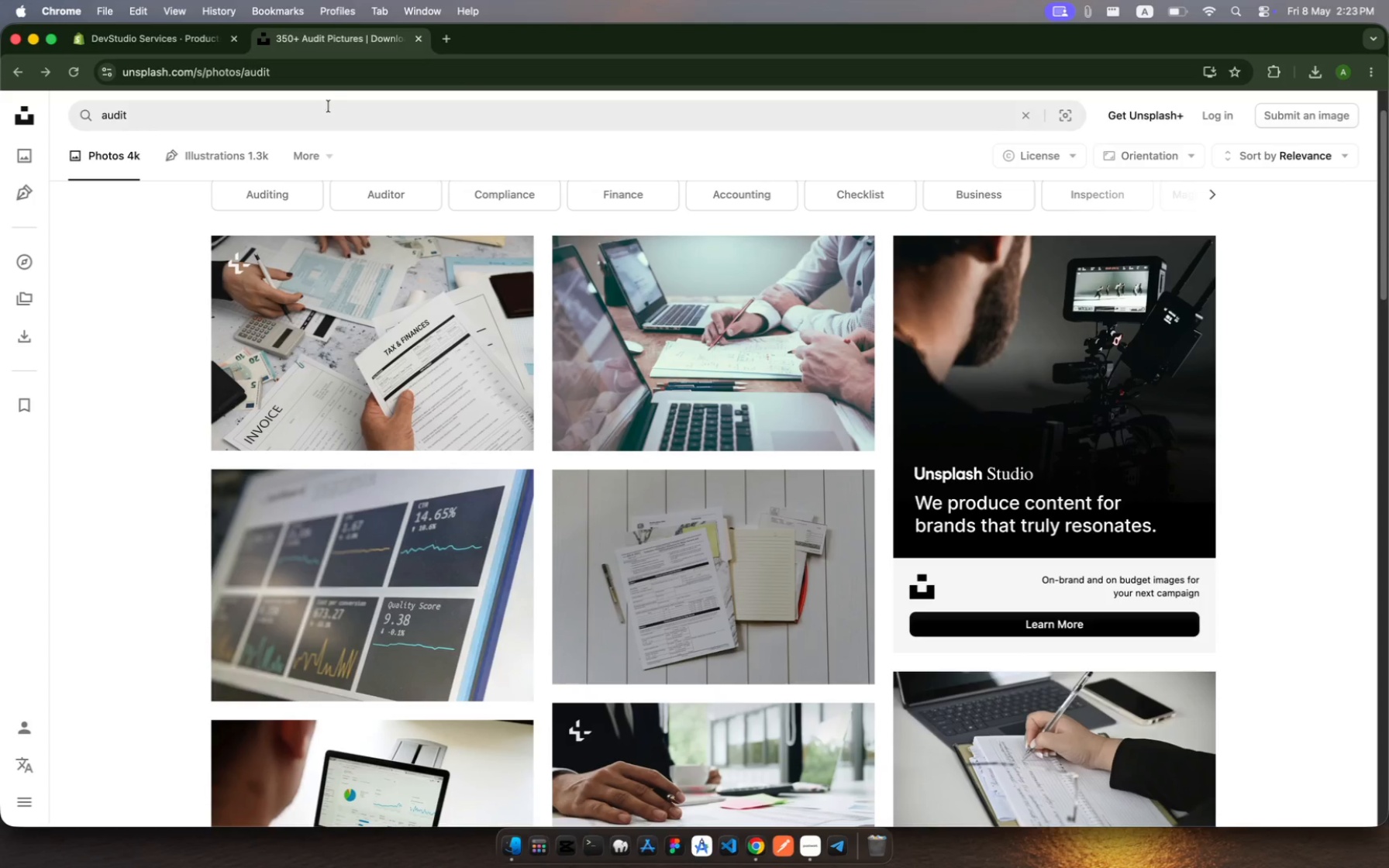 
left_click([318, 105])
 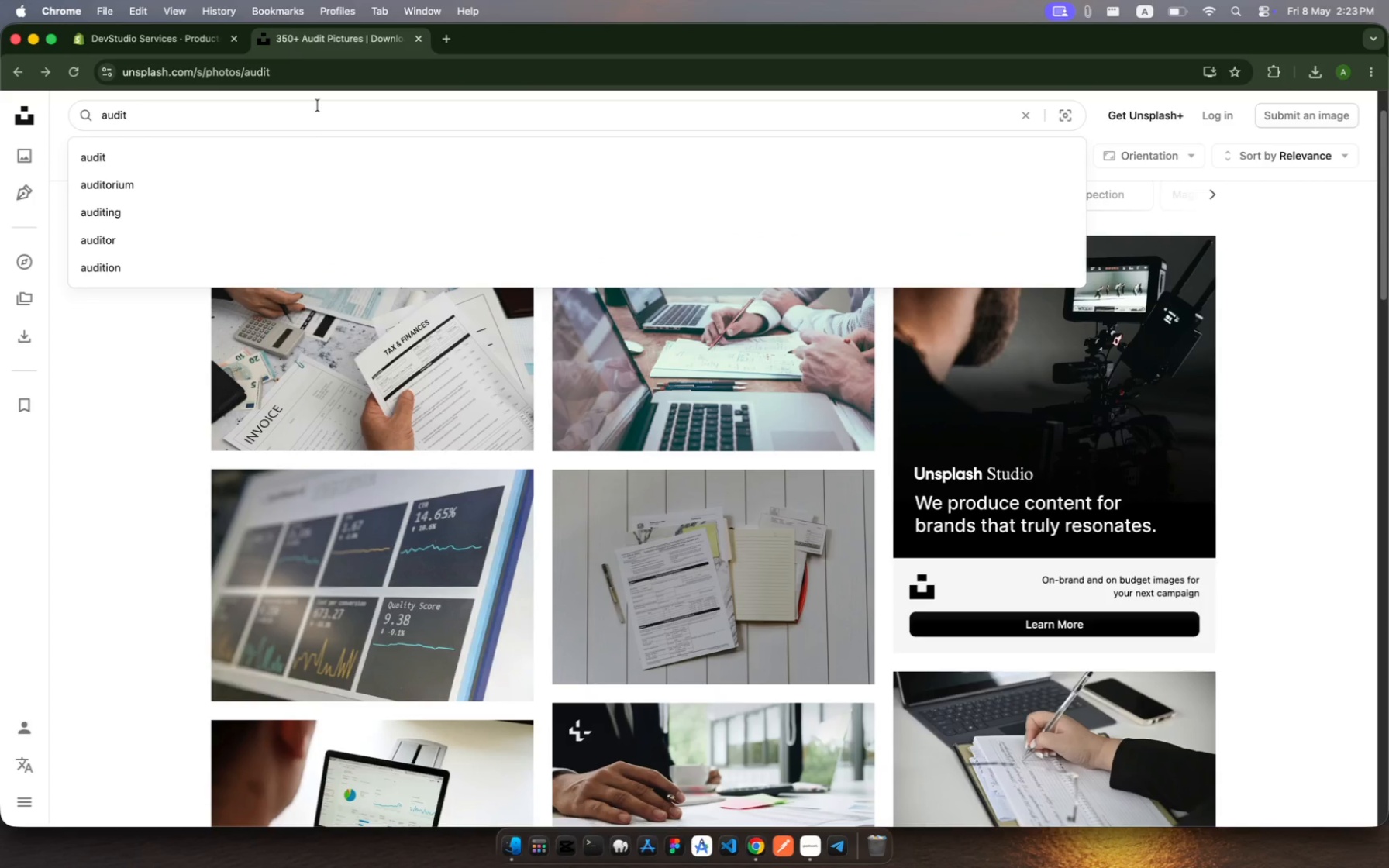 
key(Meta+A)
 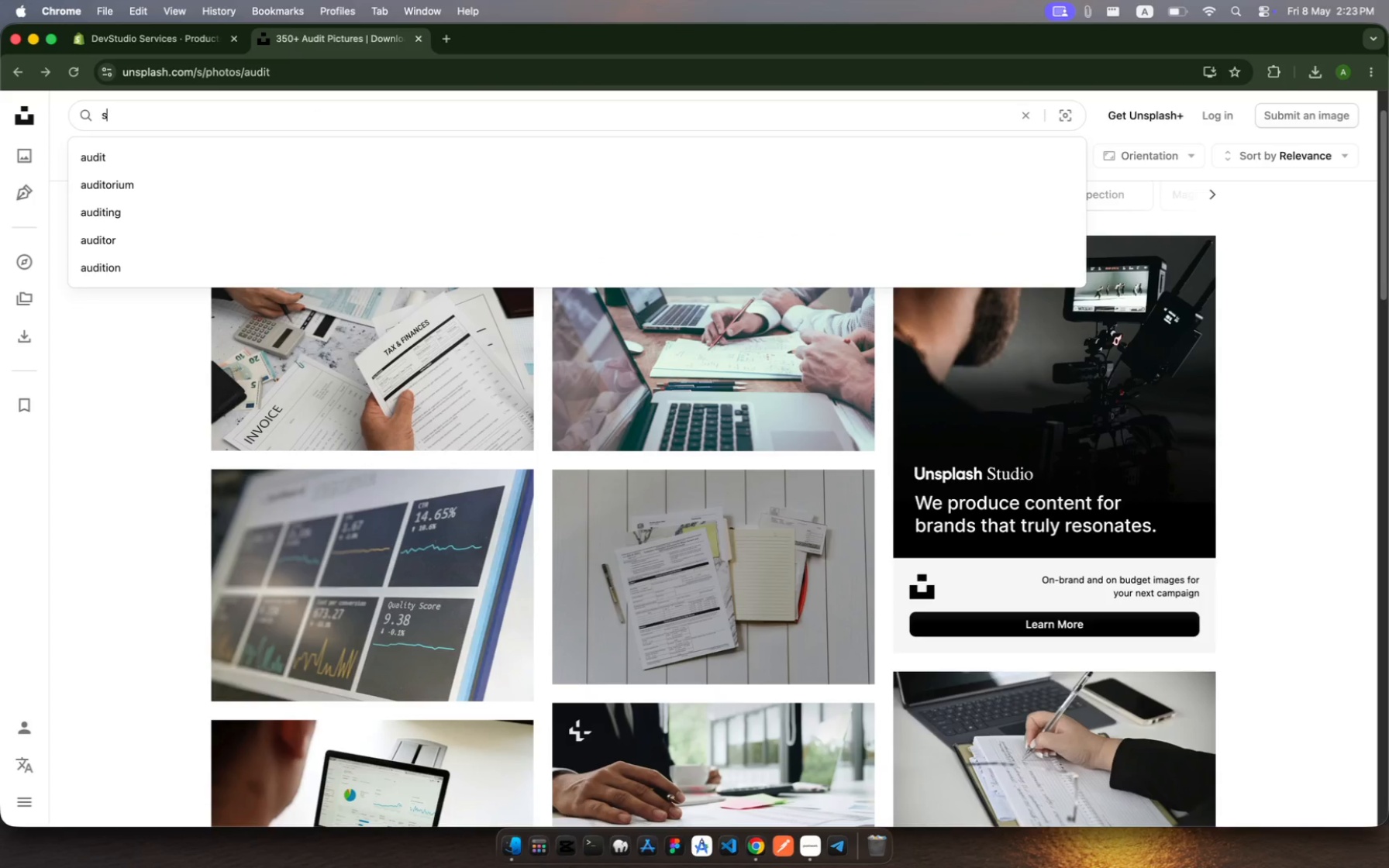 
type(seo)
 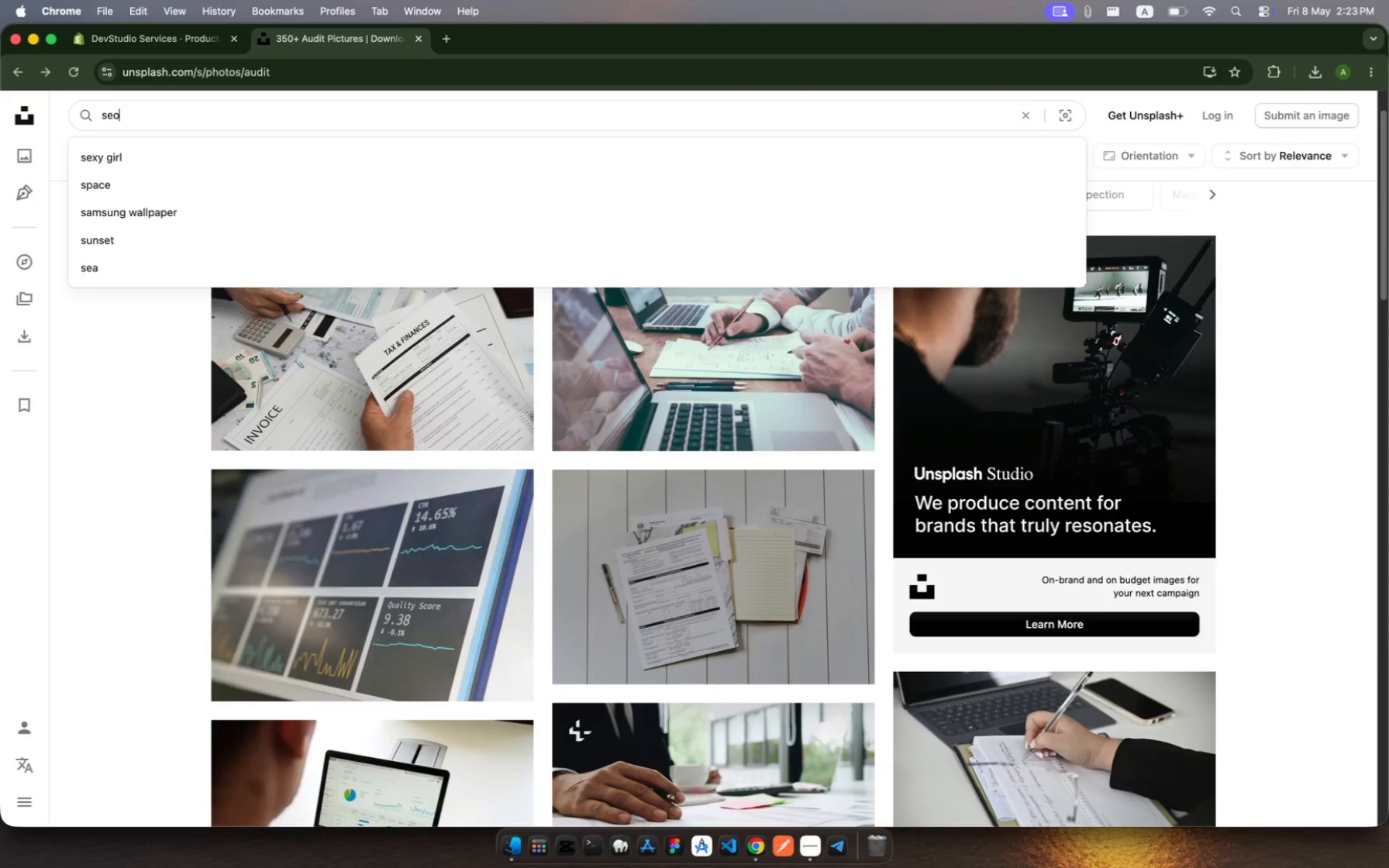 
key(Enter)
 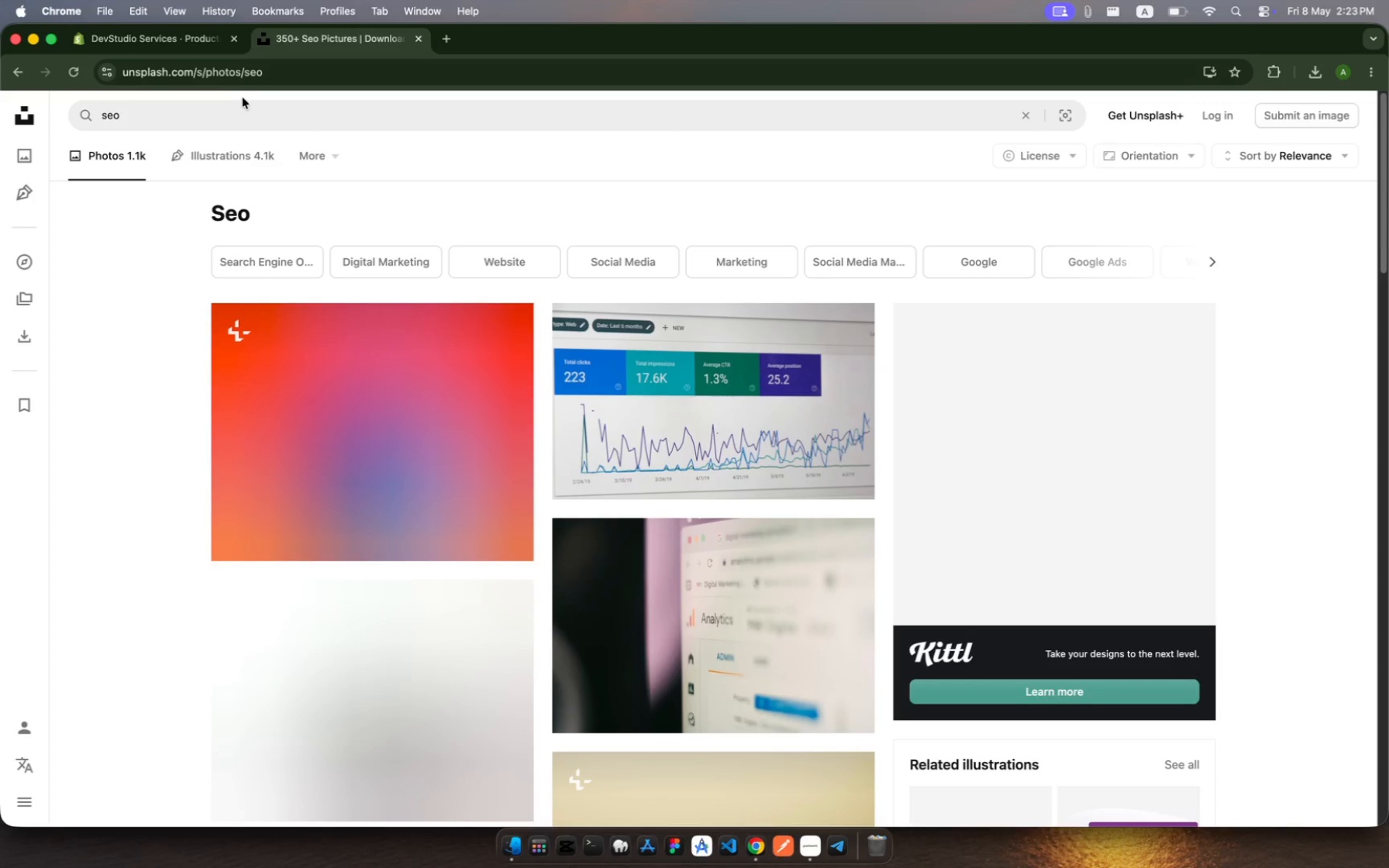 
wait(9.2)
 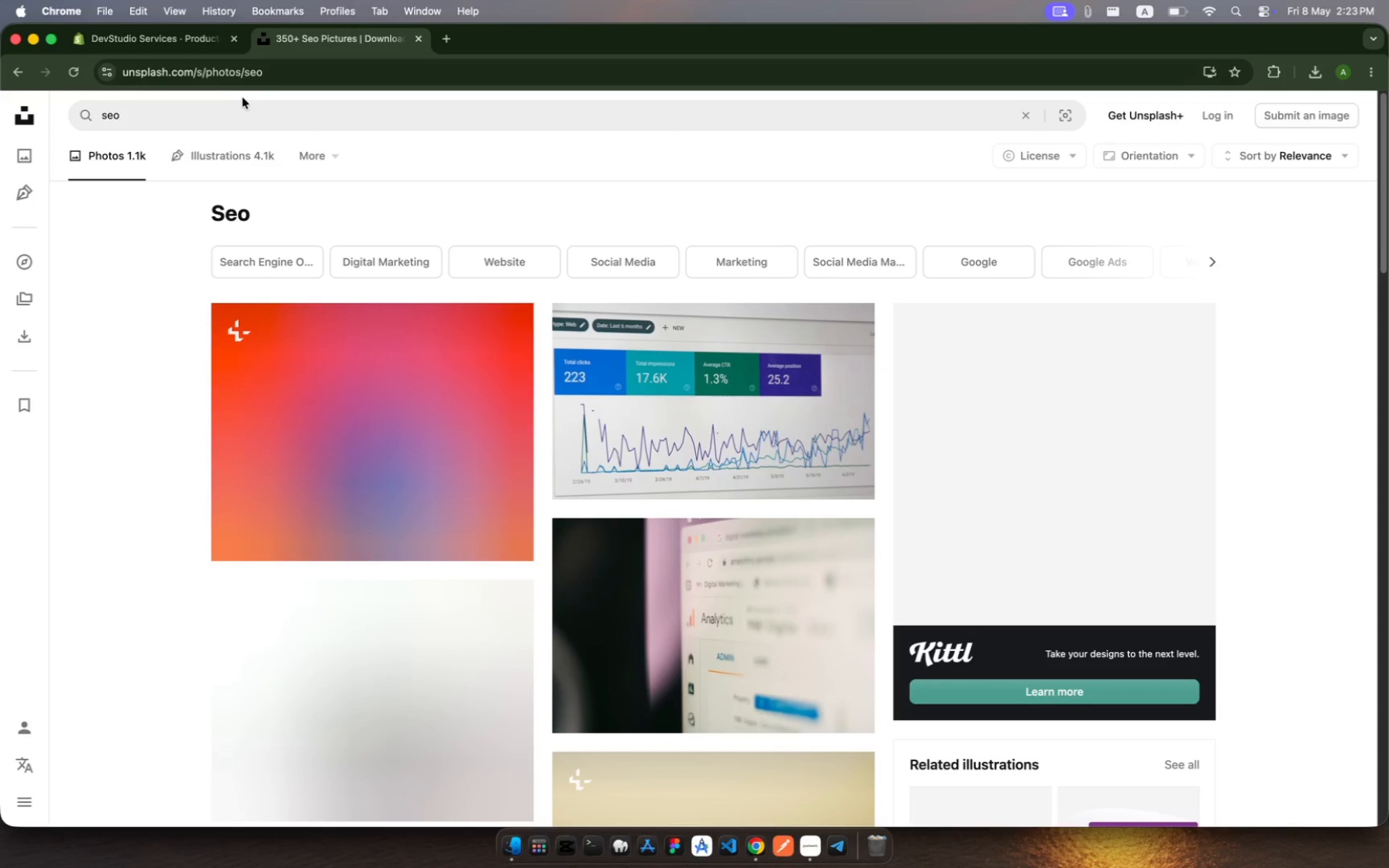 
left_click([711, 414])
 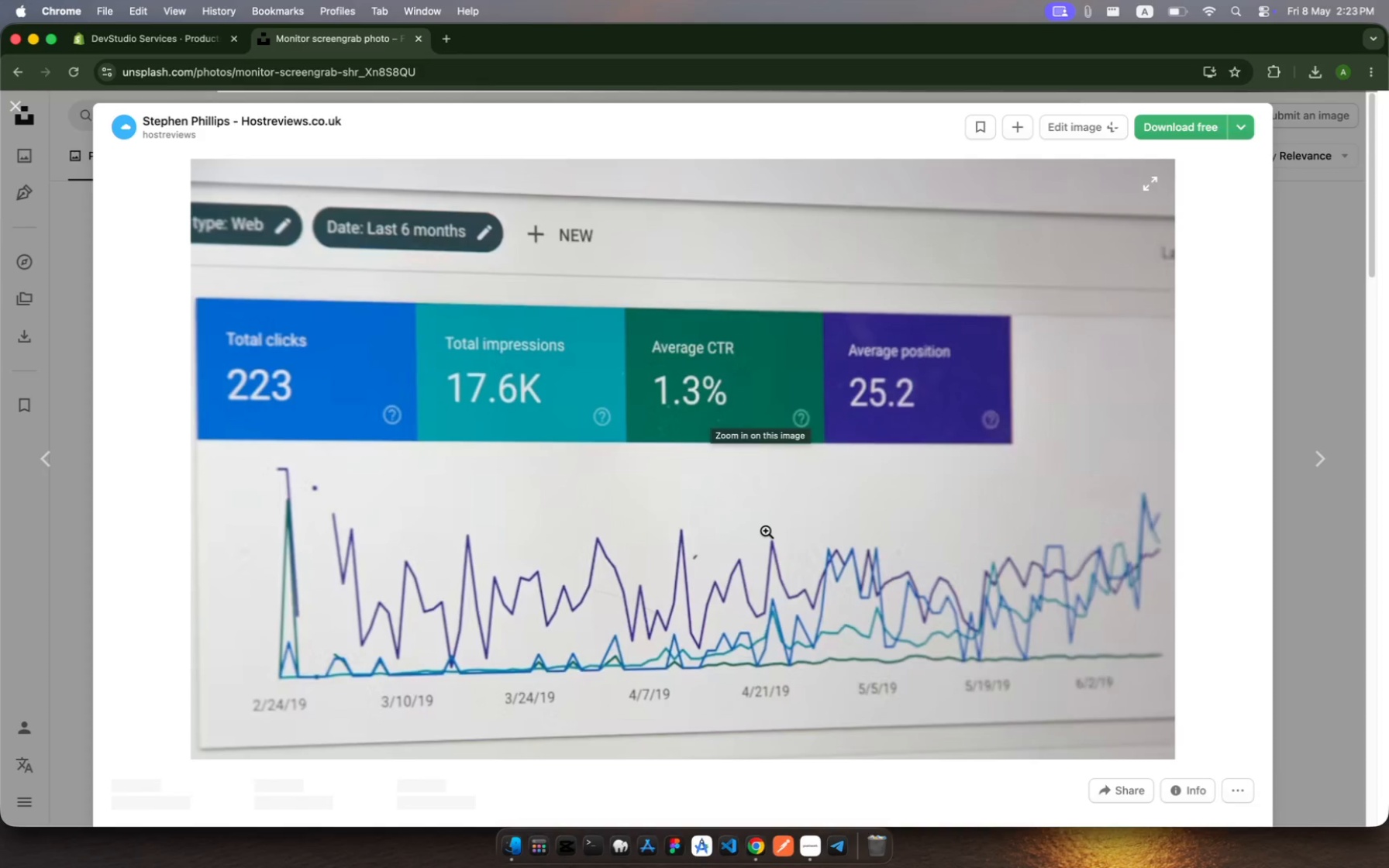 
right_click([766, 531])
 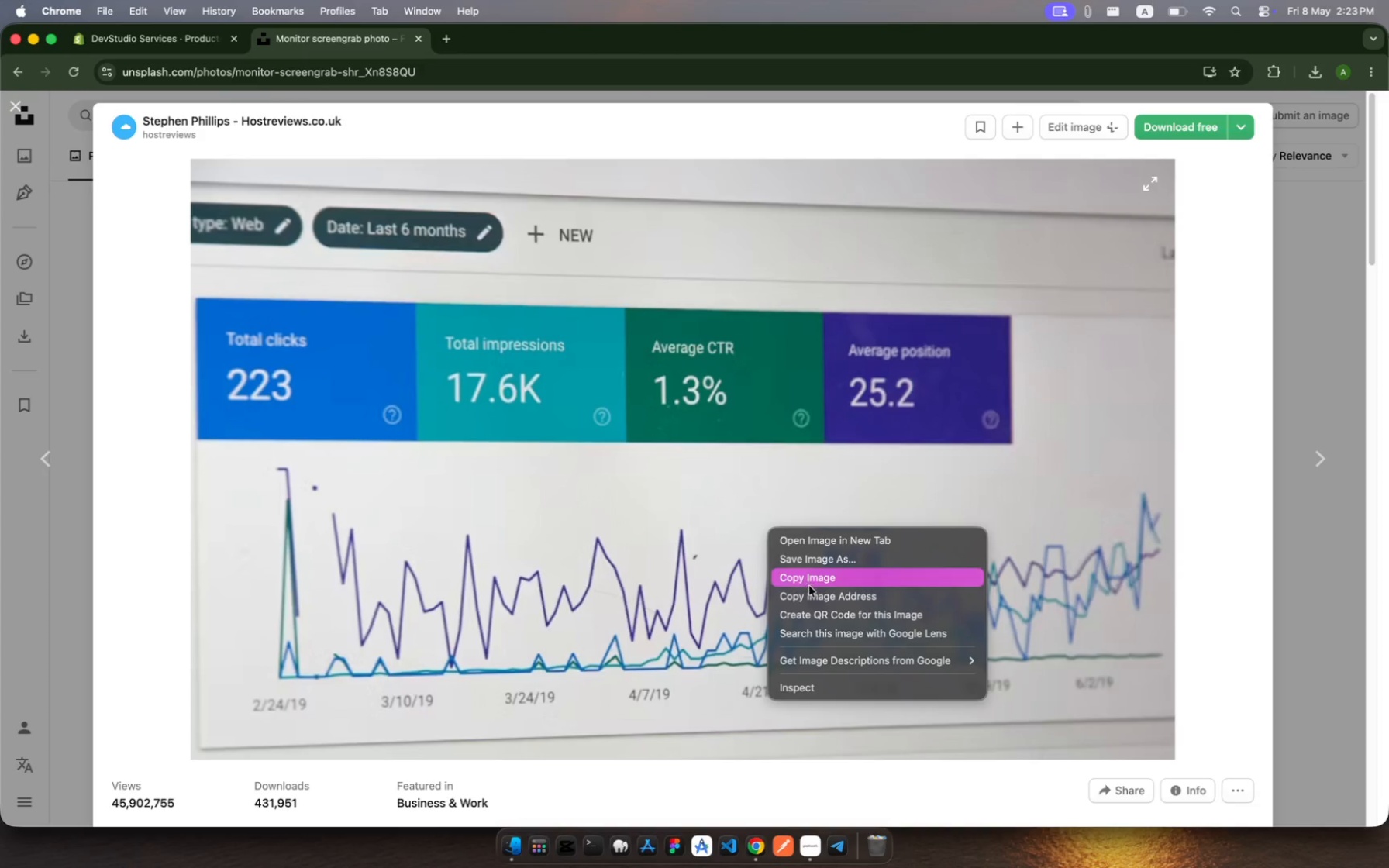 
left_click([812, 598])
 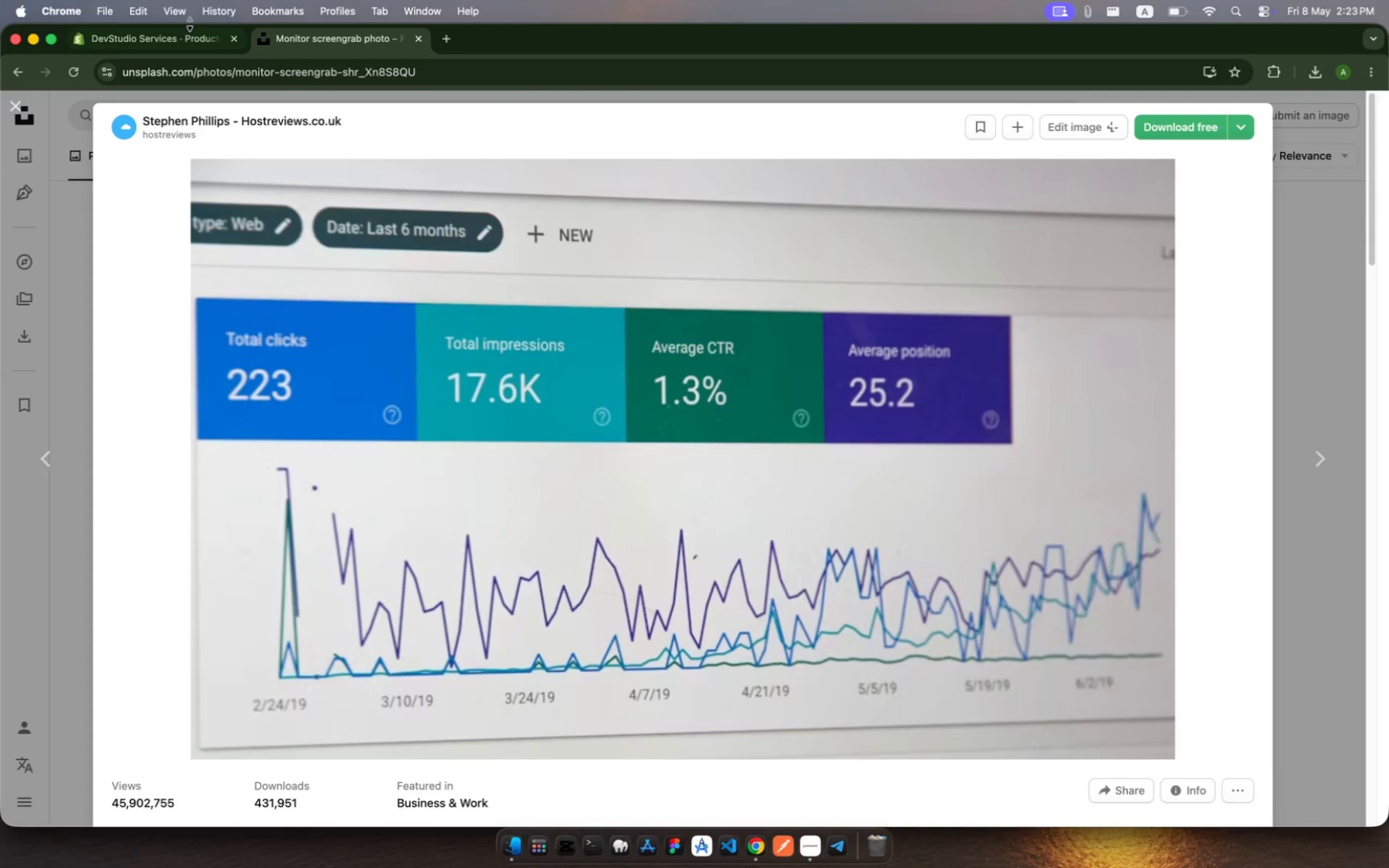 
left_click([171, 29])
 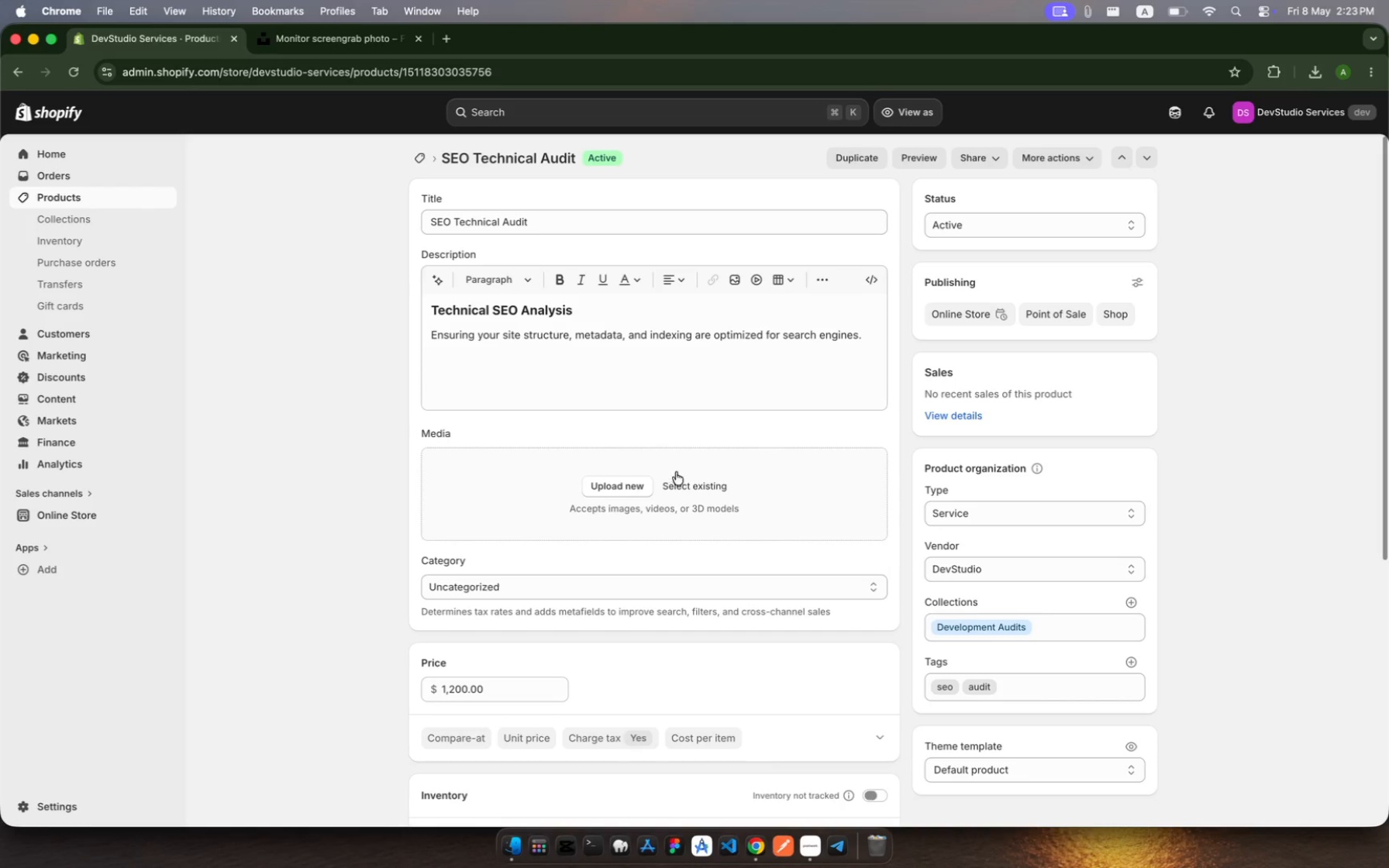 
left_click([684, 474])
 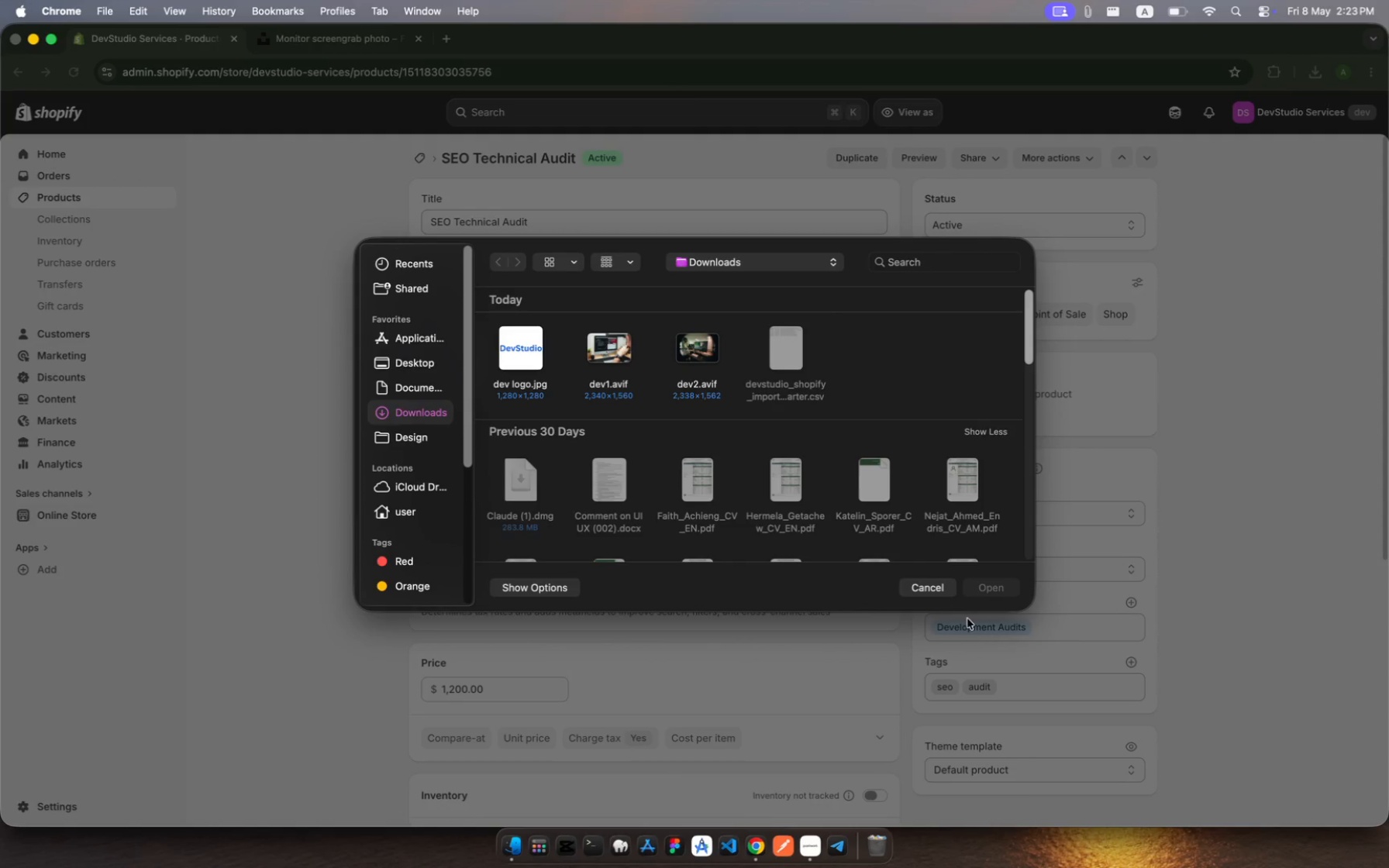 
left_click([941, 601])
 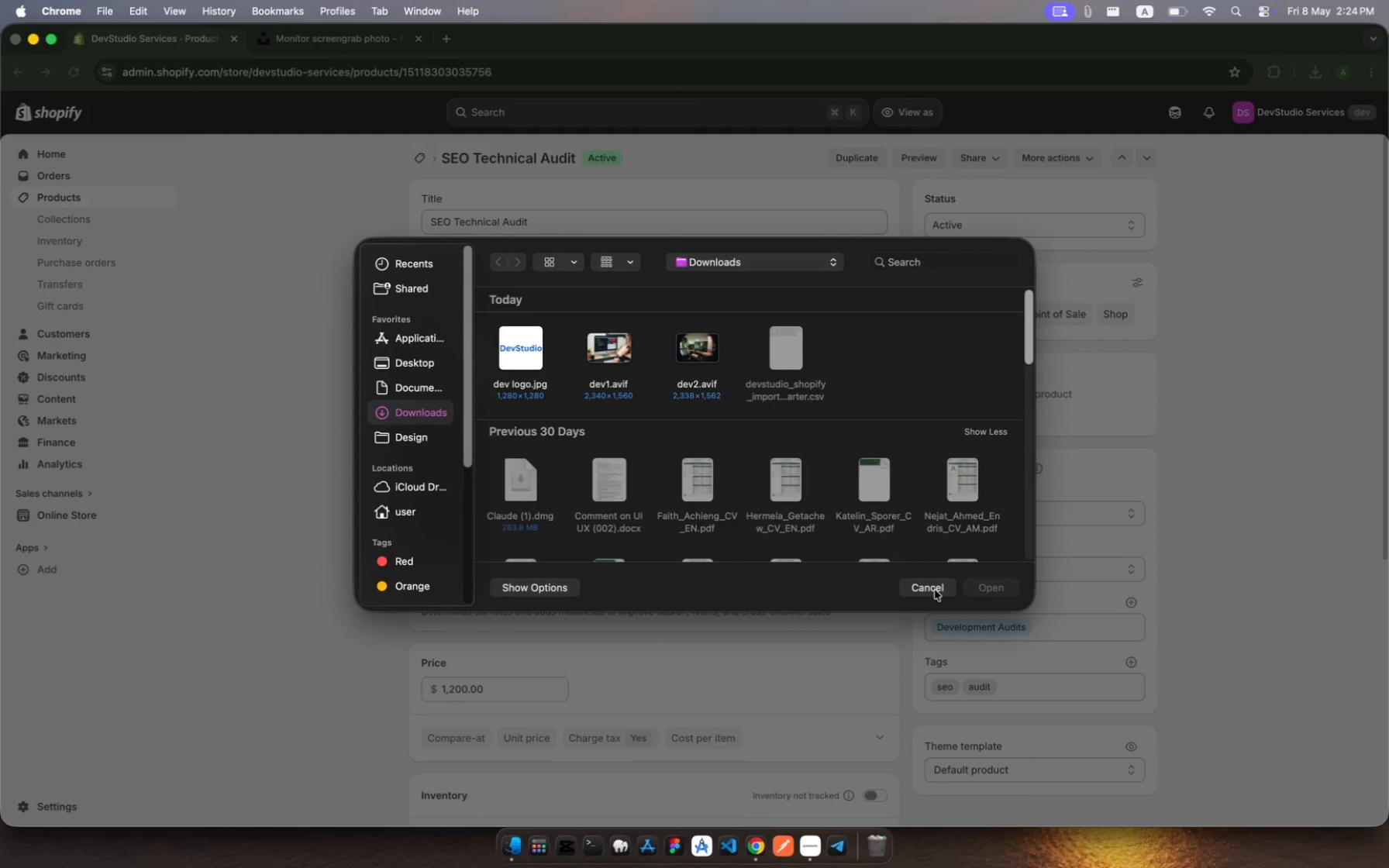 
left_click([935, 590])
 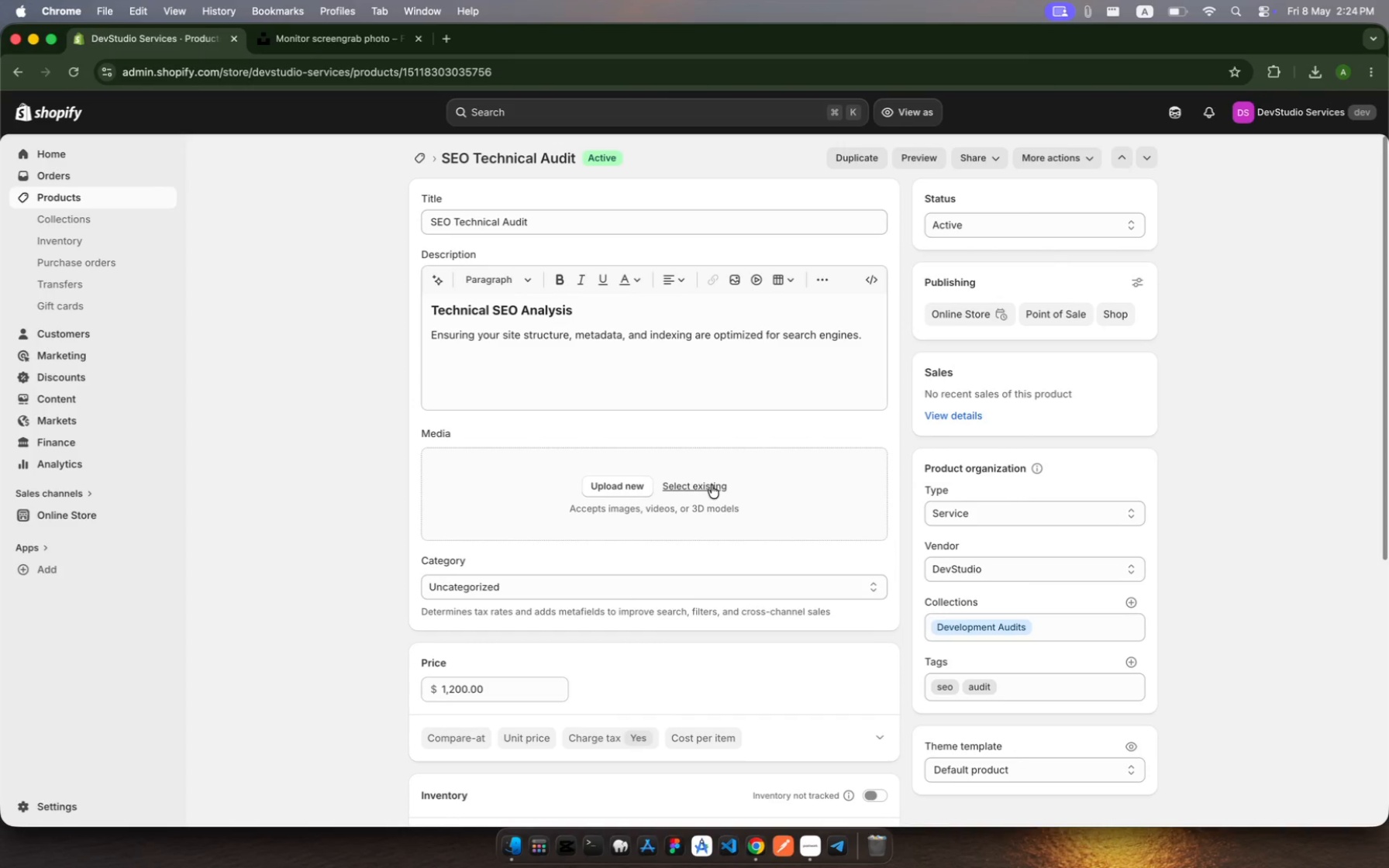 
left_click([712, 485])
 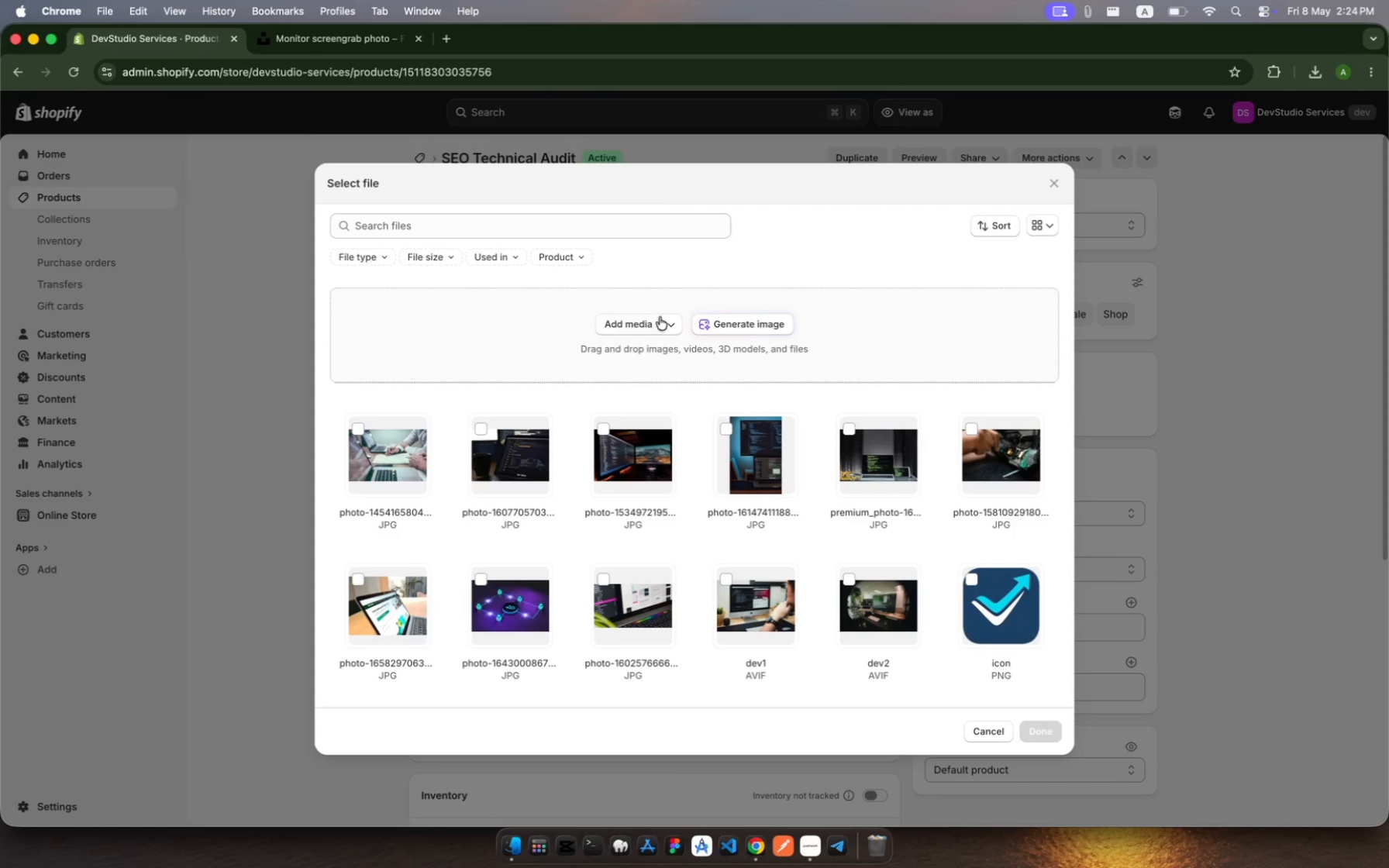 
left_click([672, 324])
 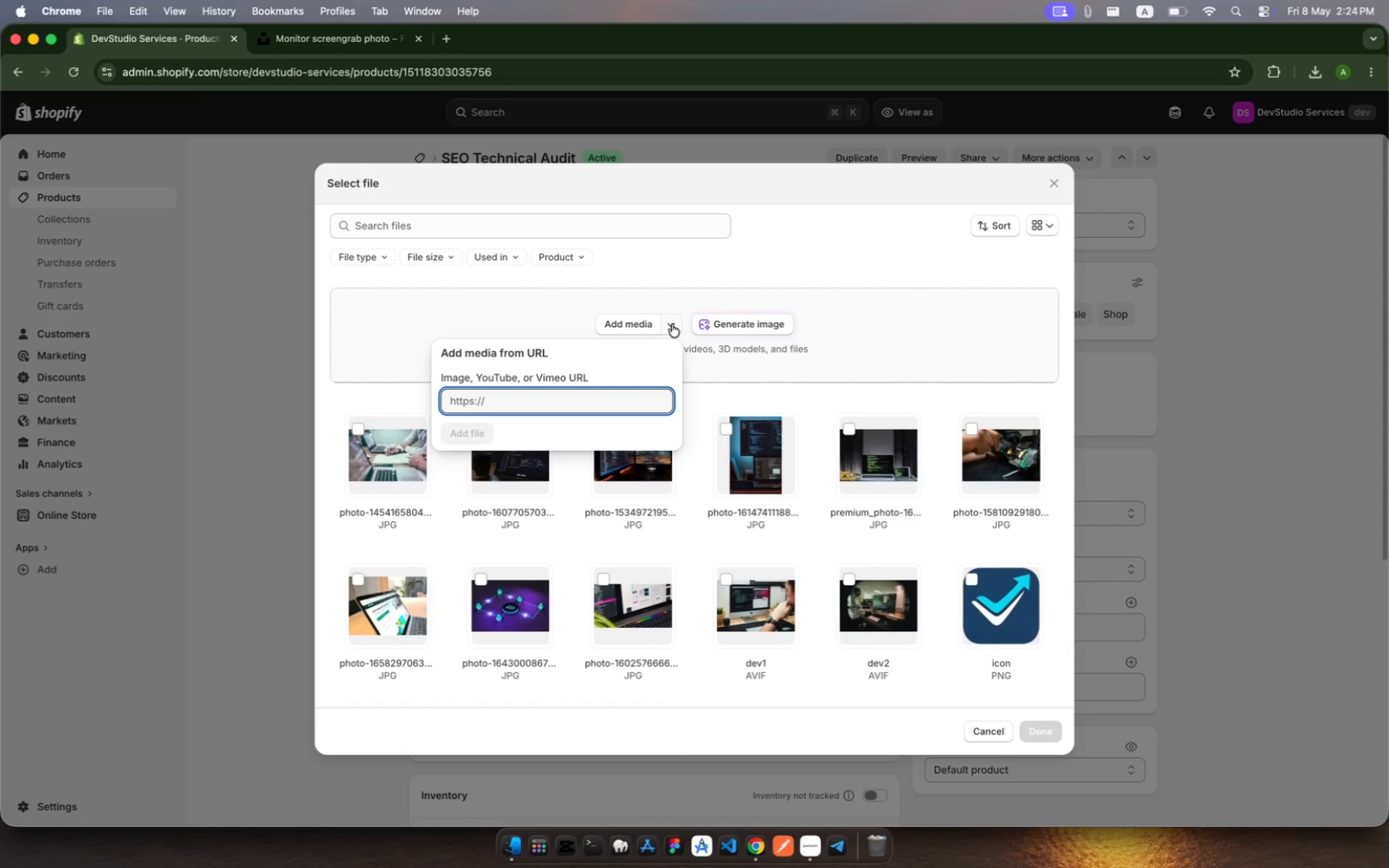 
key(Meta+V)
 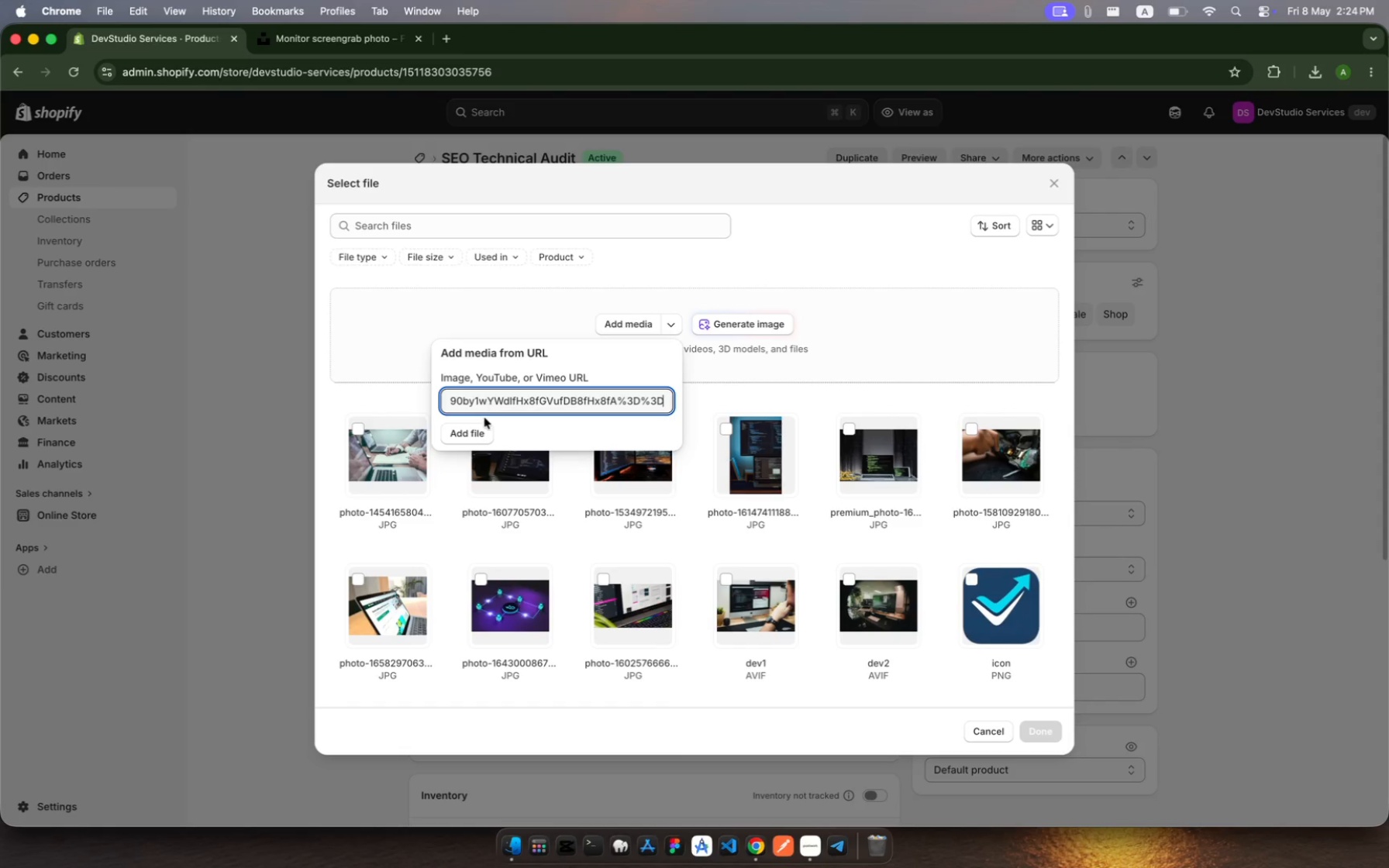 
left_click([483, 429])
 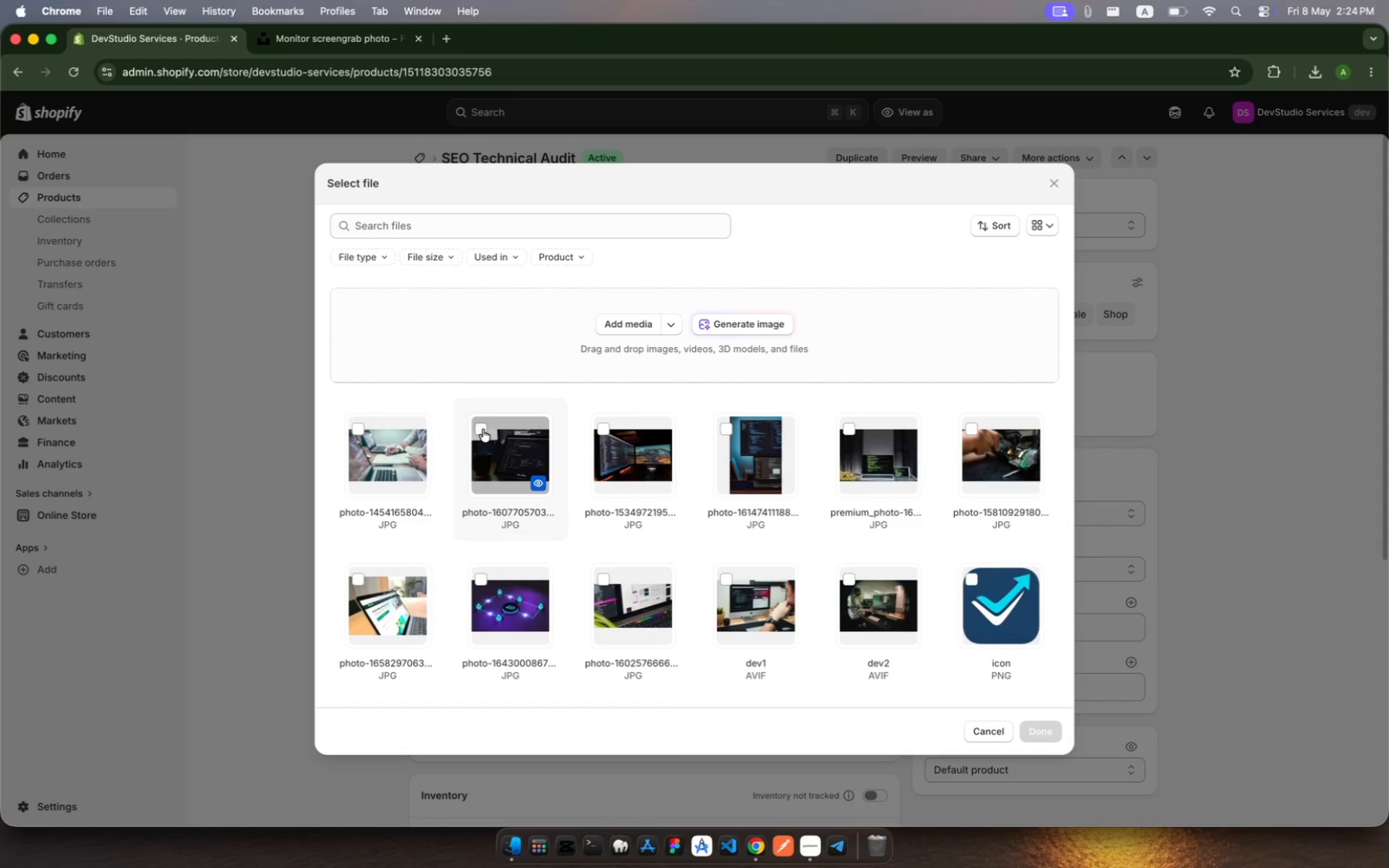 
wait(13.78)
 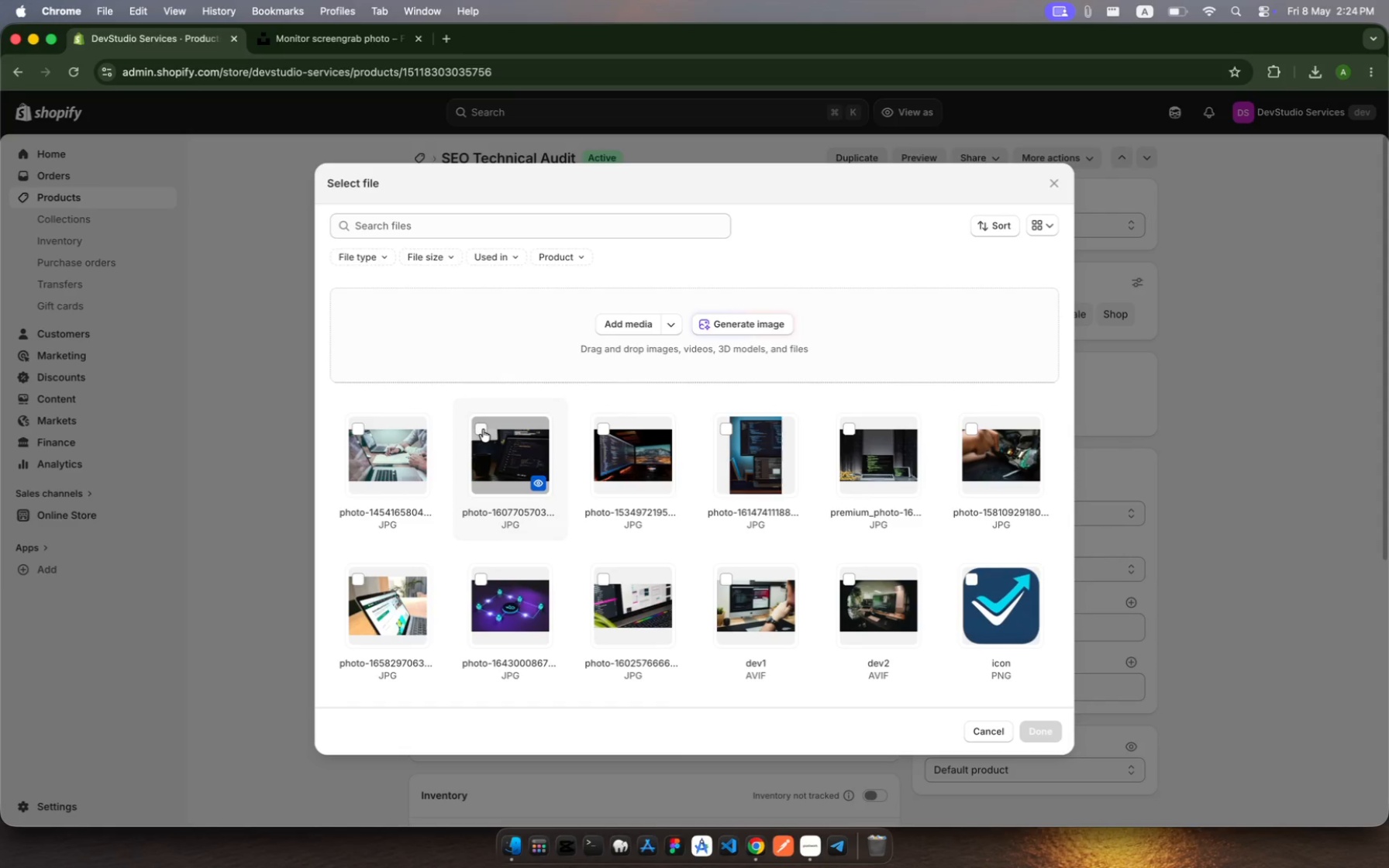 
mouse_move([574, 467])
 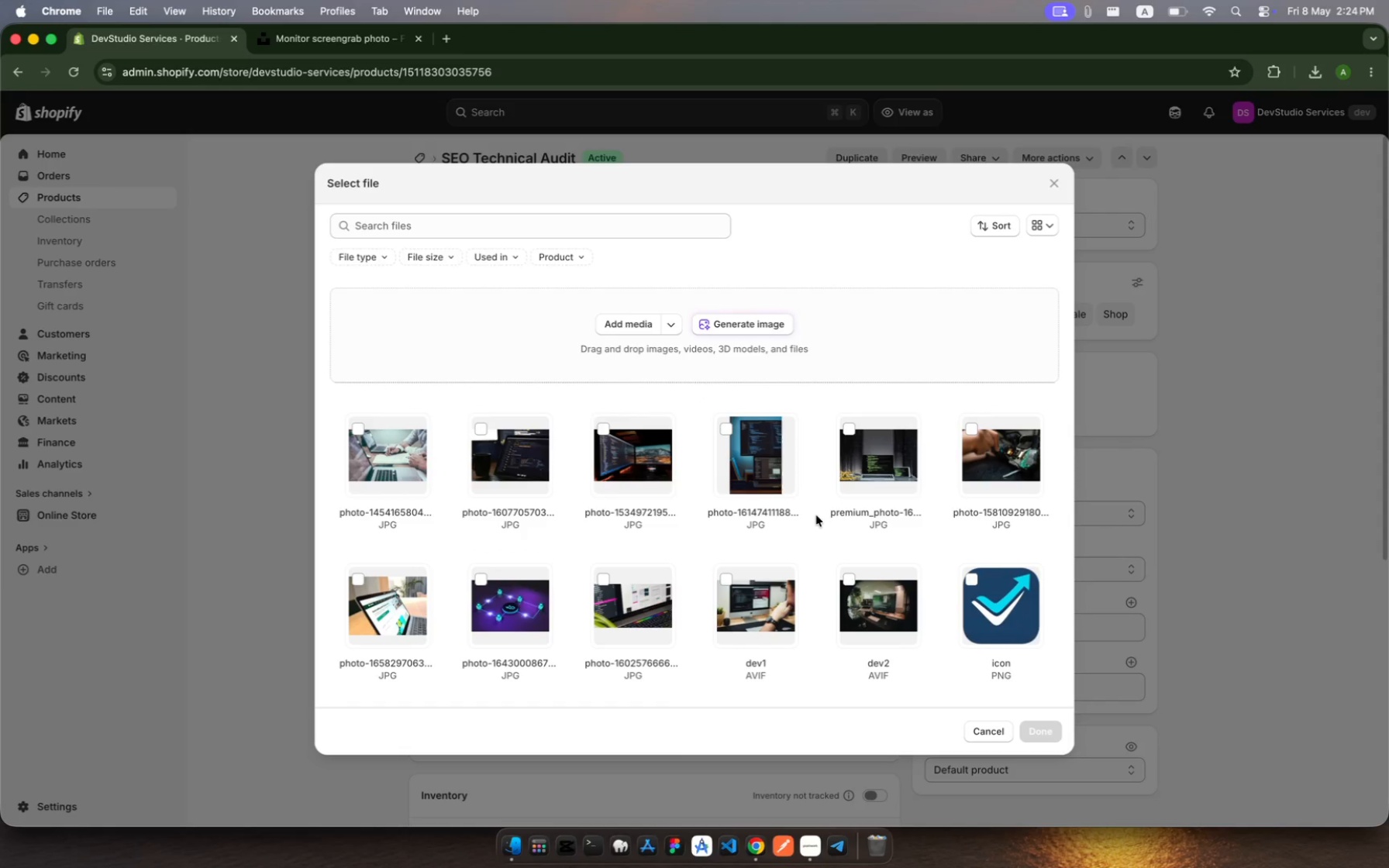 
scroll: coordinate [816, 515], scroll_direction: down, amount: 18.0
 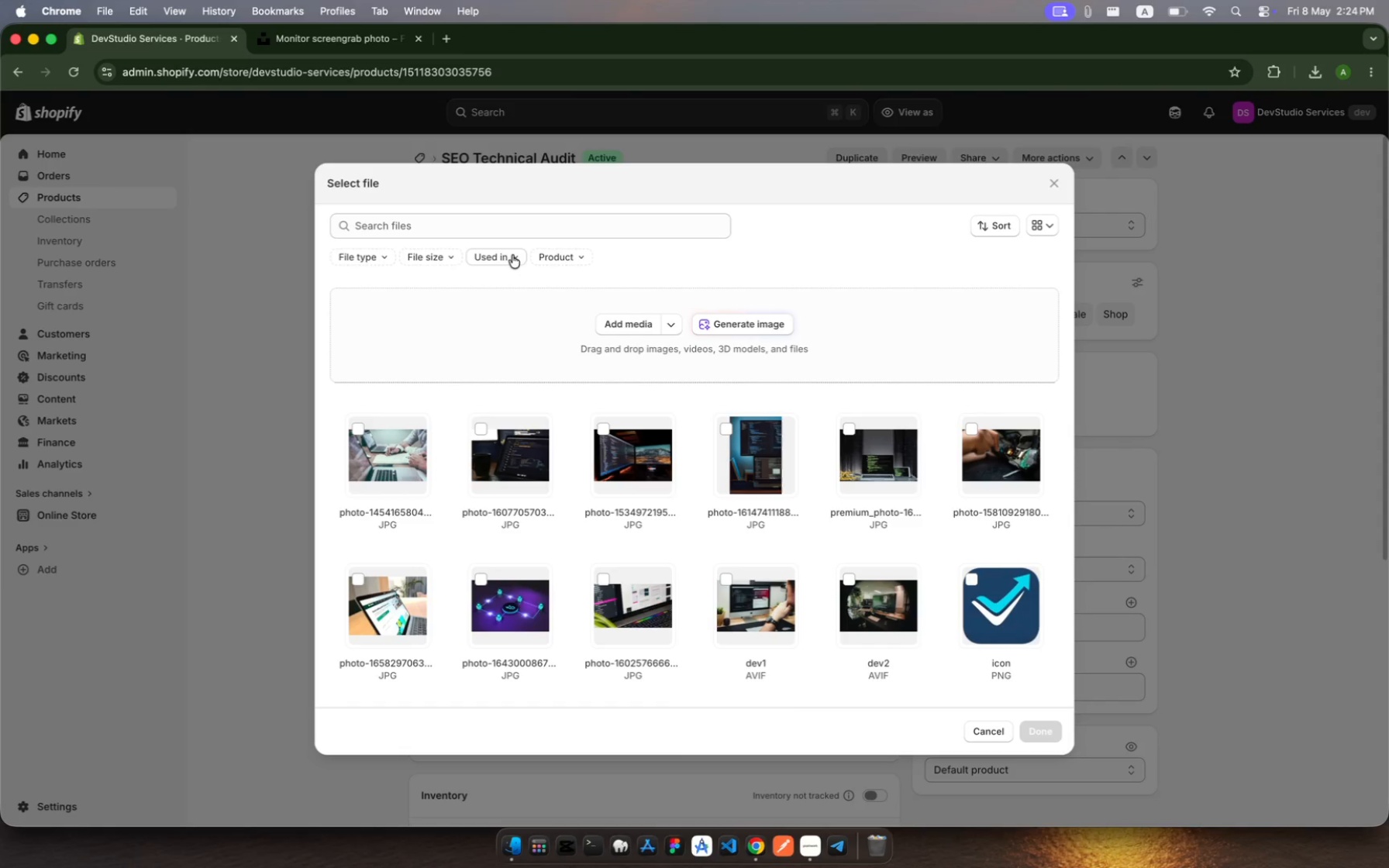 
left_click([674, 323])
 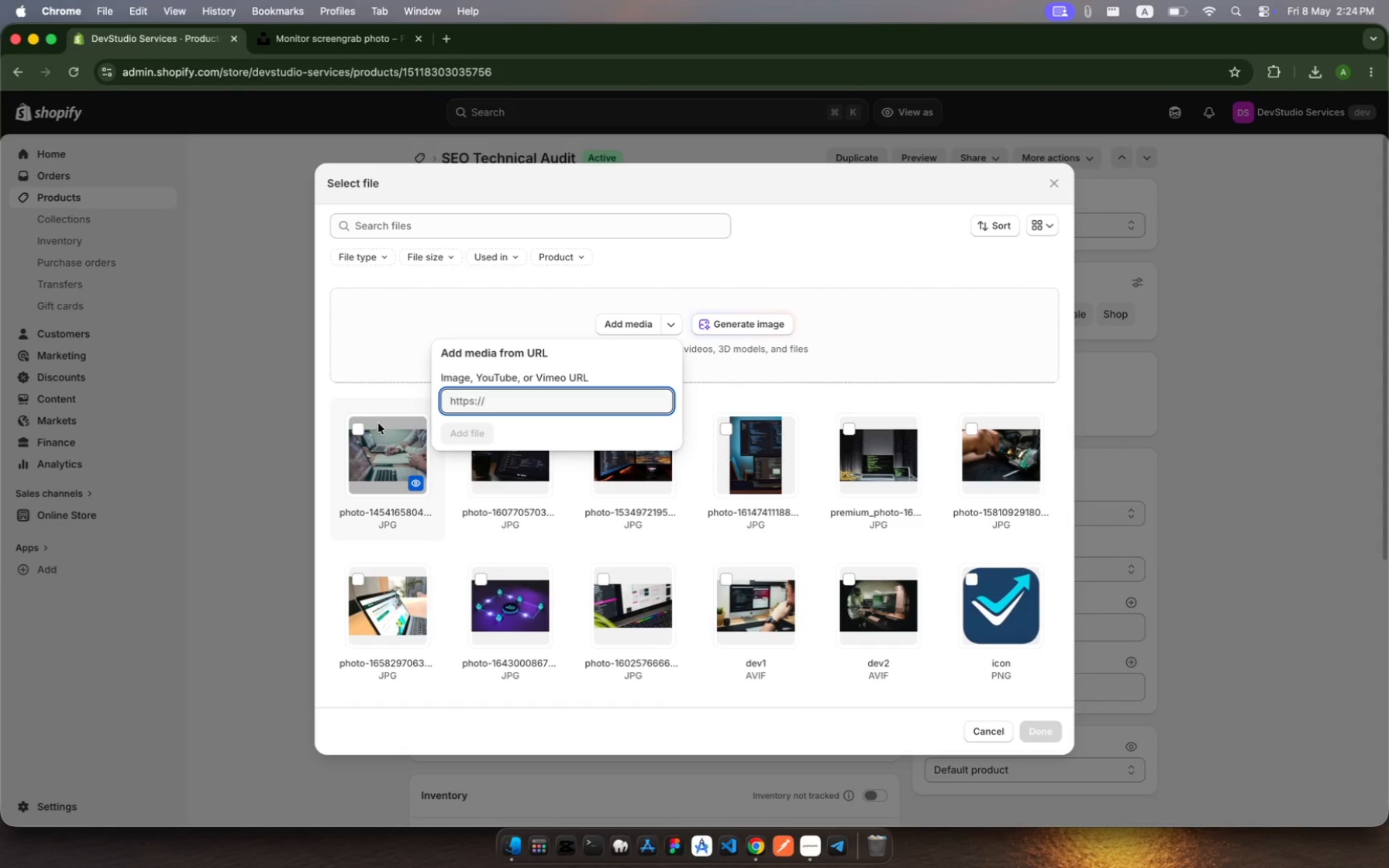 
key(Meta+V)
 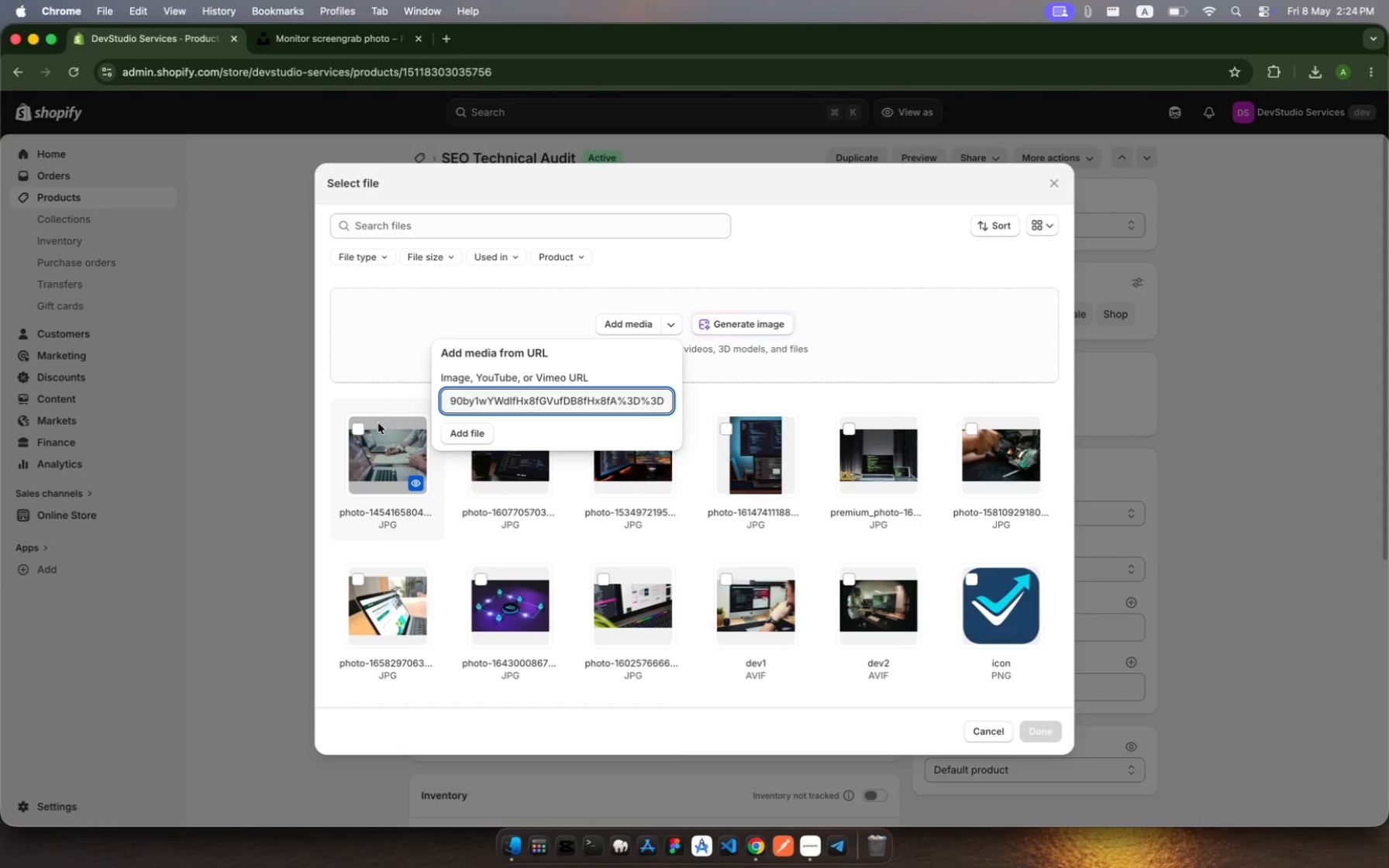 
wait(12.64)
 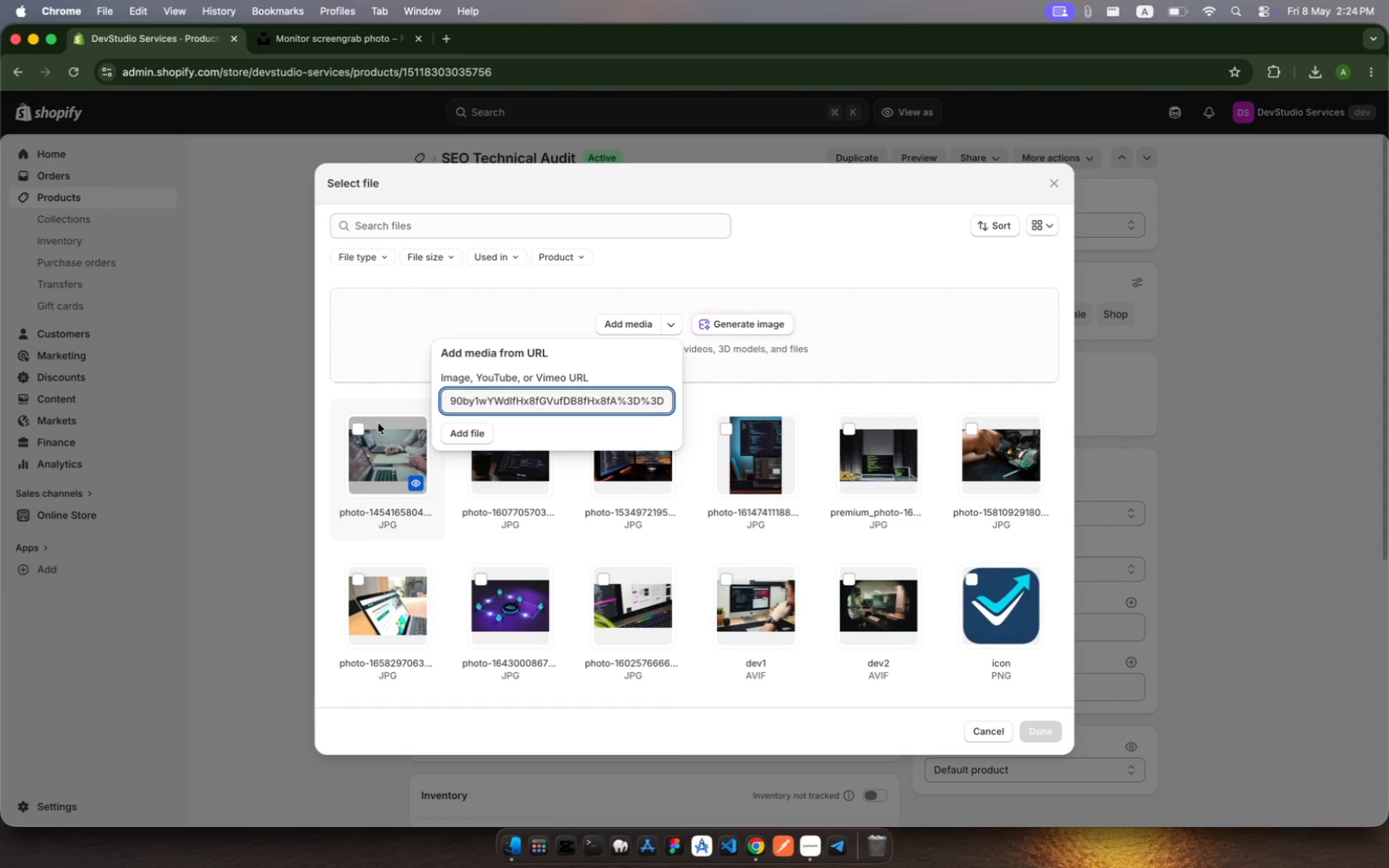 
left_click([473, 431])
 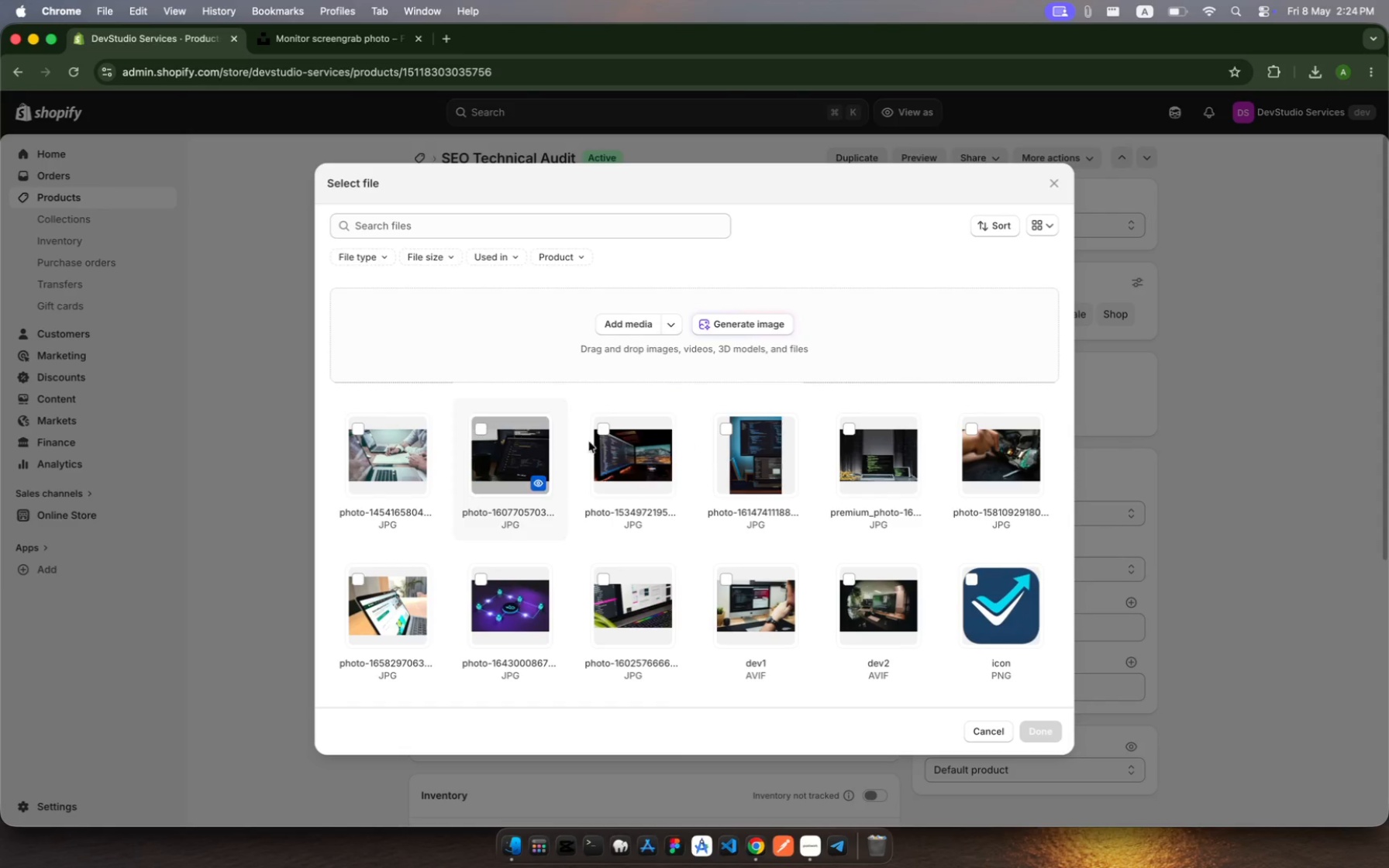 
scroll: coordinate [722, 503], scroll_direction: down, amount: 14.0
 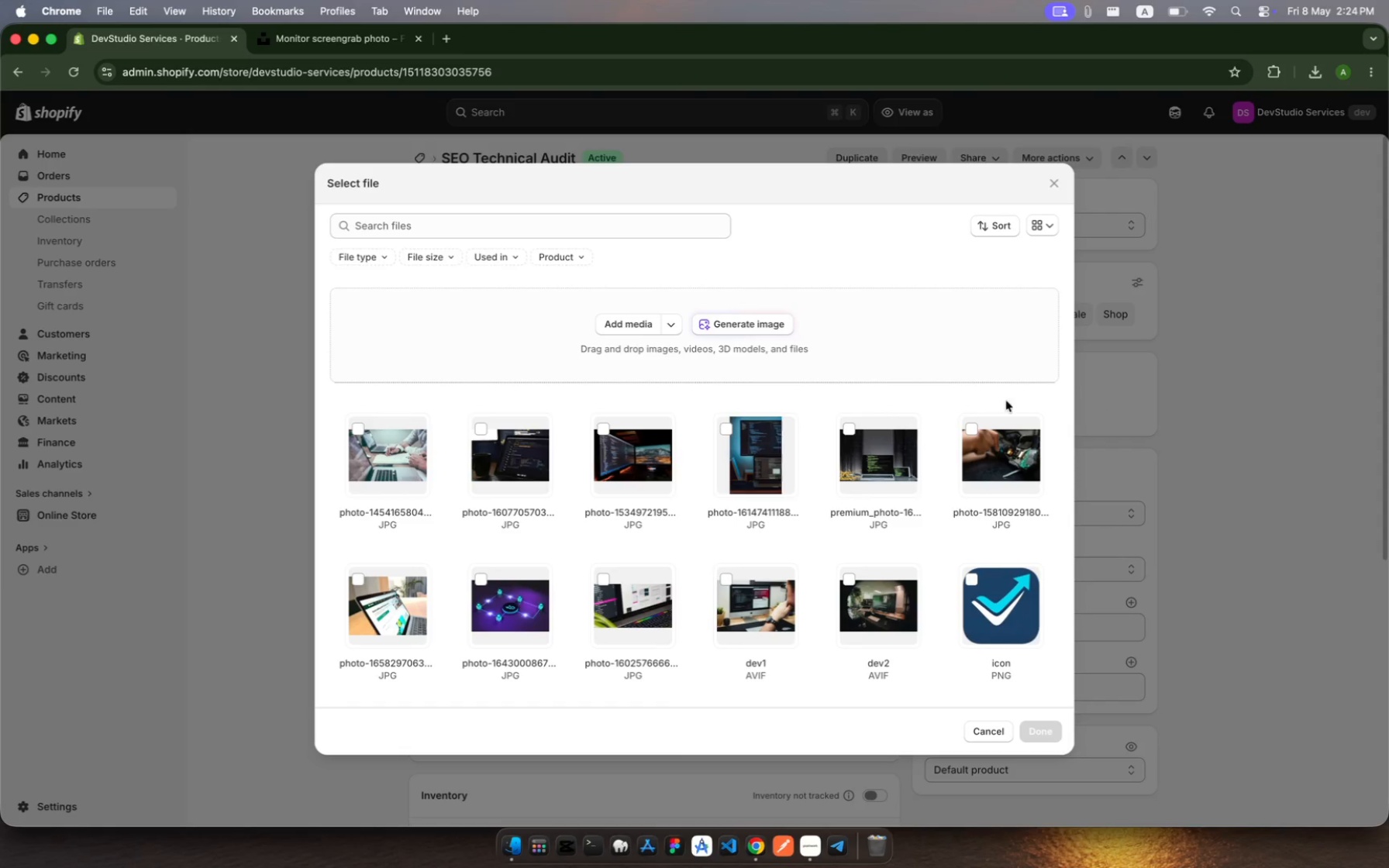 
wait(5.41)
 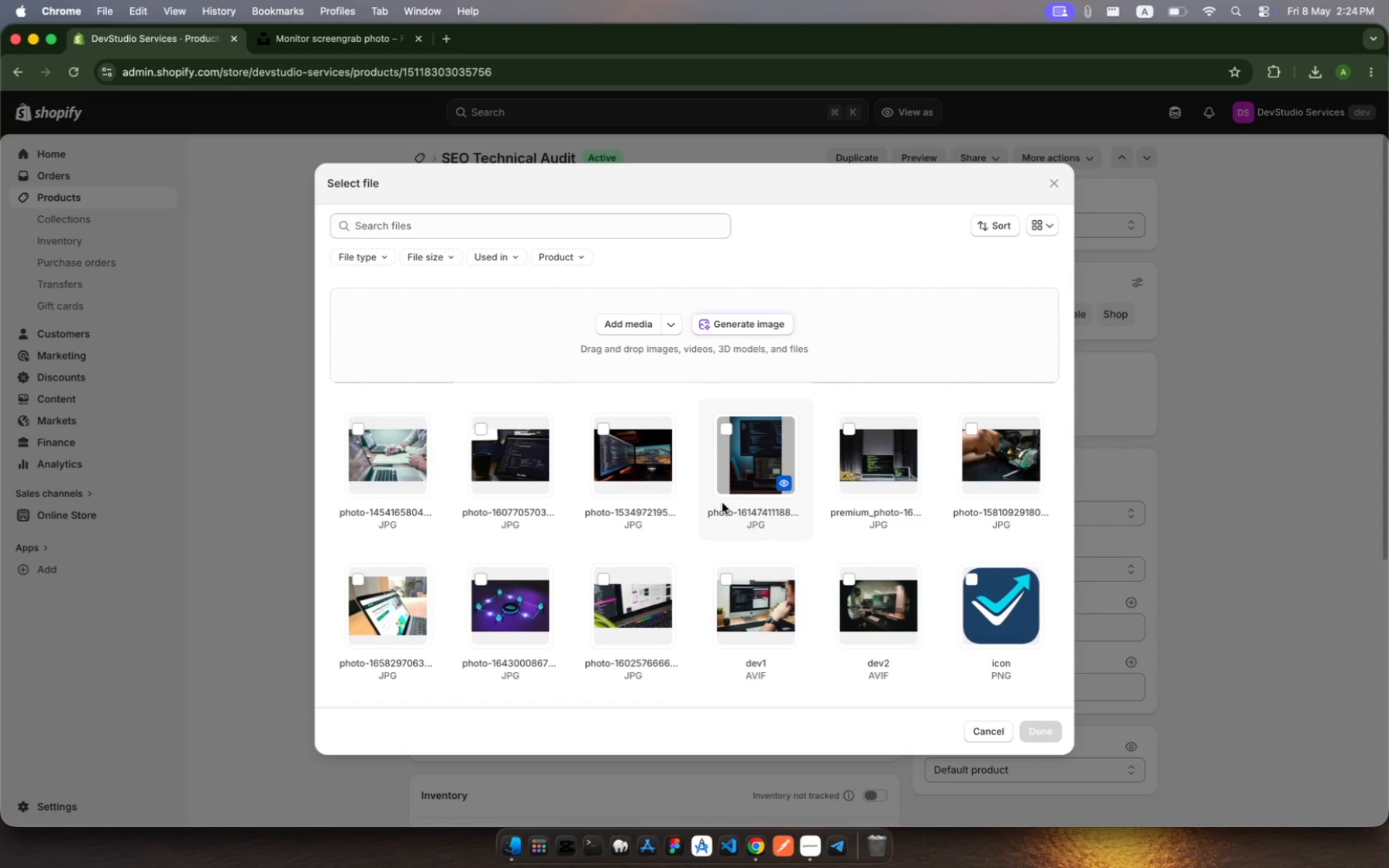 
scroll: coordinate [663, 522], scroll_direction: down, amount: 14.0
 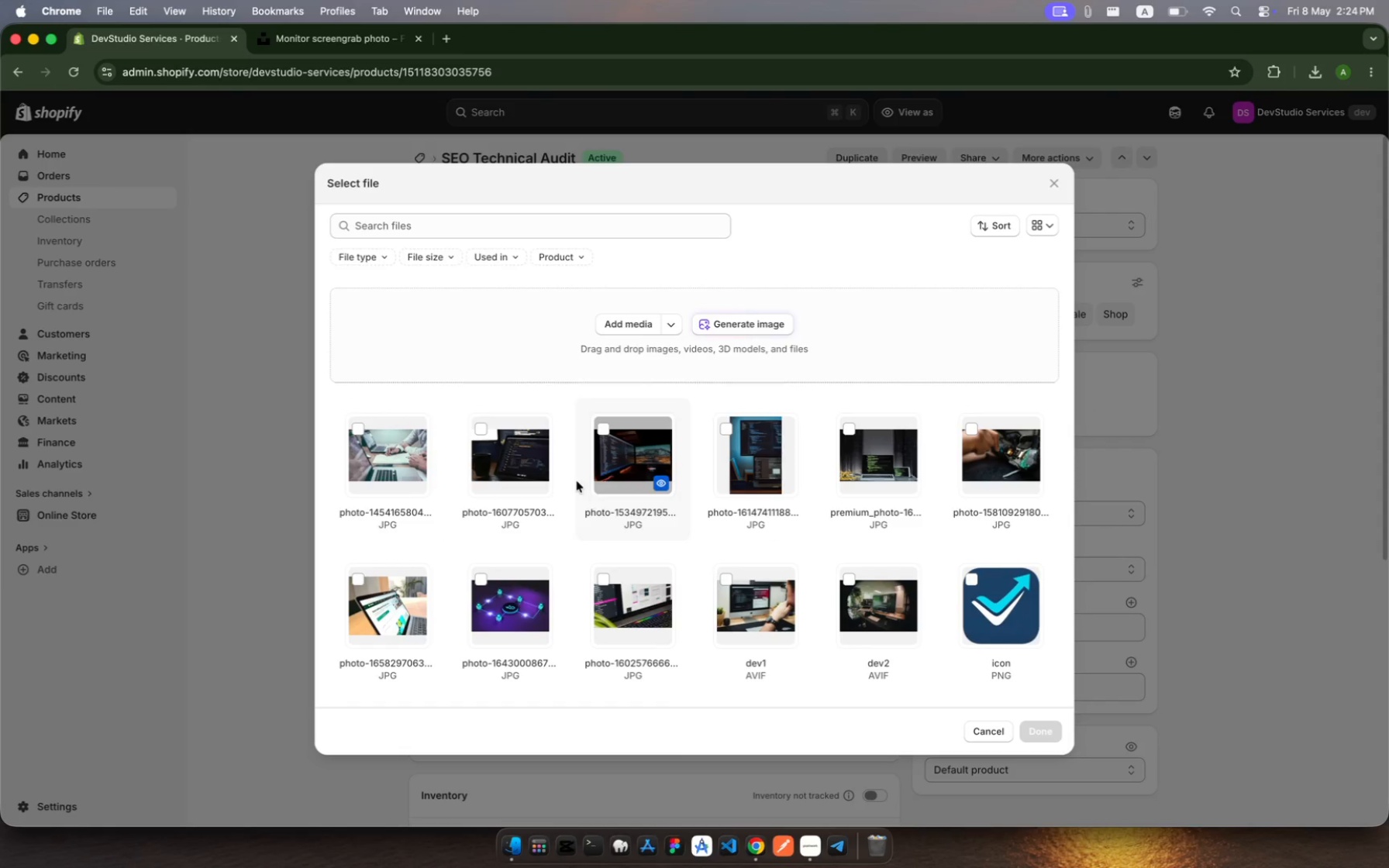 
scroll: coordinate [574, 475], scroll_direction: up, amount: 56.0
 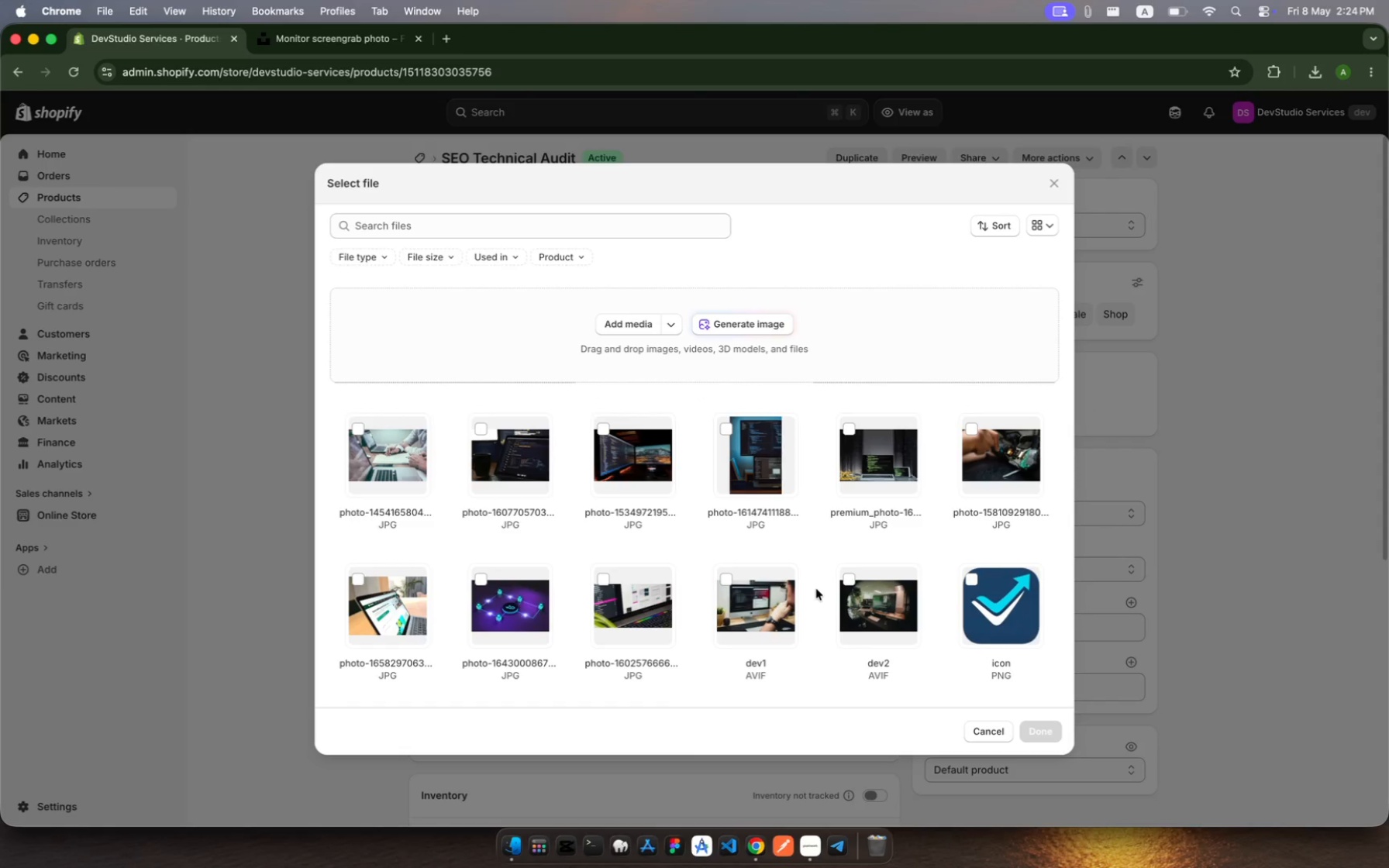 
left_click([674, 329])
 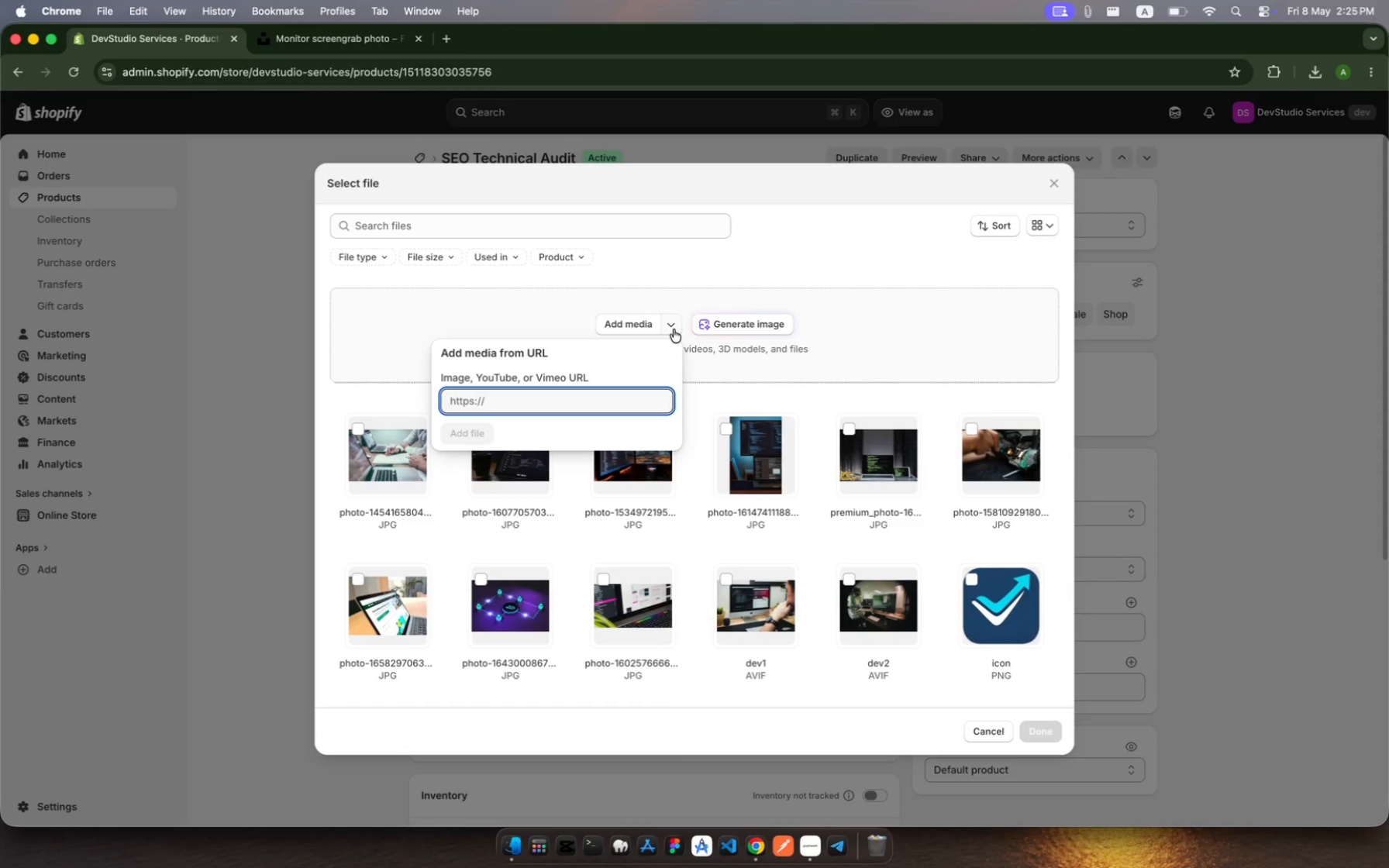 
hold_key(key=MetaRight, duration=0.88)
 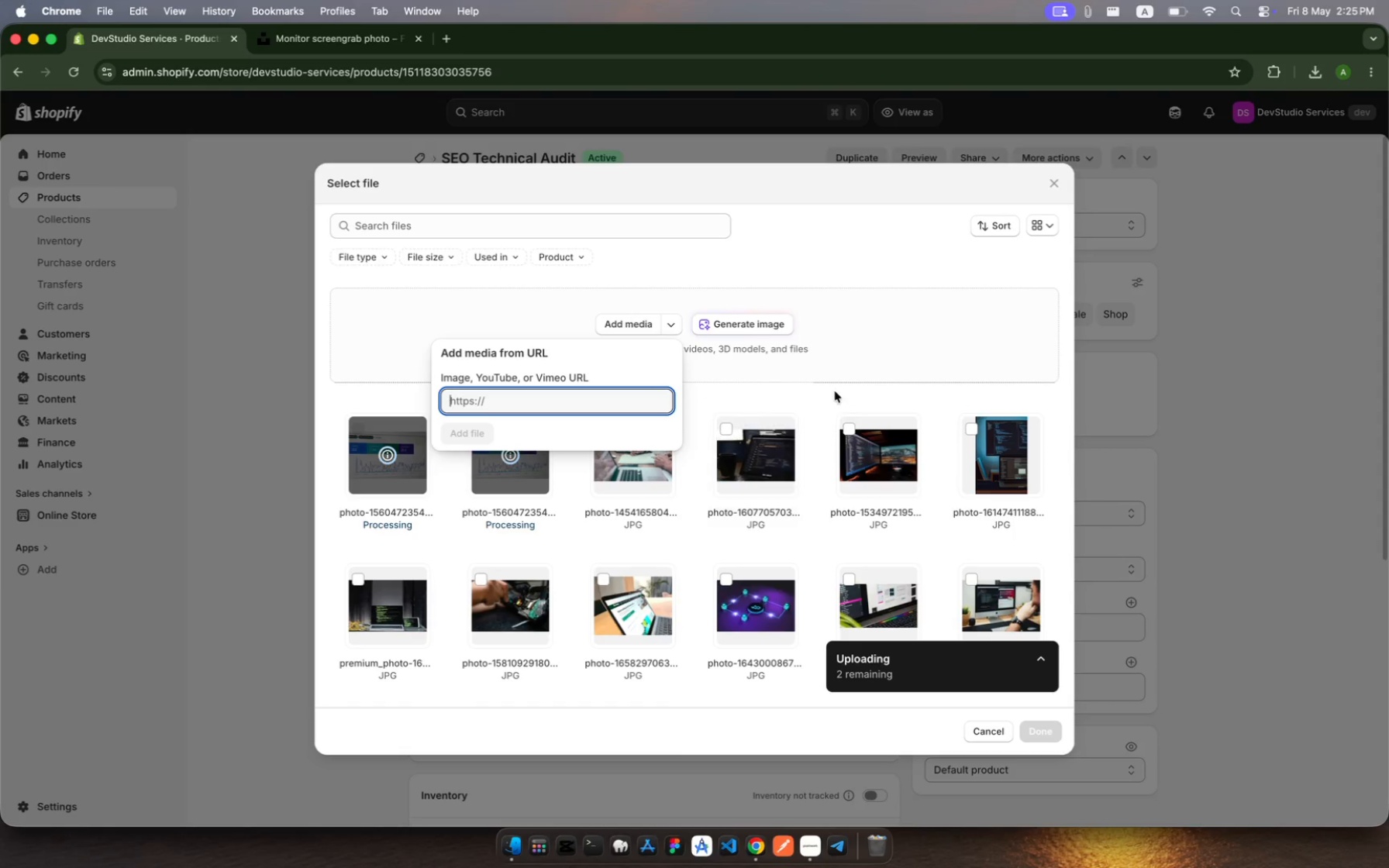 
left_click([900, 352])
 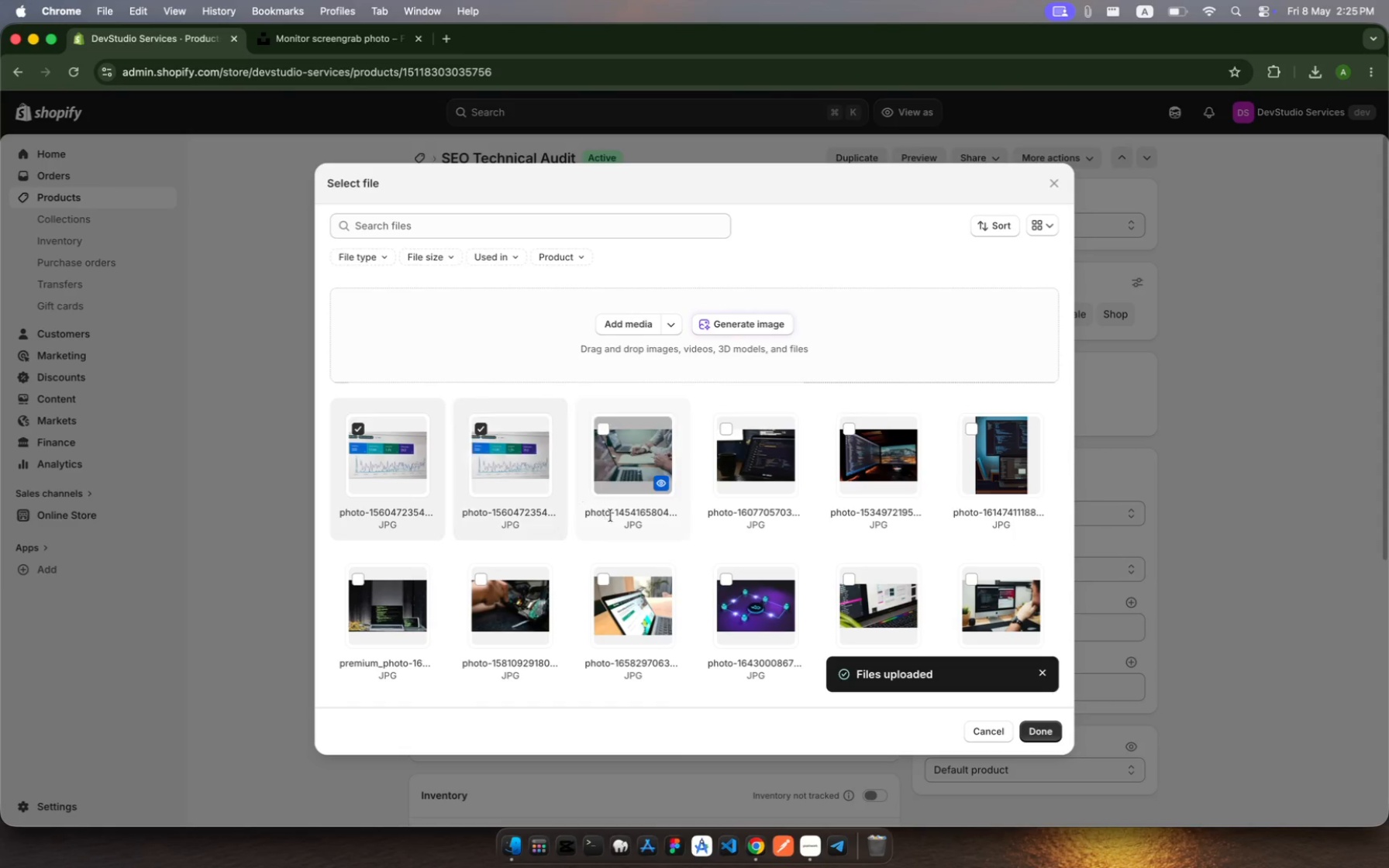 
left_click([521, 456])
 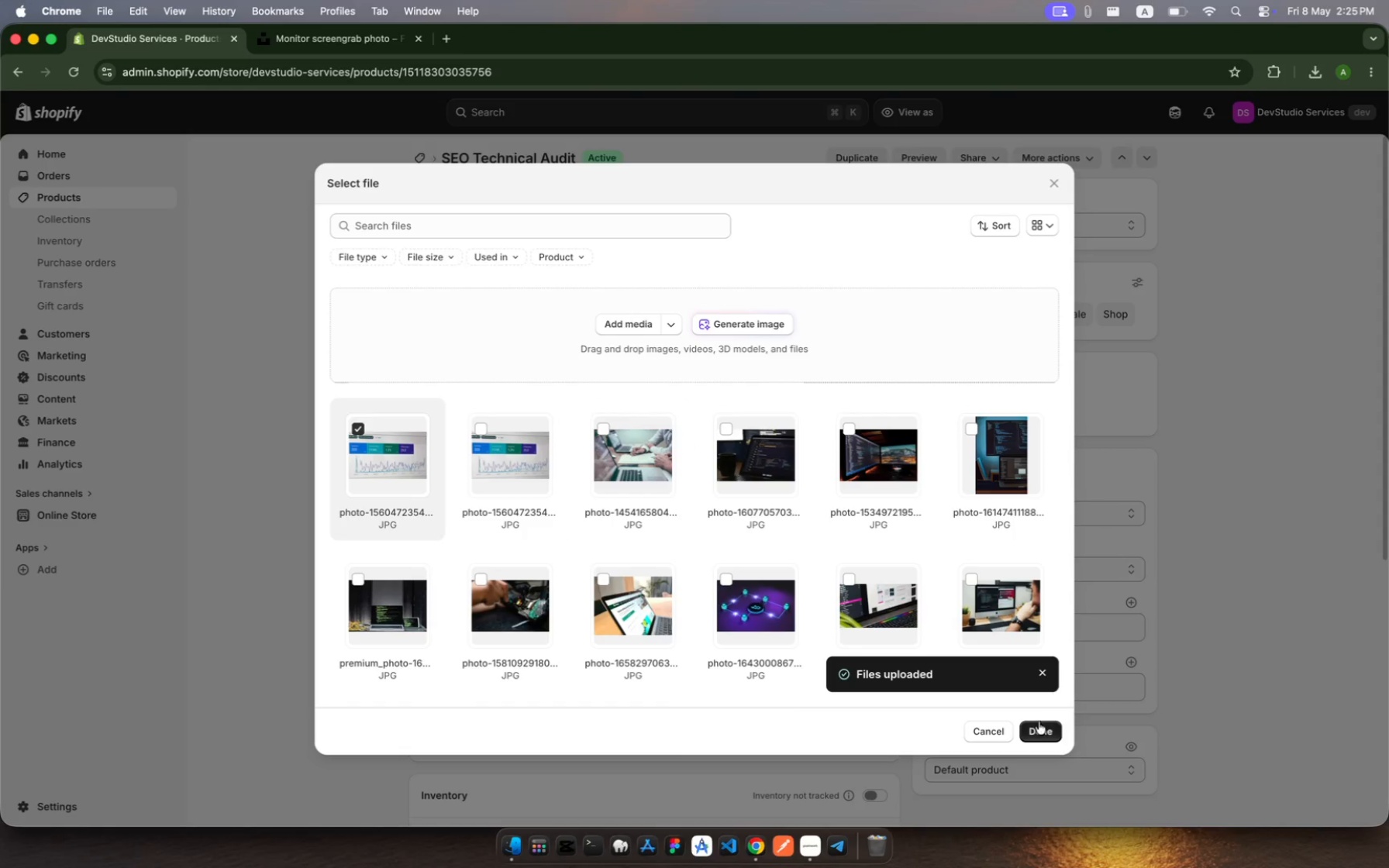 
left_click([1046, 730])
 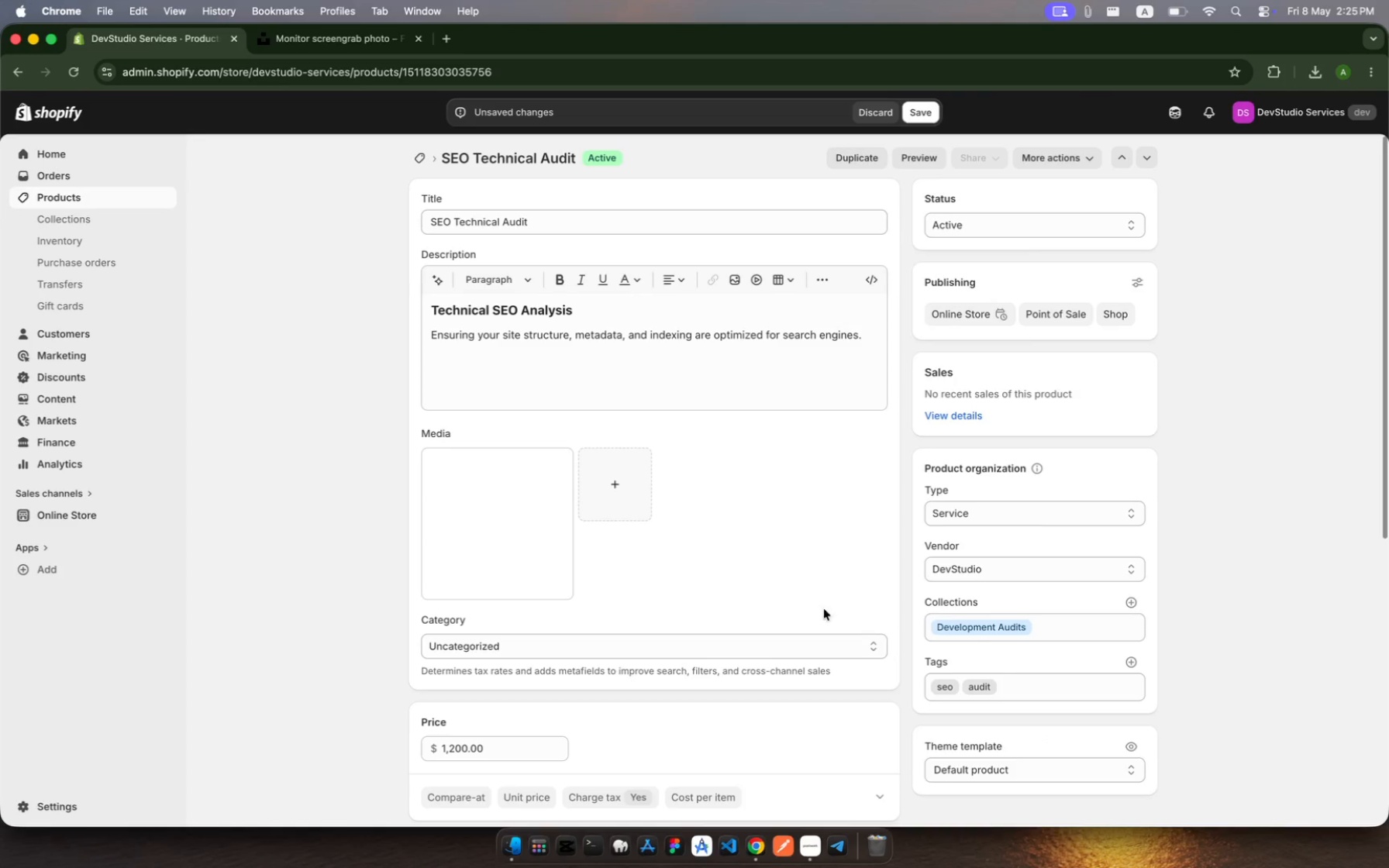 
mouse_move([669, 643])
 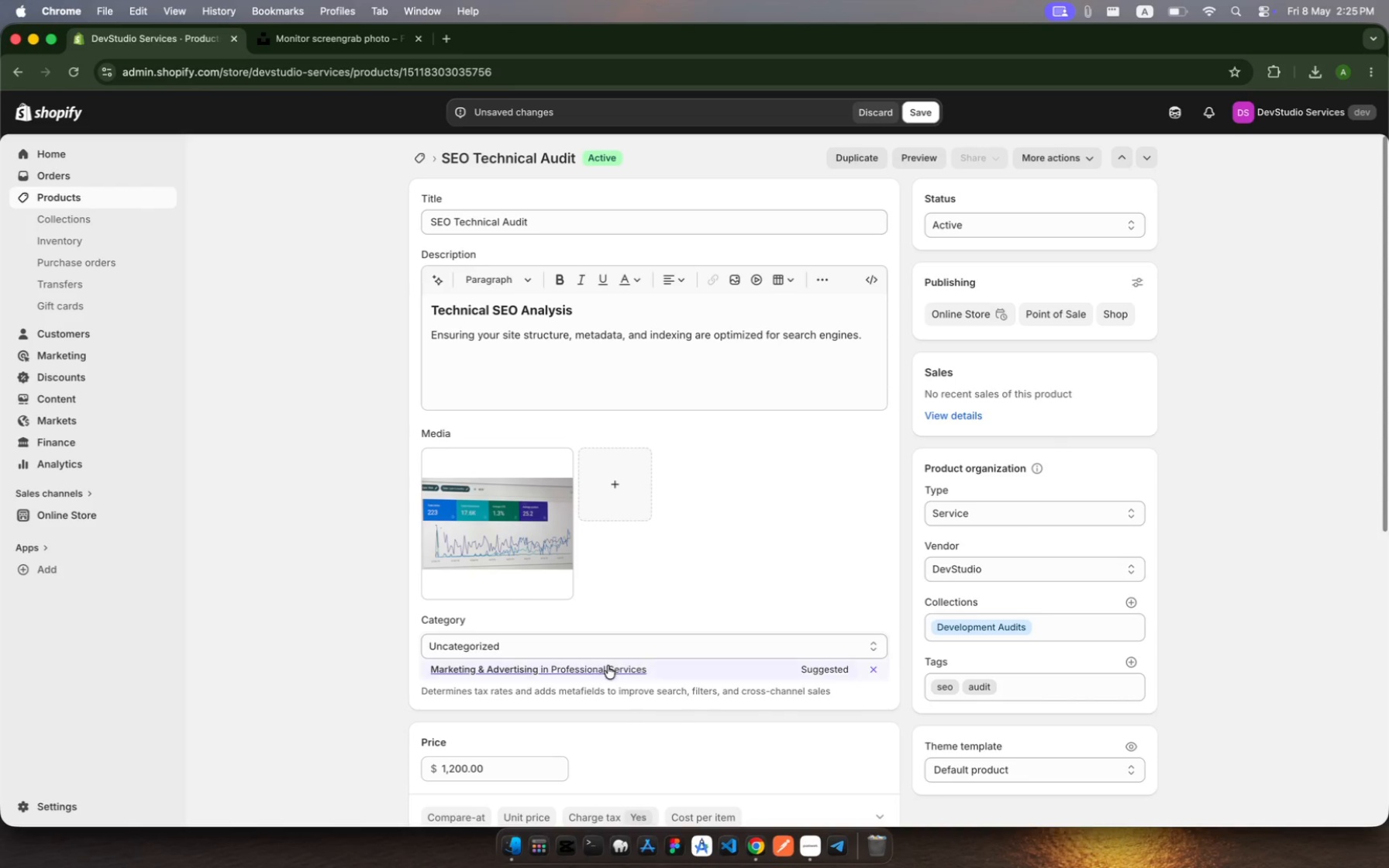 
left_click([608, 666])
 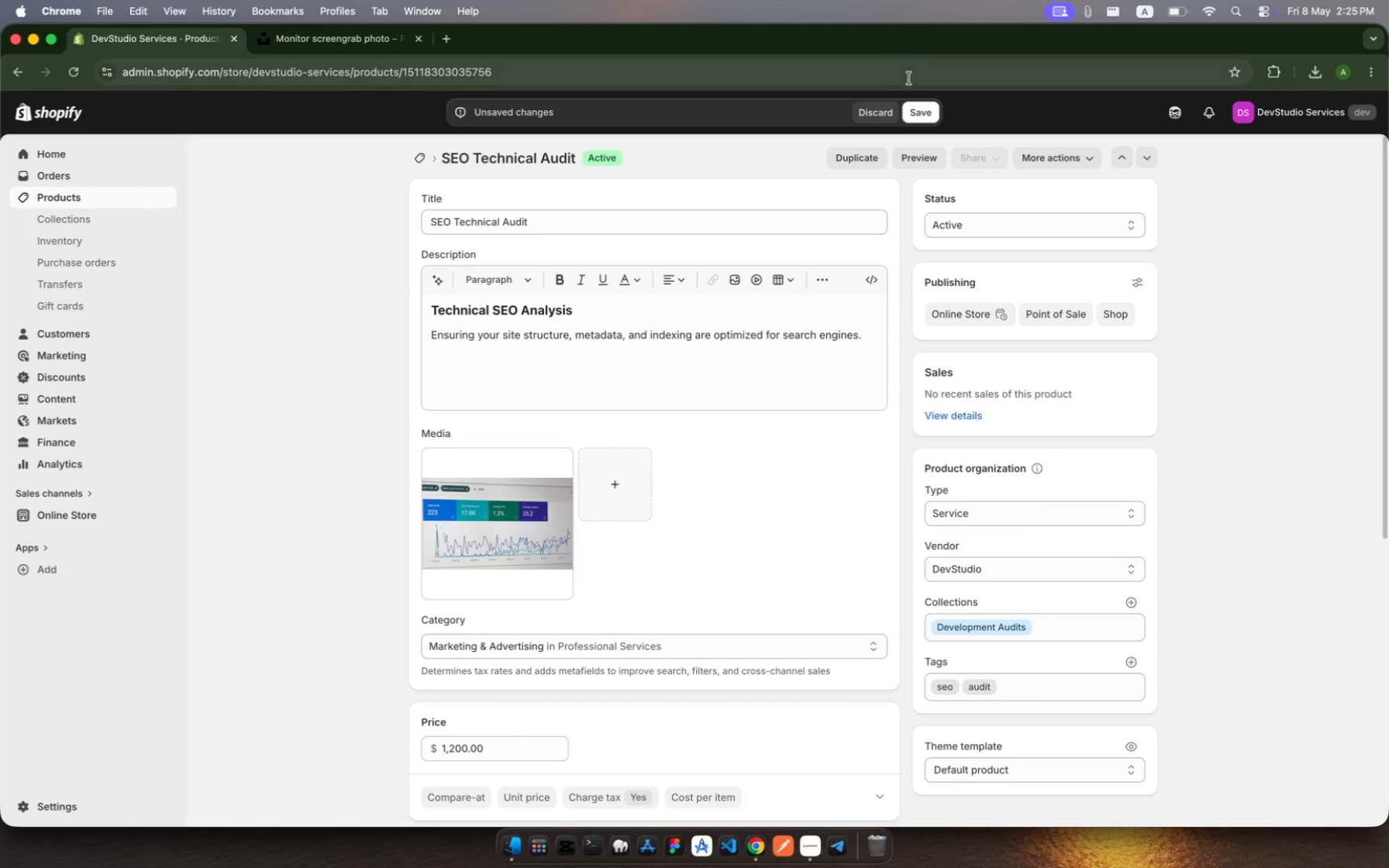 
left_click([925, 111])
 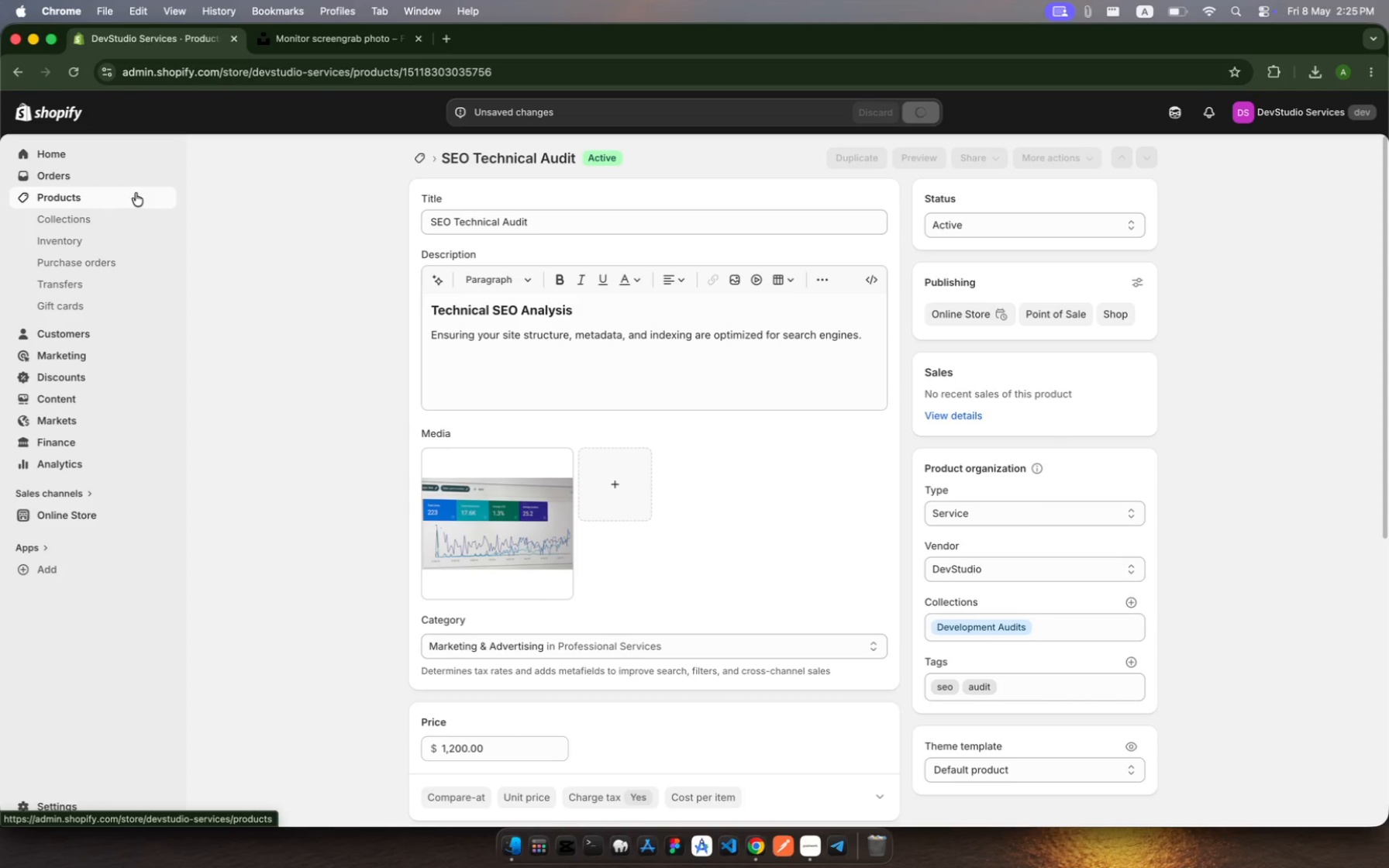 
left_click([136, 193])
 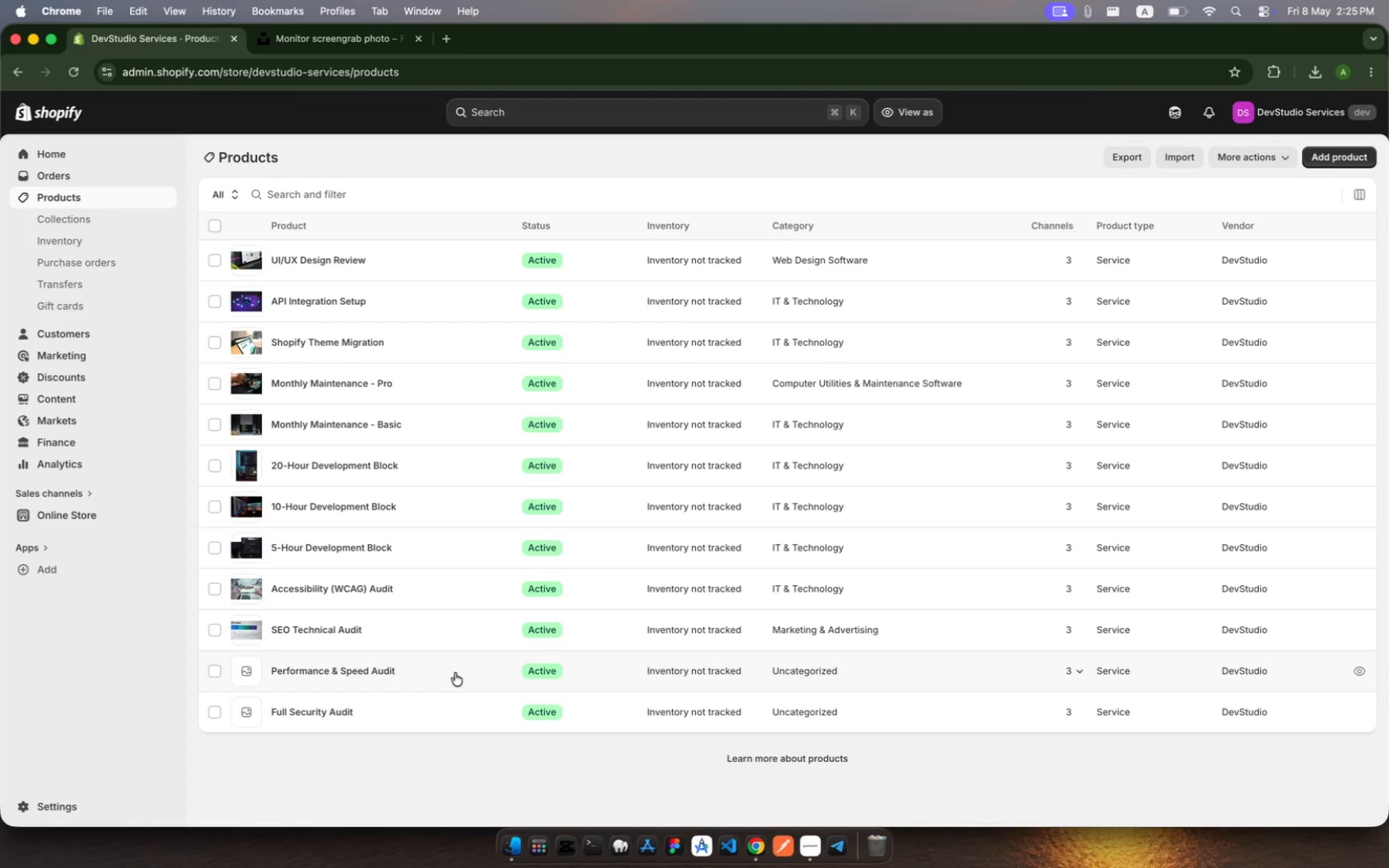 
wait(7.0)
 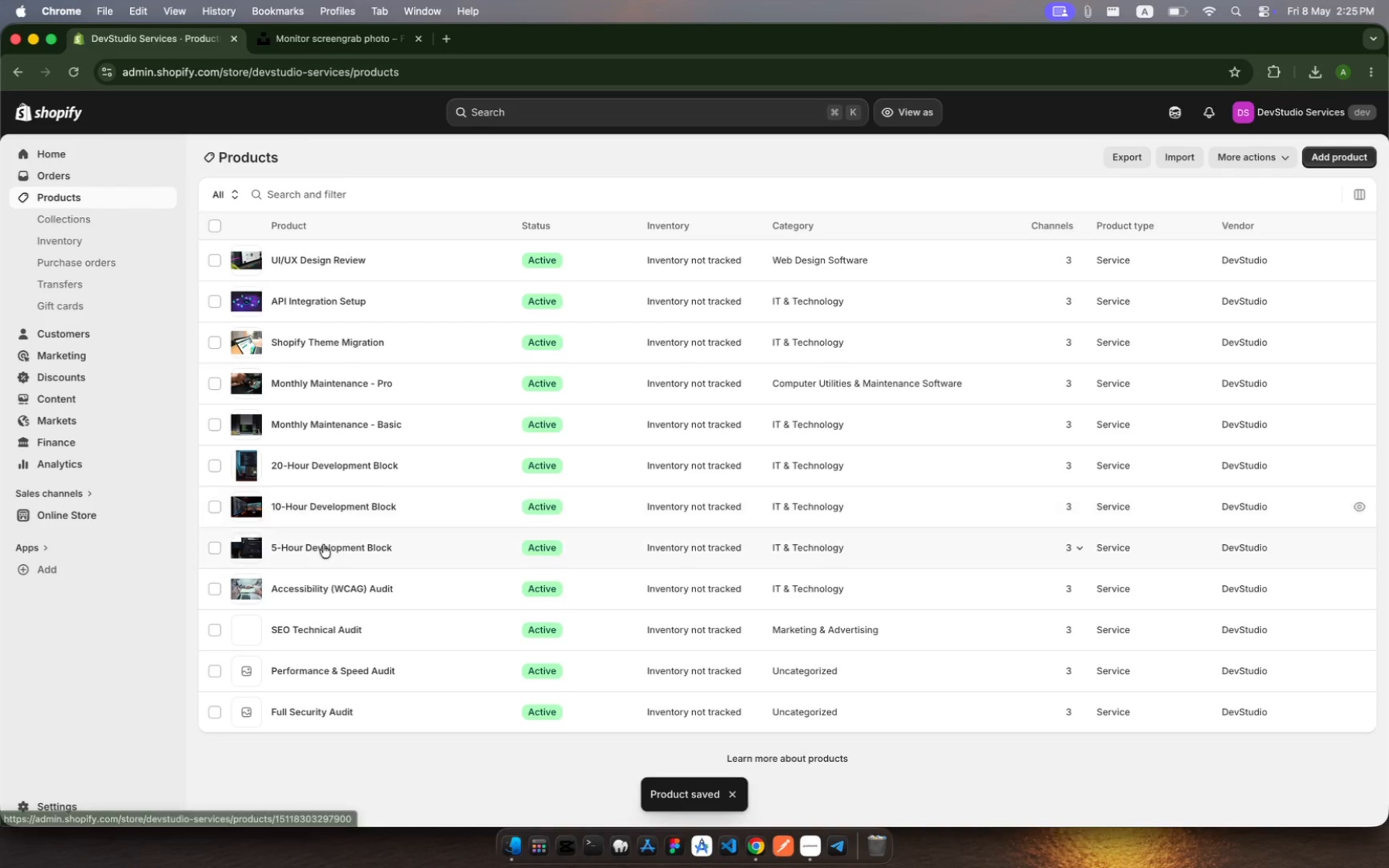 
left_click([455, 673])
 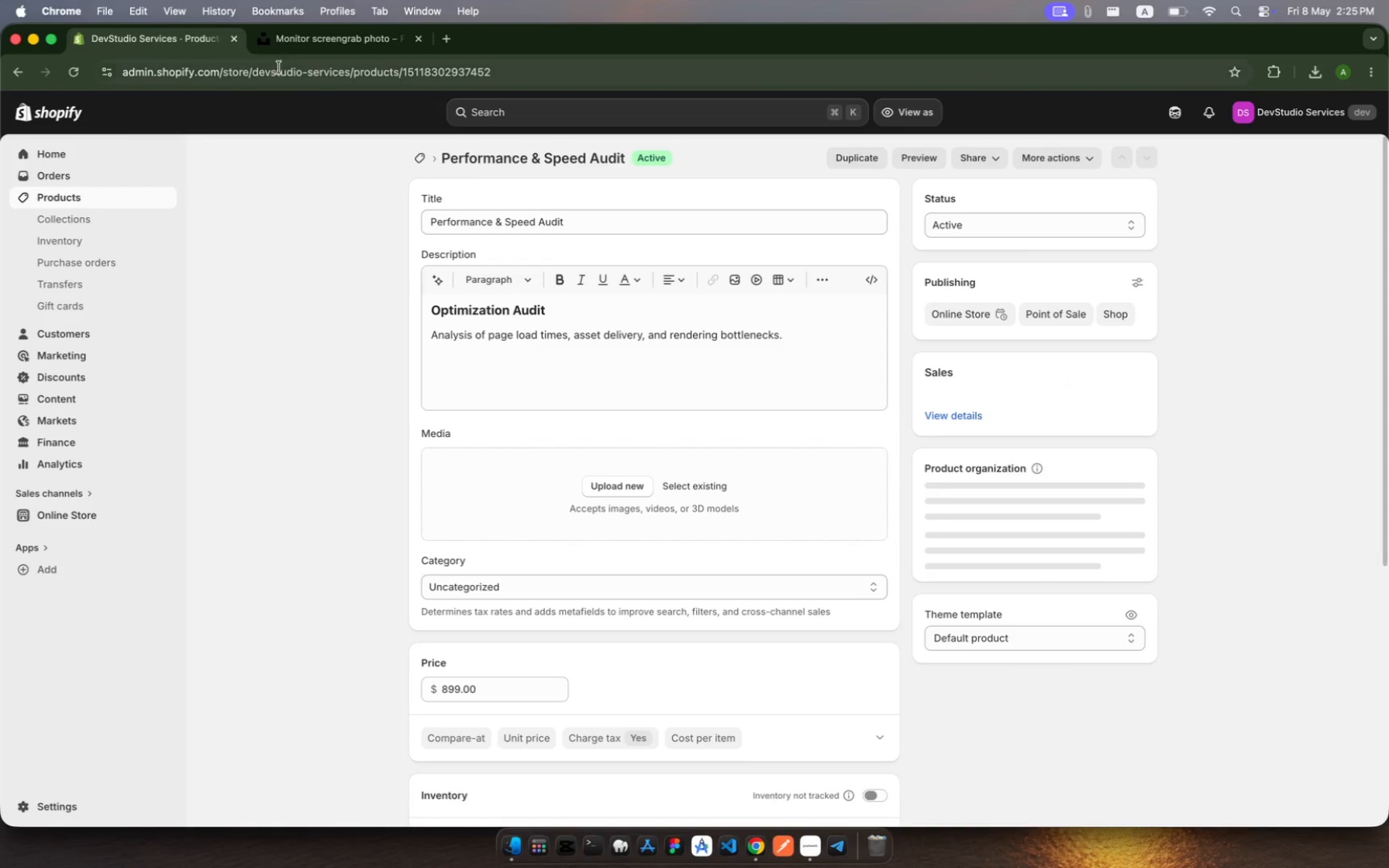 
left_click([296, 48])
 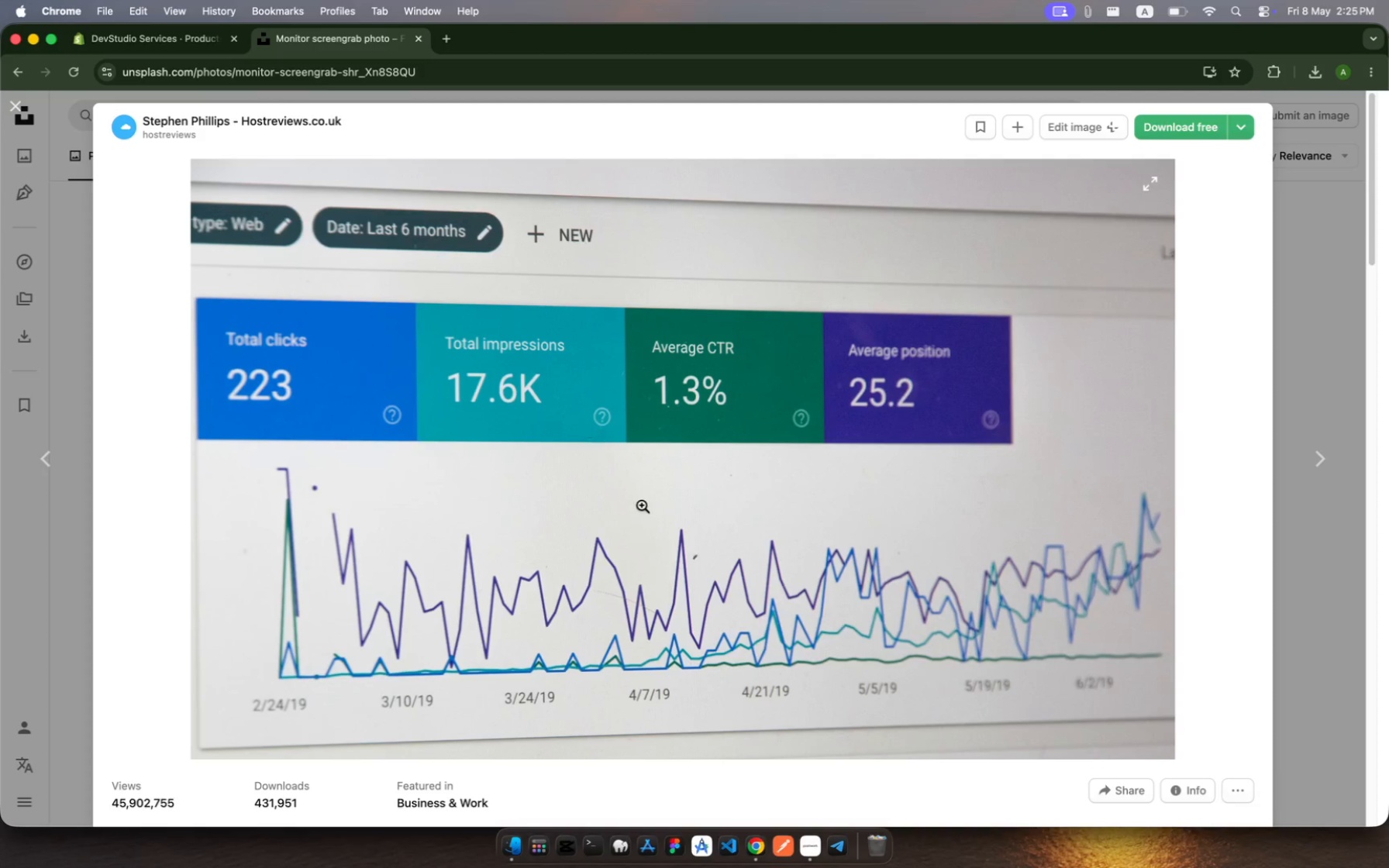 
scroll: coordinate [646, 512], scroll_direction: up, amount: 57.0
 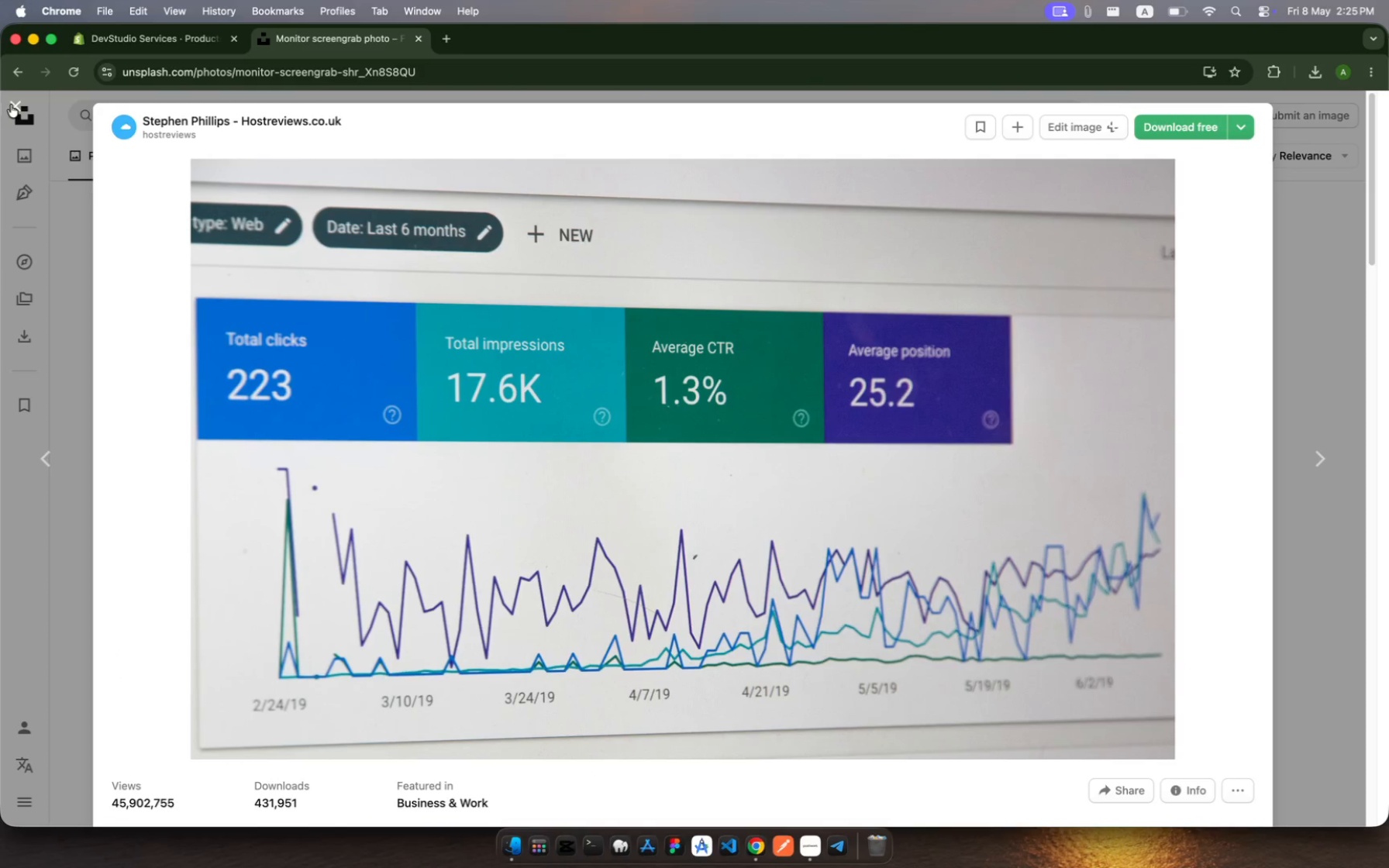 
left_click([13, 102])
 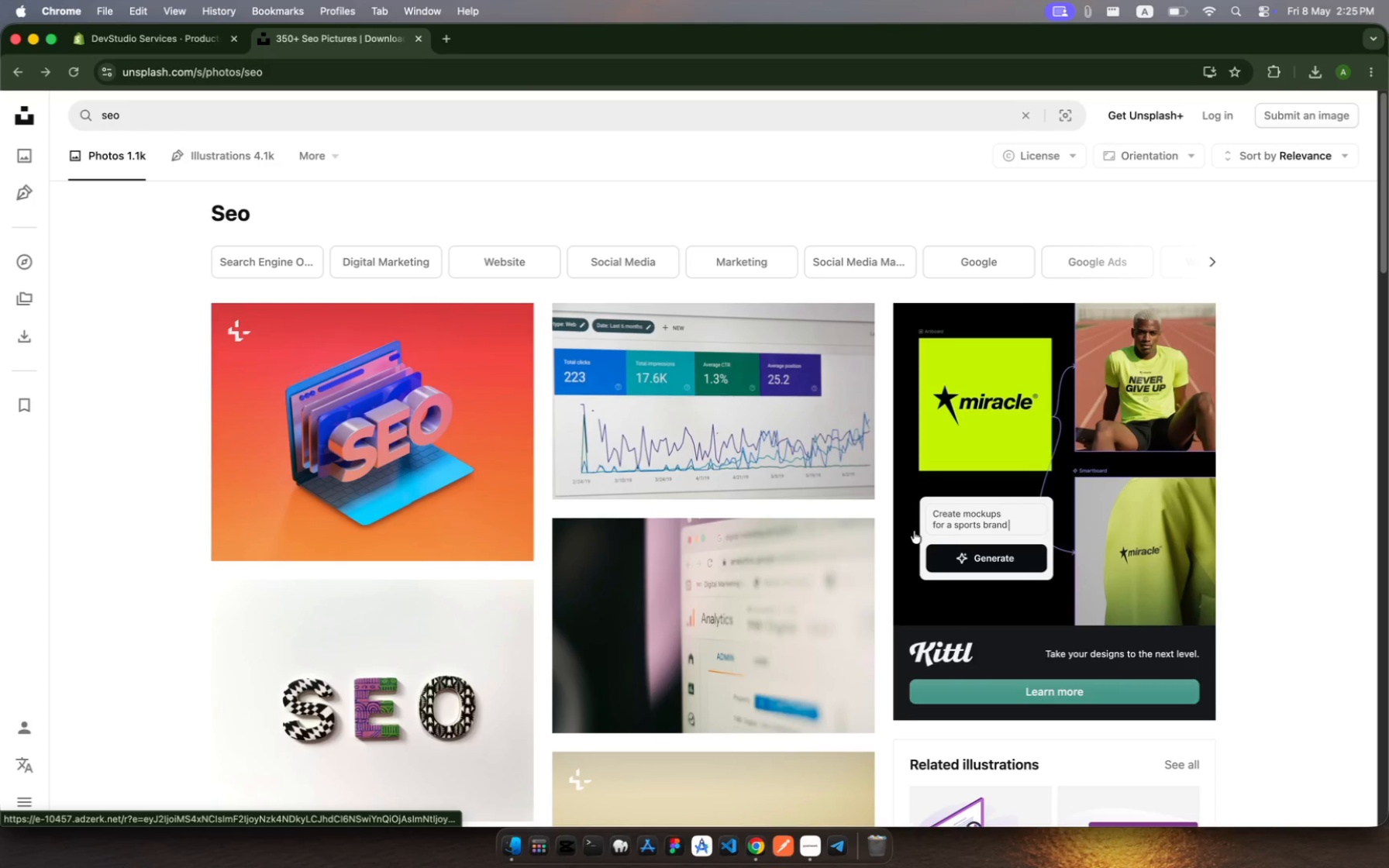 
scroll: coordinate [812, 597], scroll_direction: down, amount: 25.0
 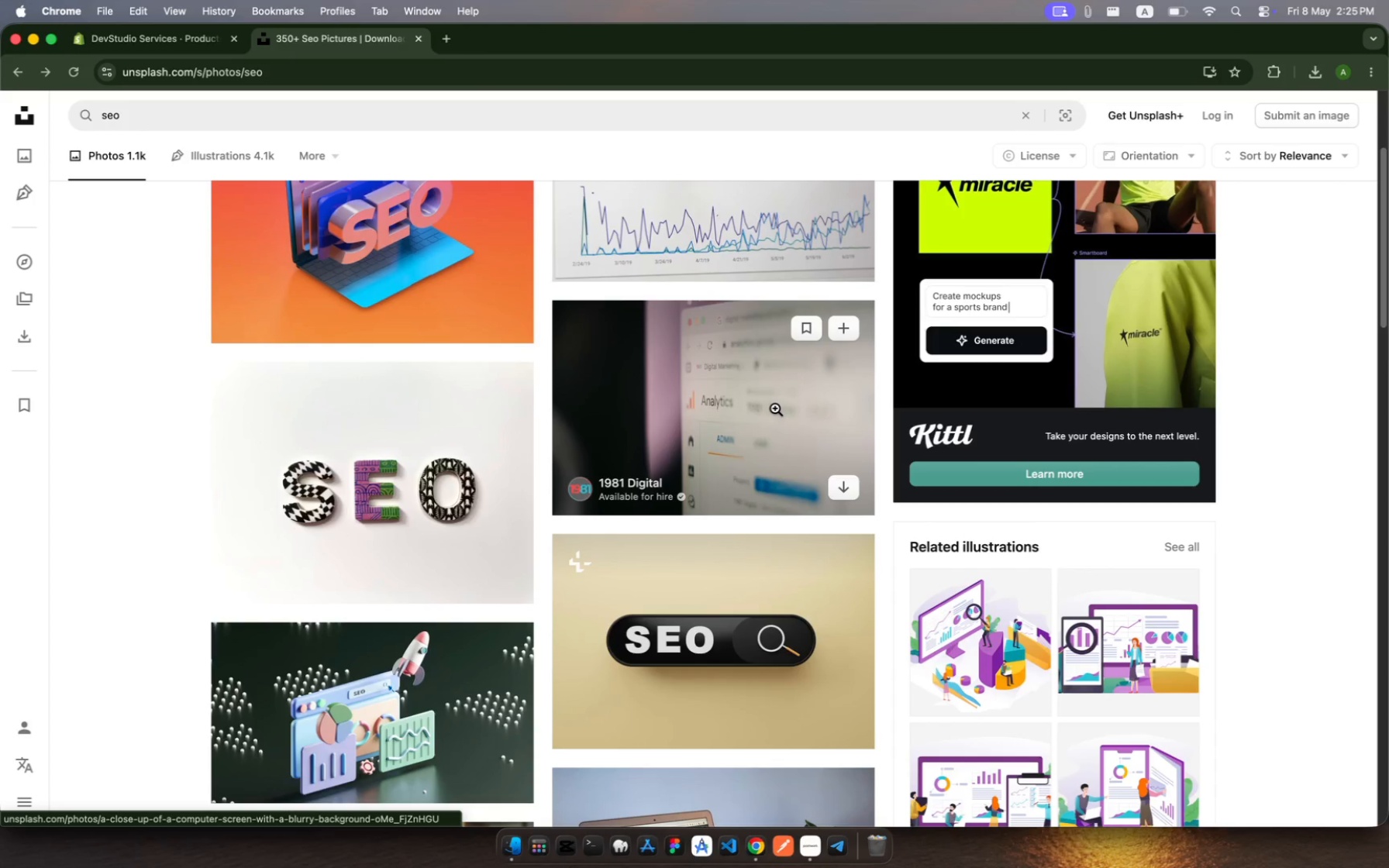 
left_click([775, 408])
 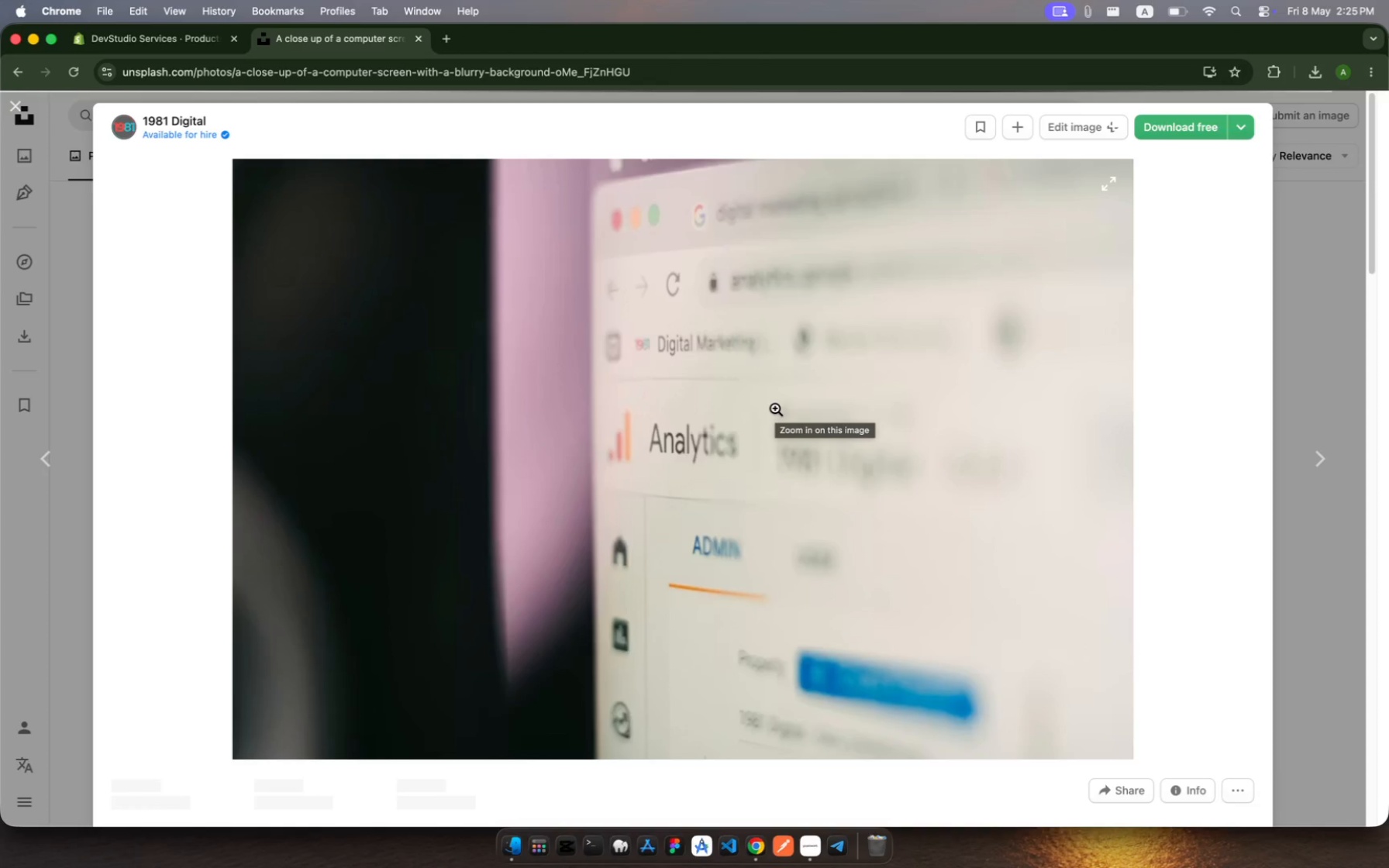 
right_click([775, 408])
 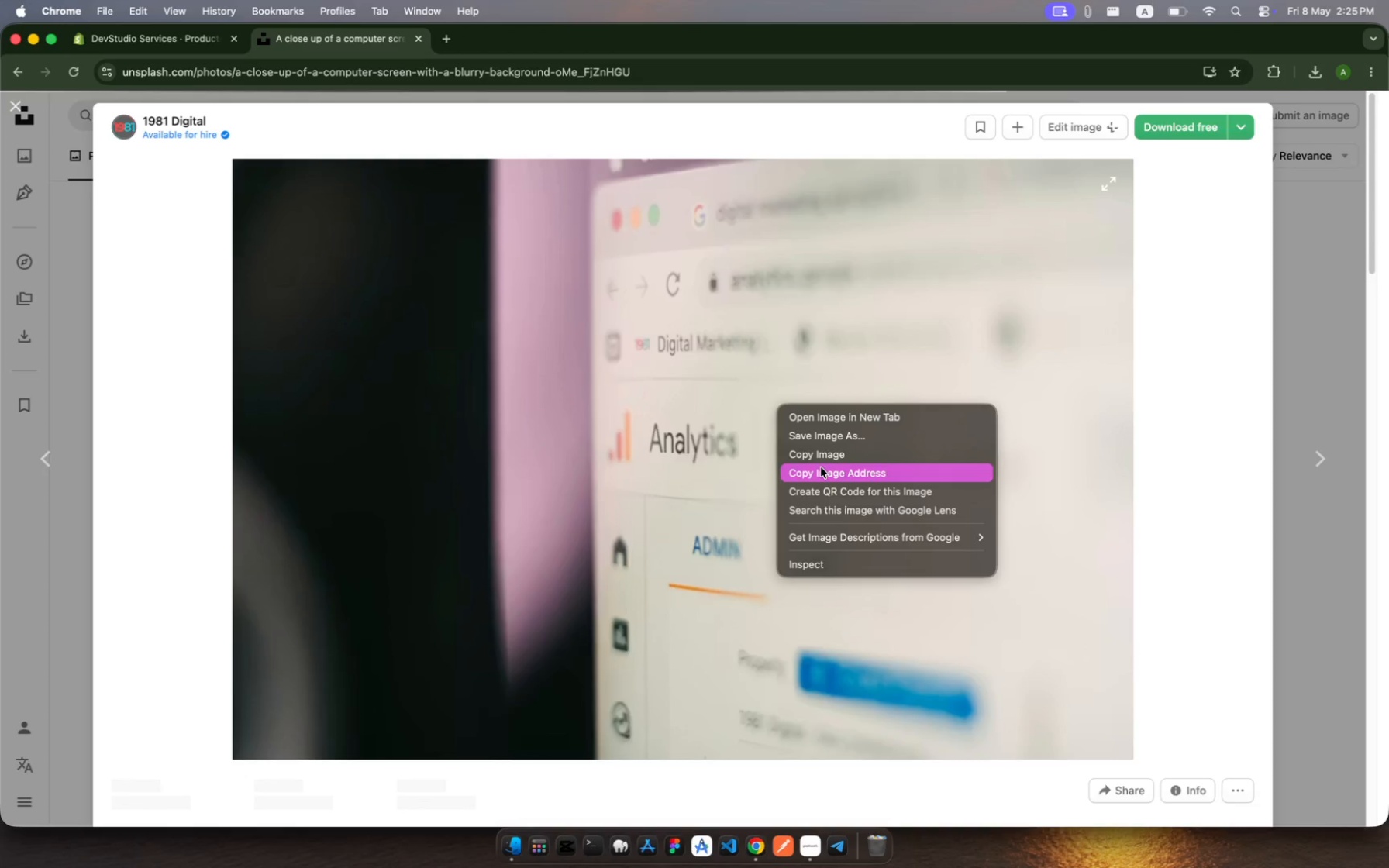 
left_click([822, 471])
 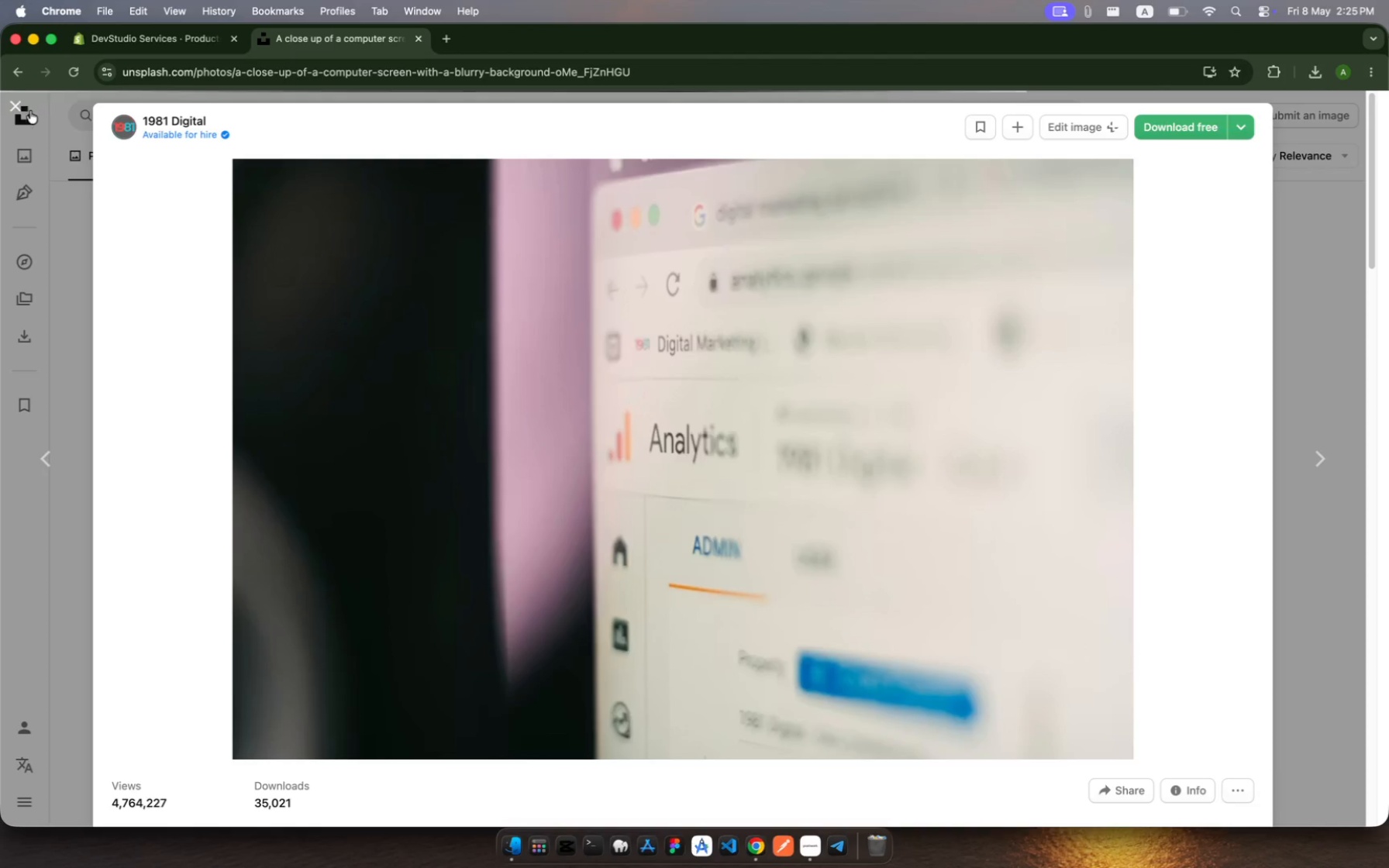 
left_click([15, 110])
 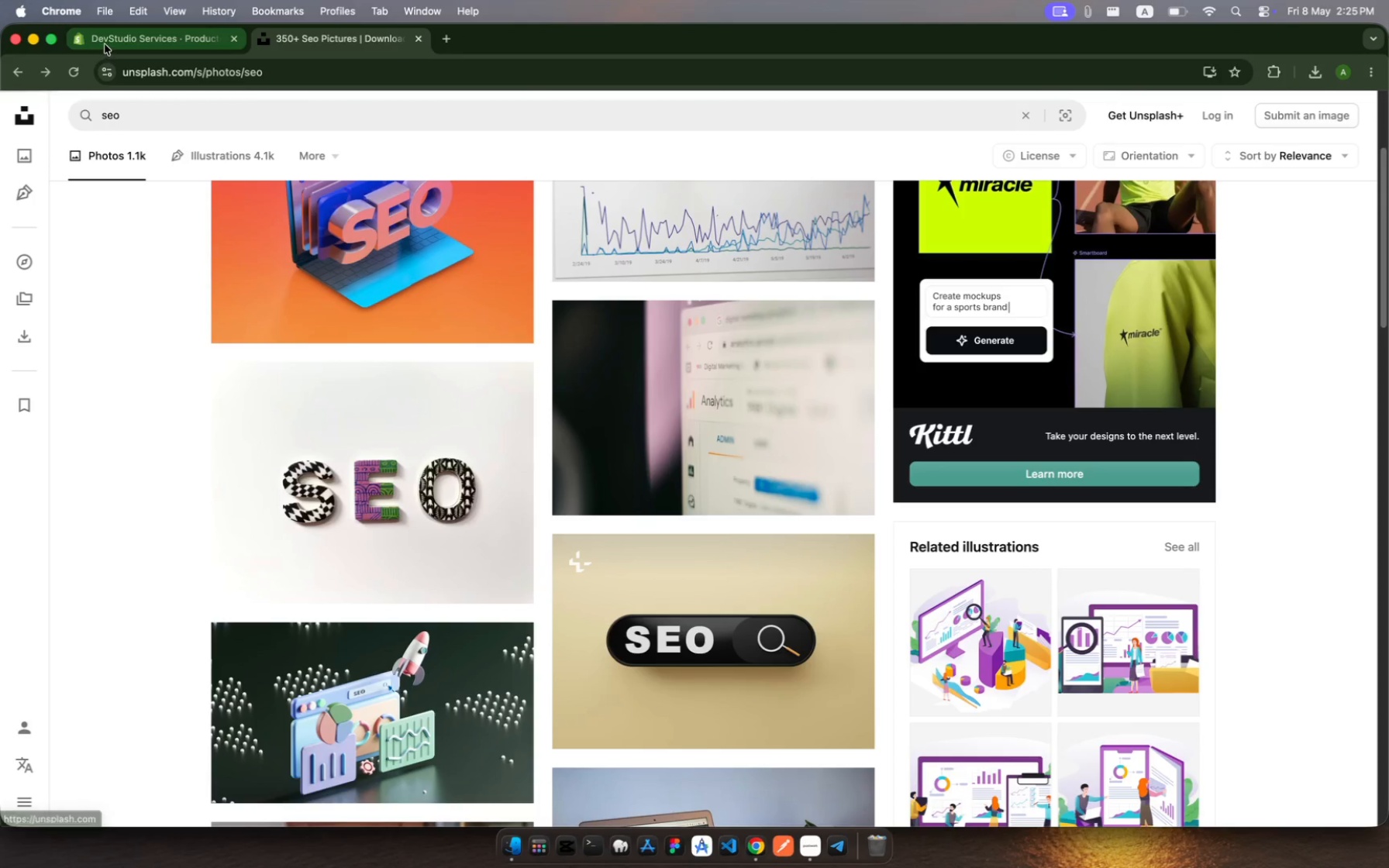 
left_click([109, 43])
 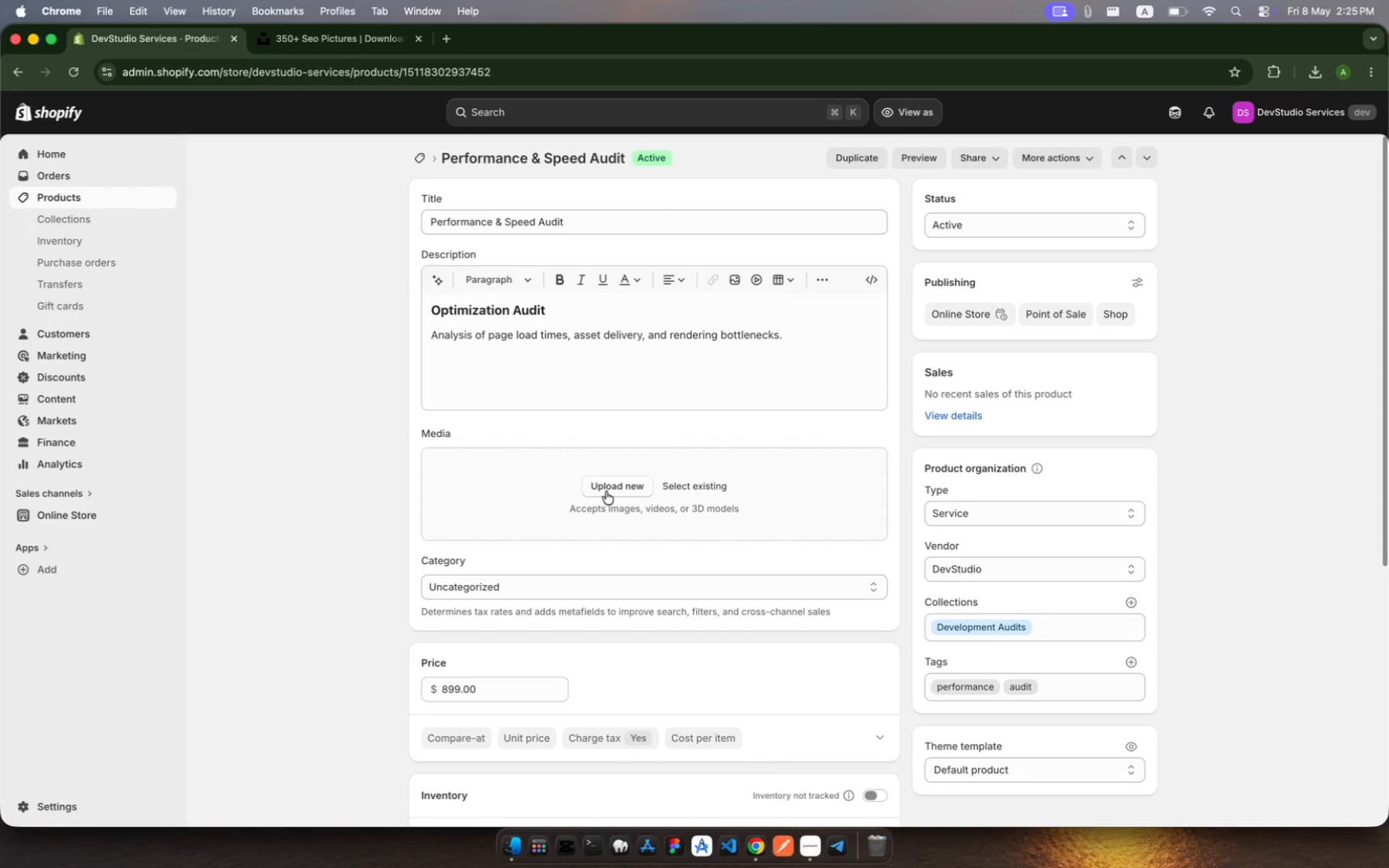 
left_click([619, 486])
 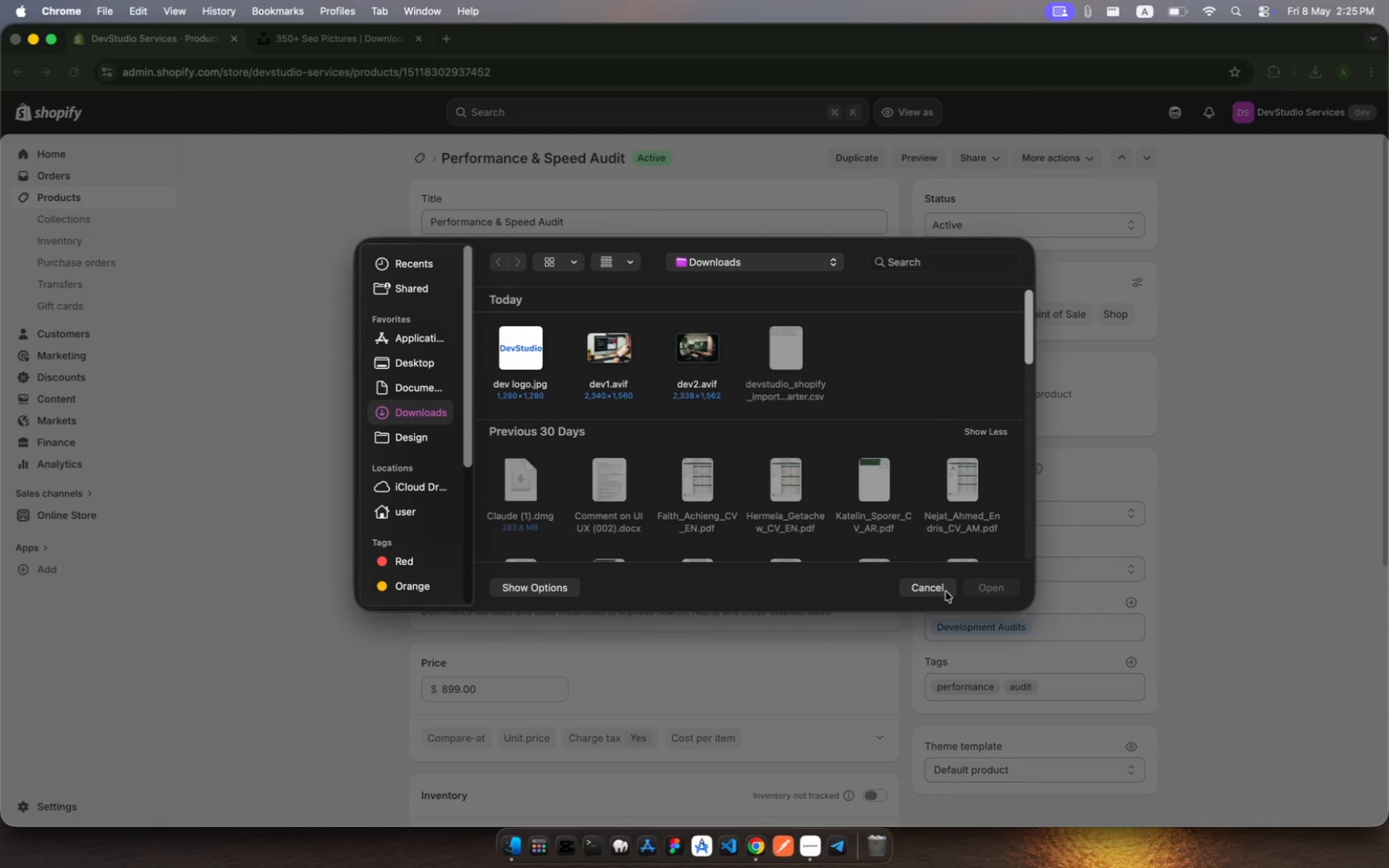 
left_click([938, 591])
 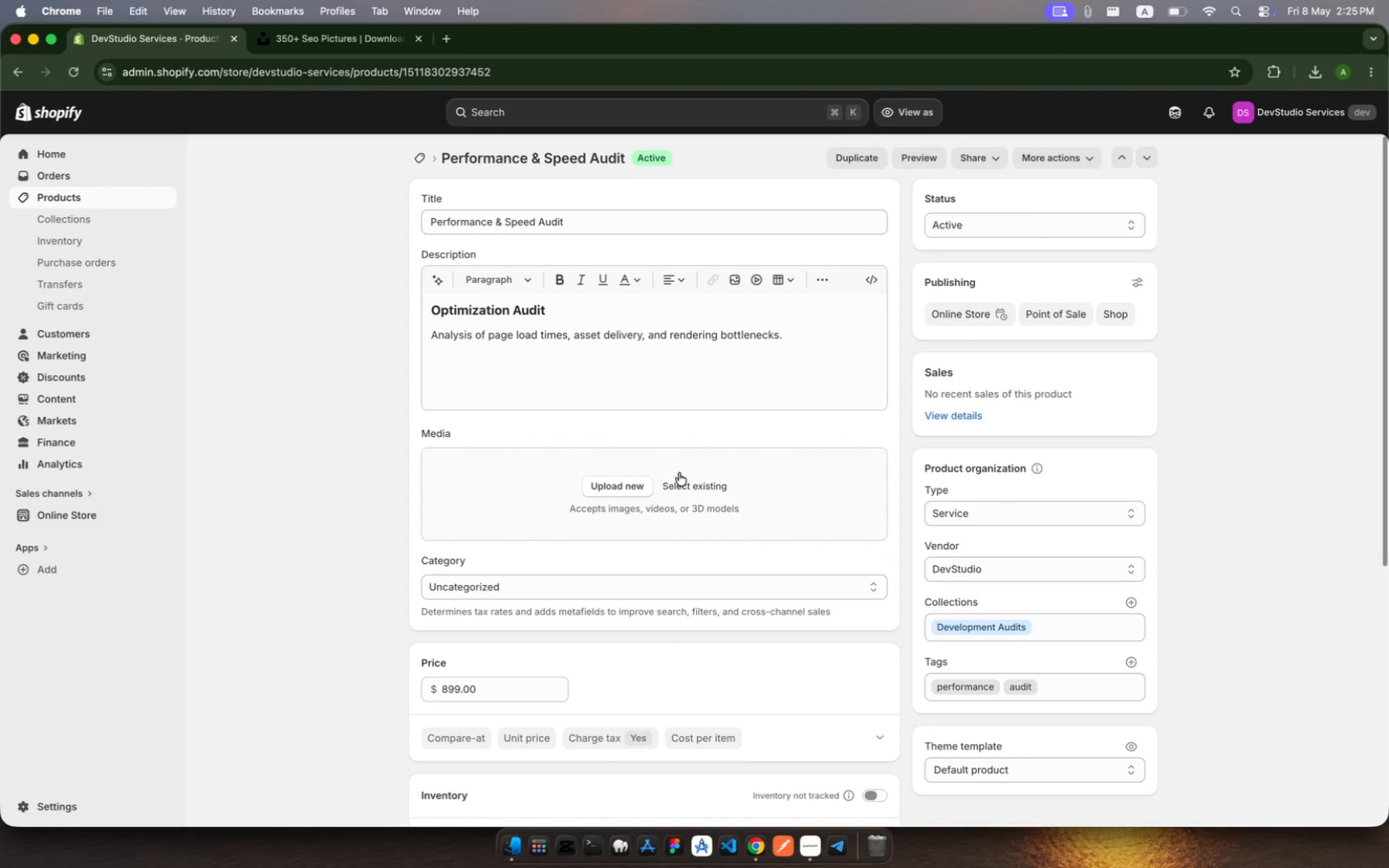 
left_click([701, 484])
 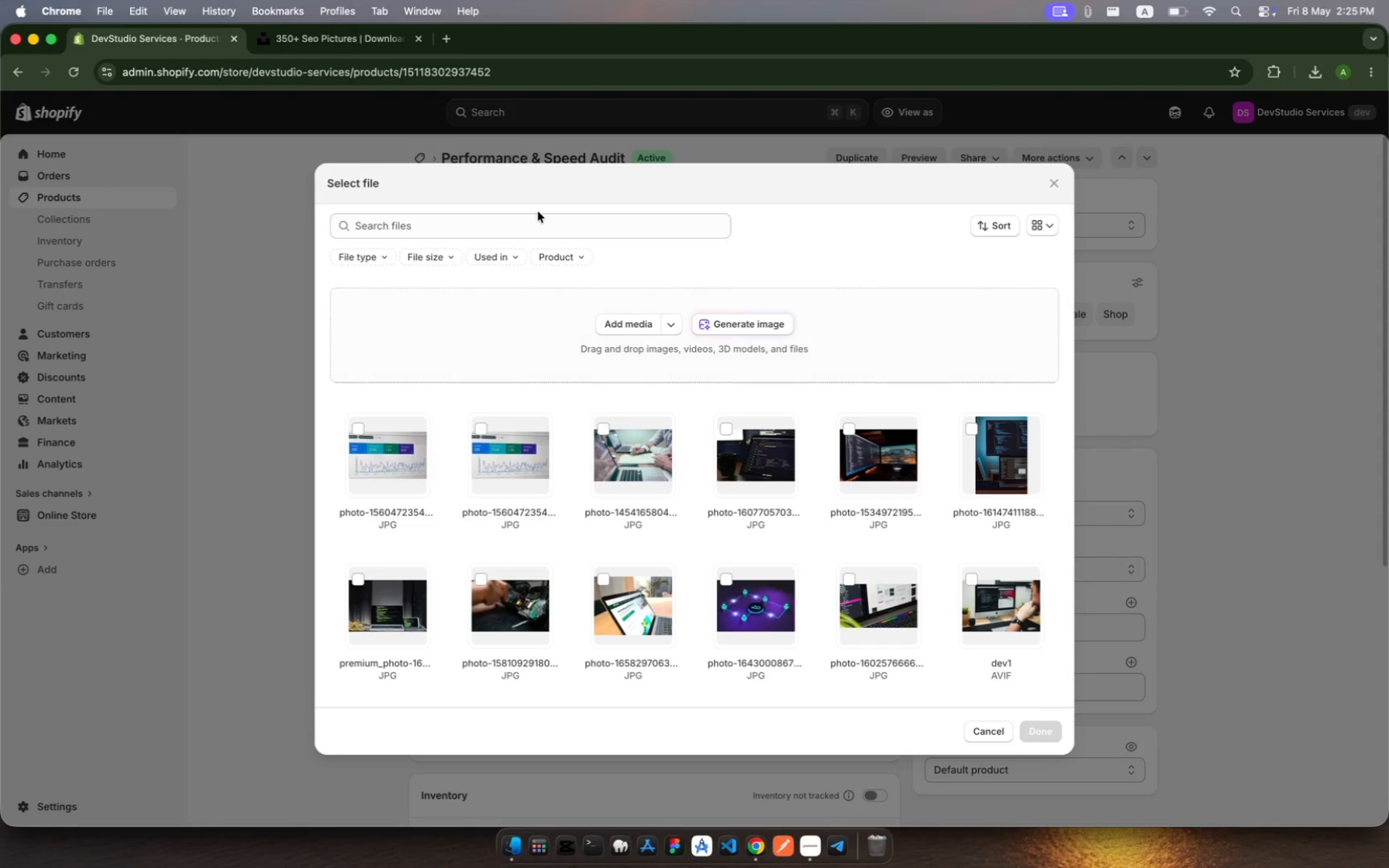 
wait(7.99)
 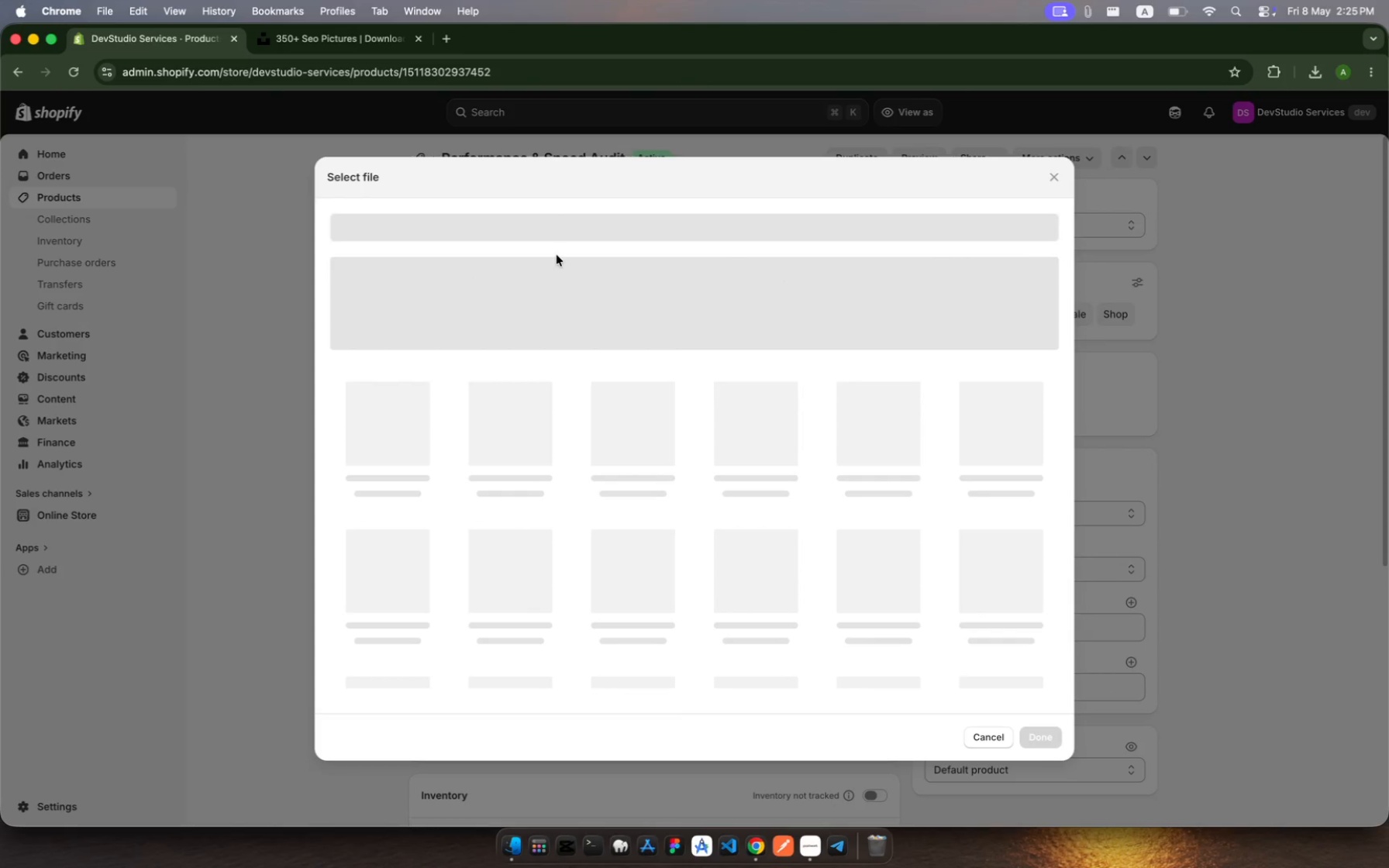 
left_click([675, 328])
 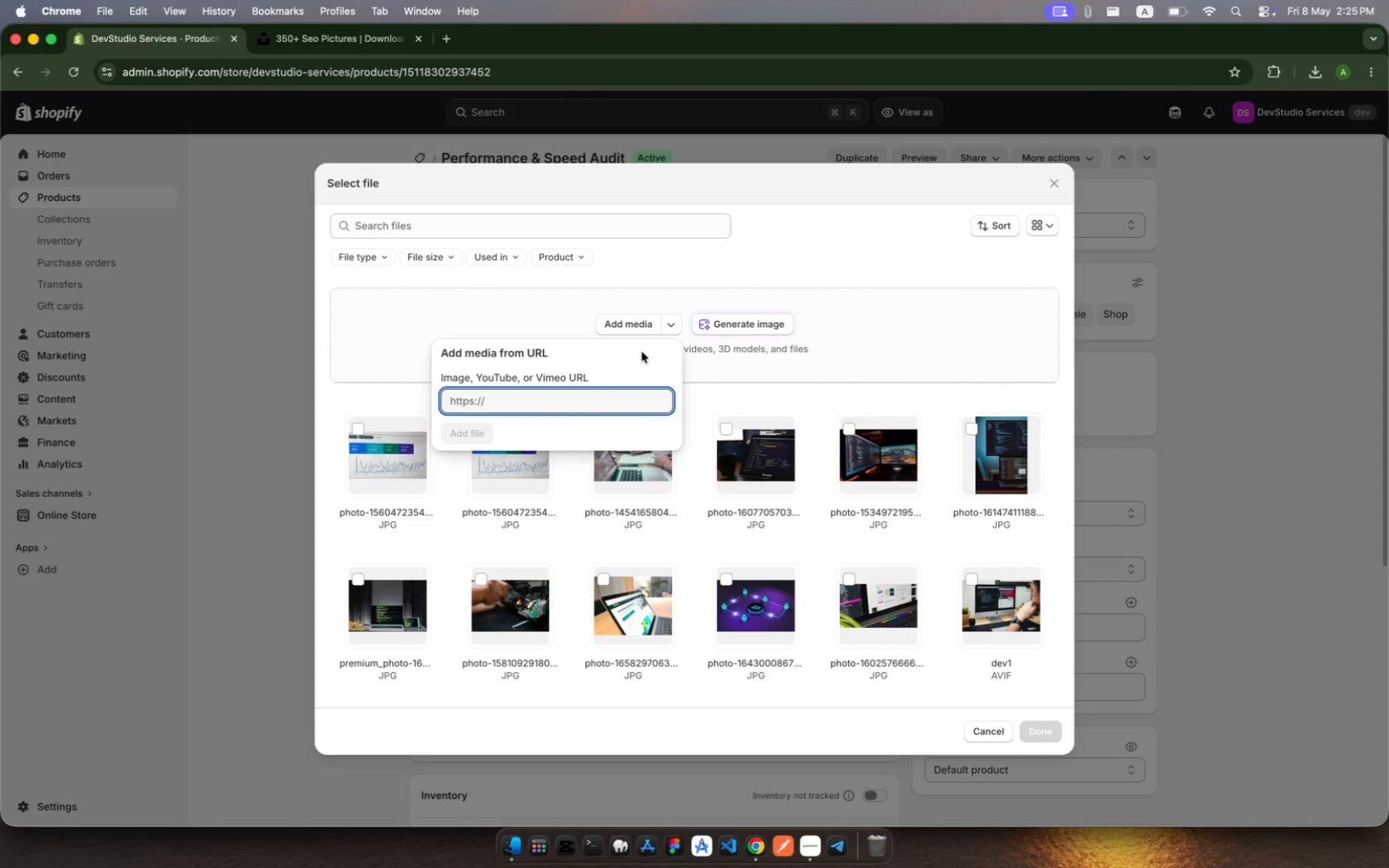 
key(Meta+V)
 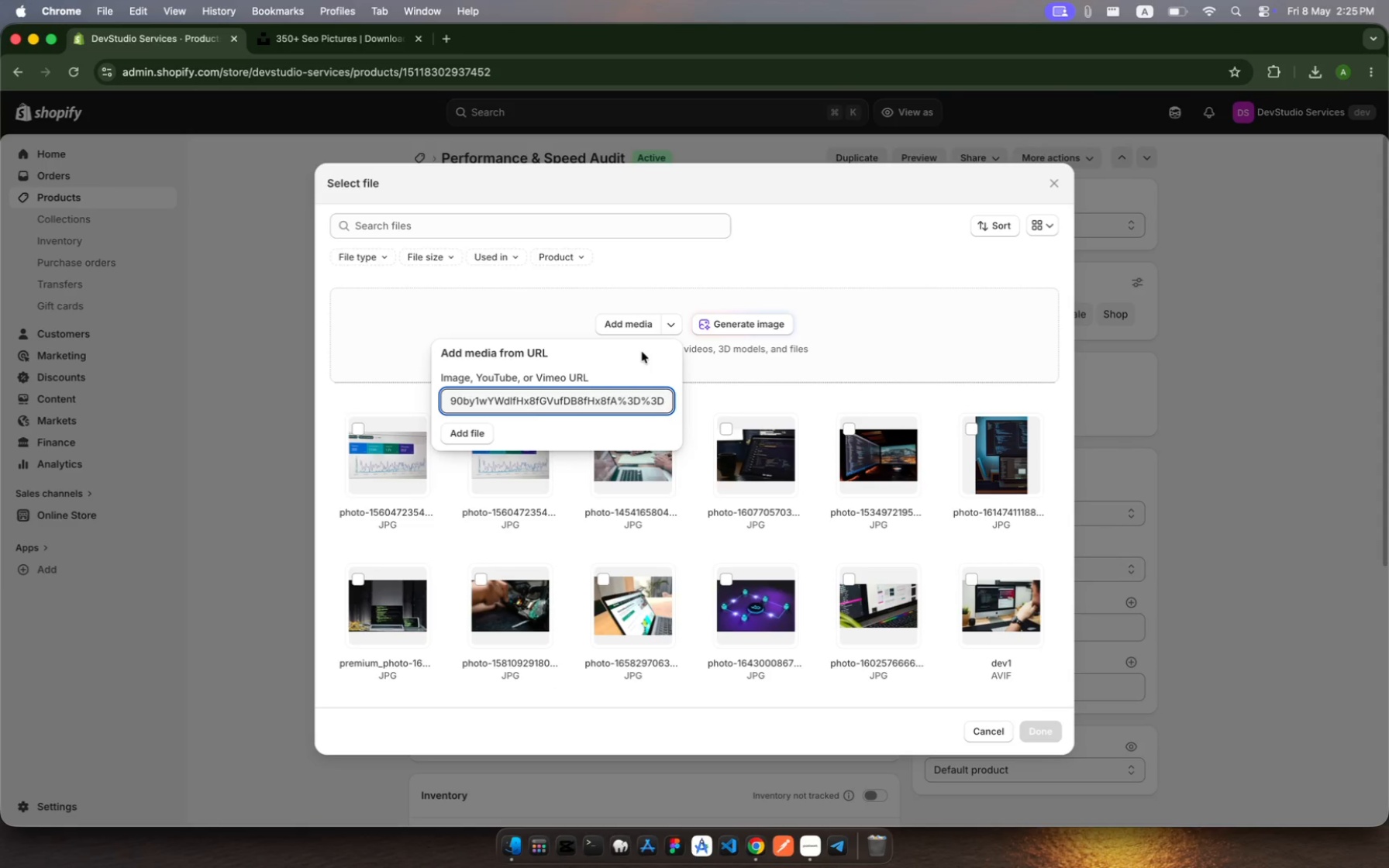 
key(Enter)
 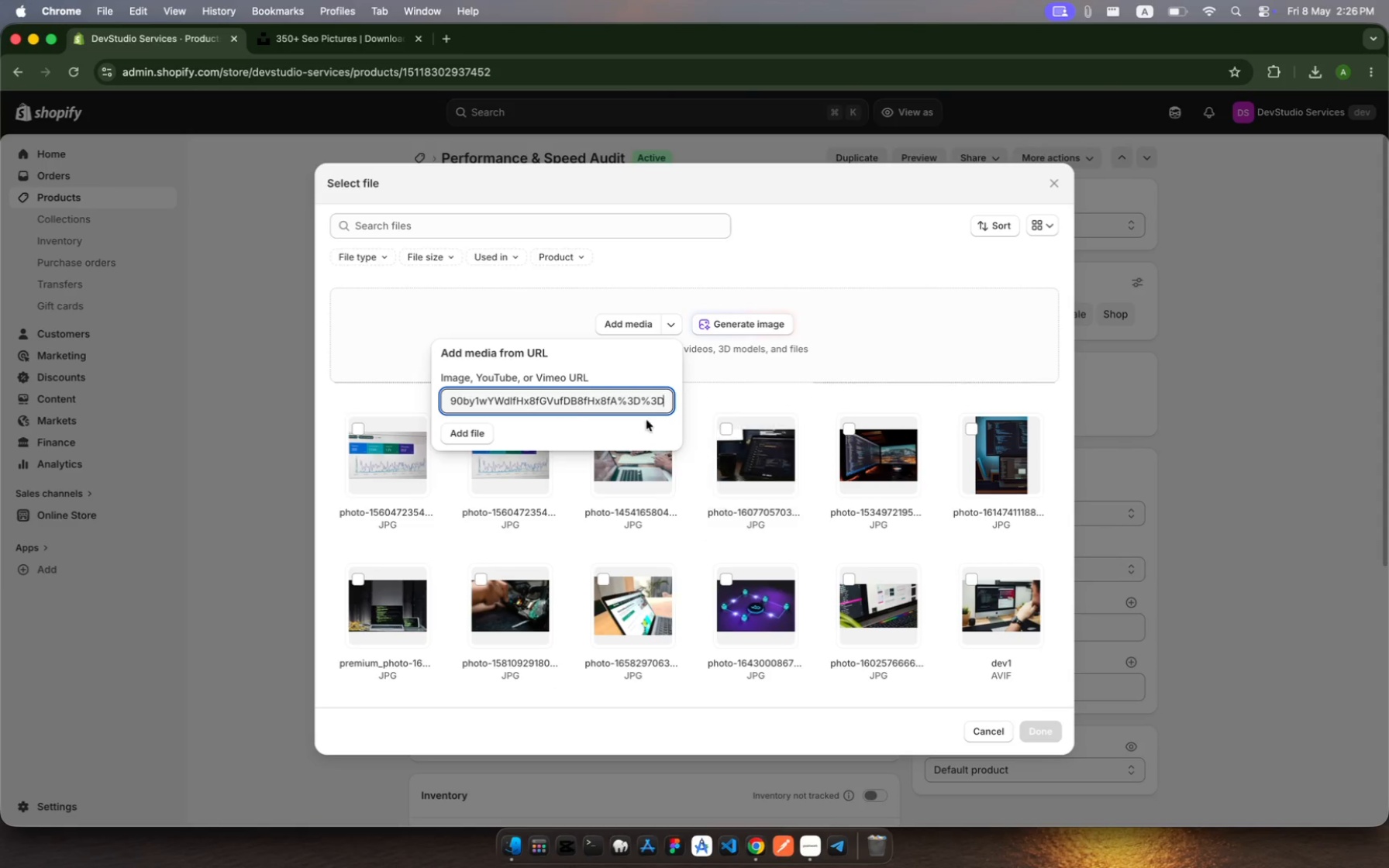 
left_click([479, 439])
 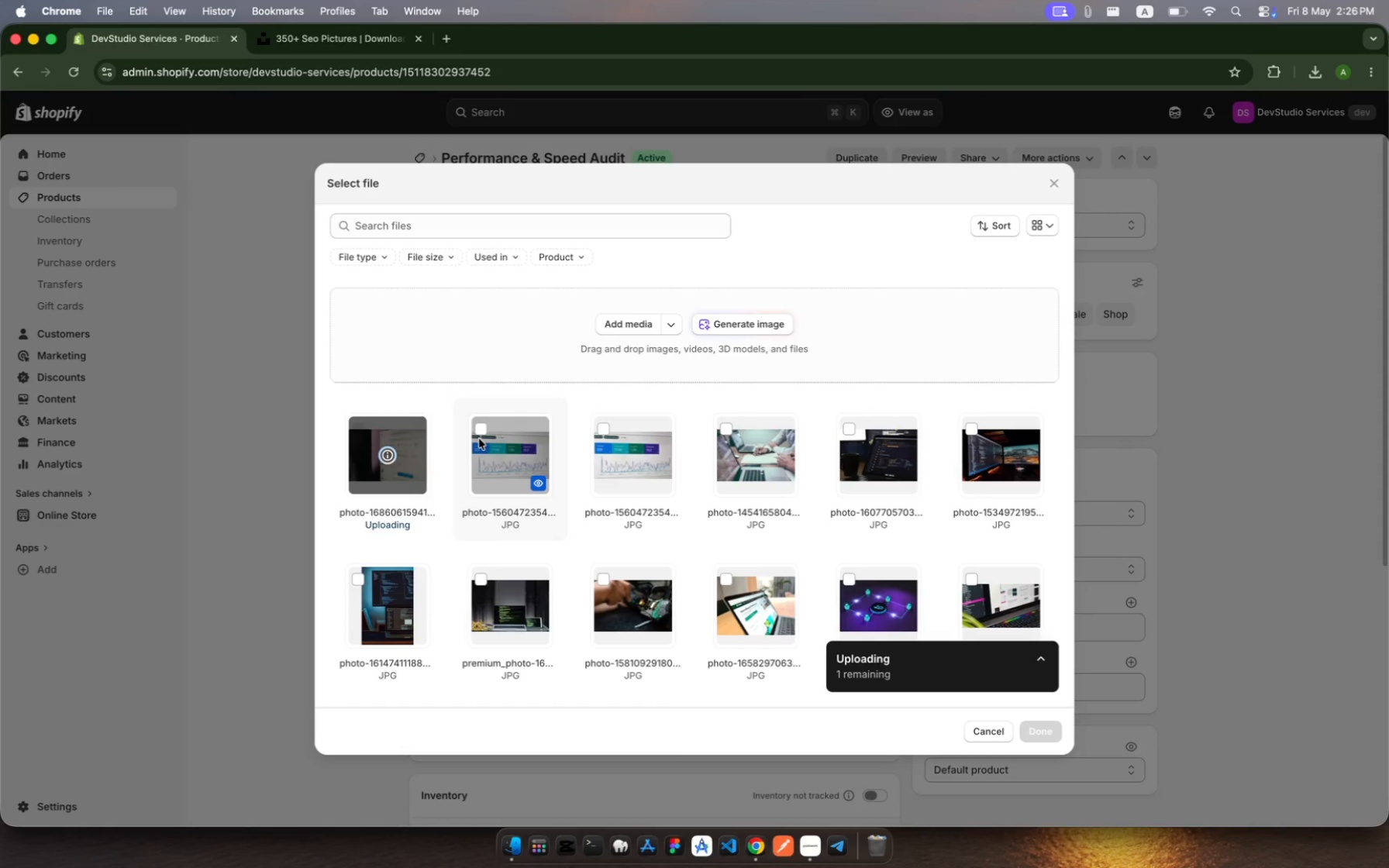 
wait(29.0)
 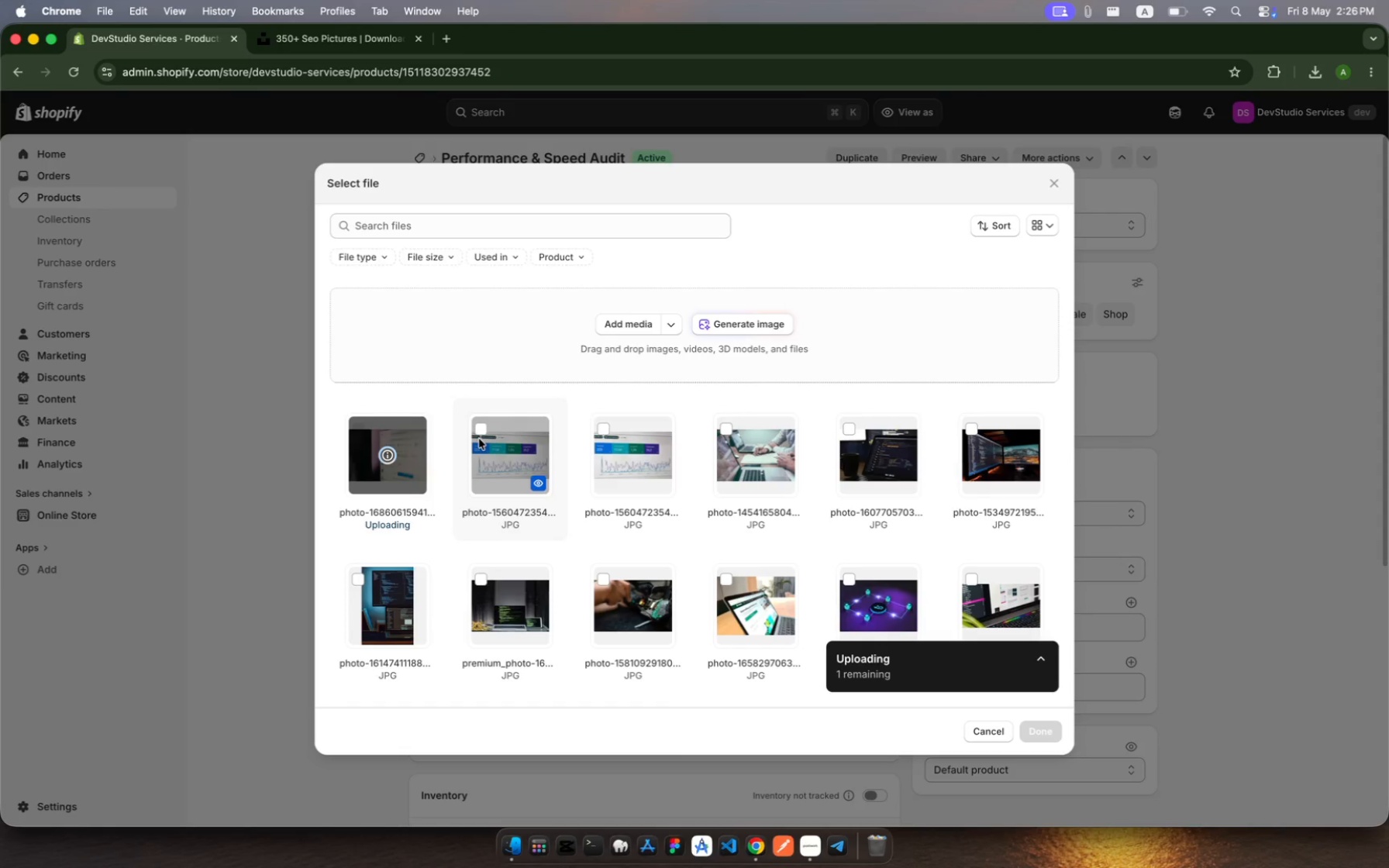 
left_click([1039, 732])
 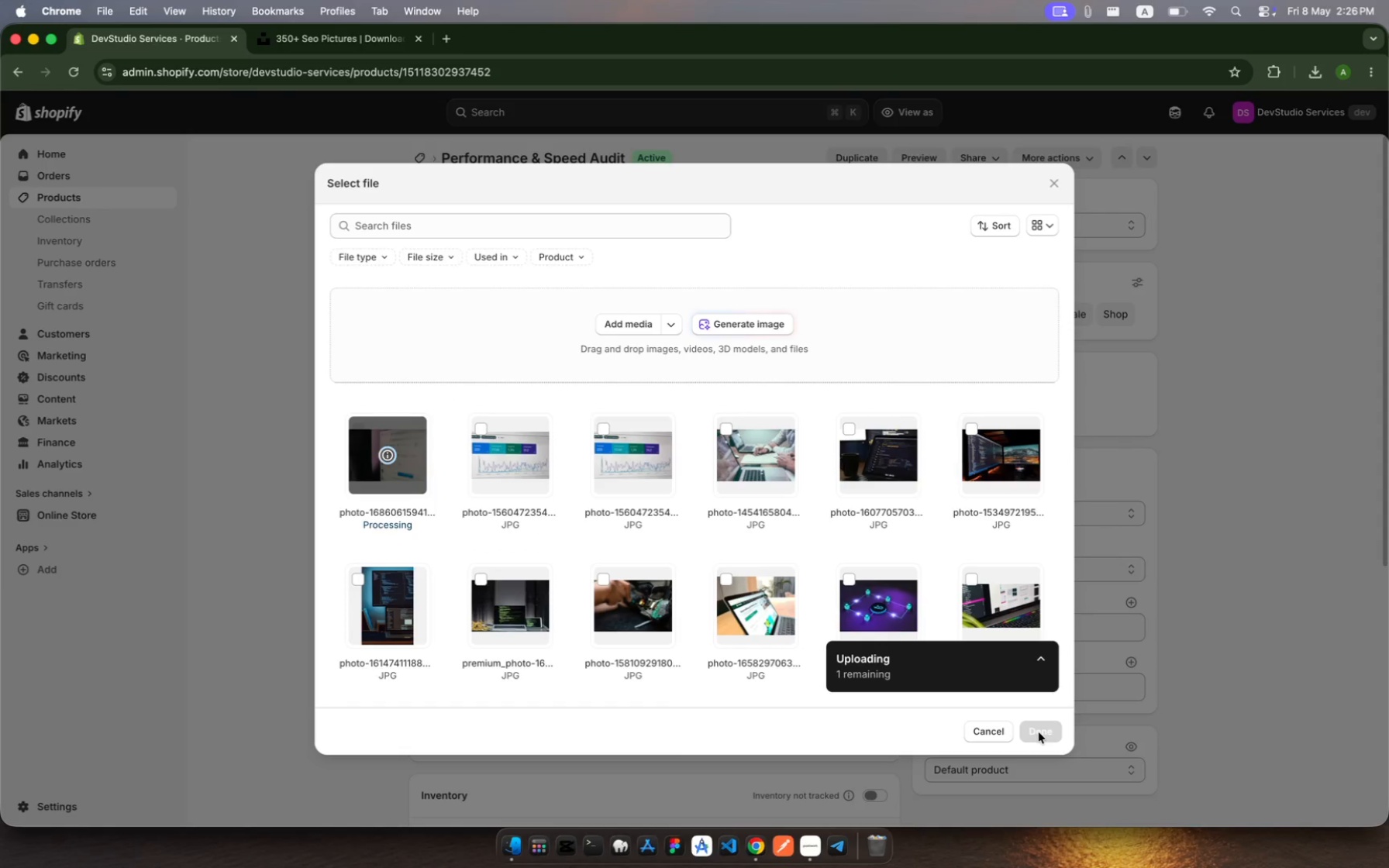 
left_click([1039, 732])
 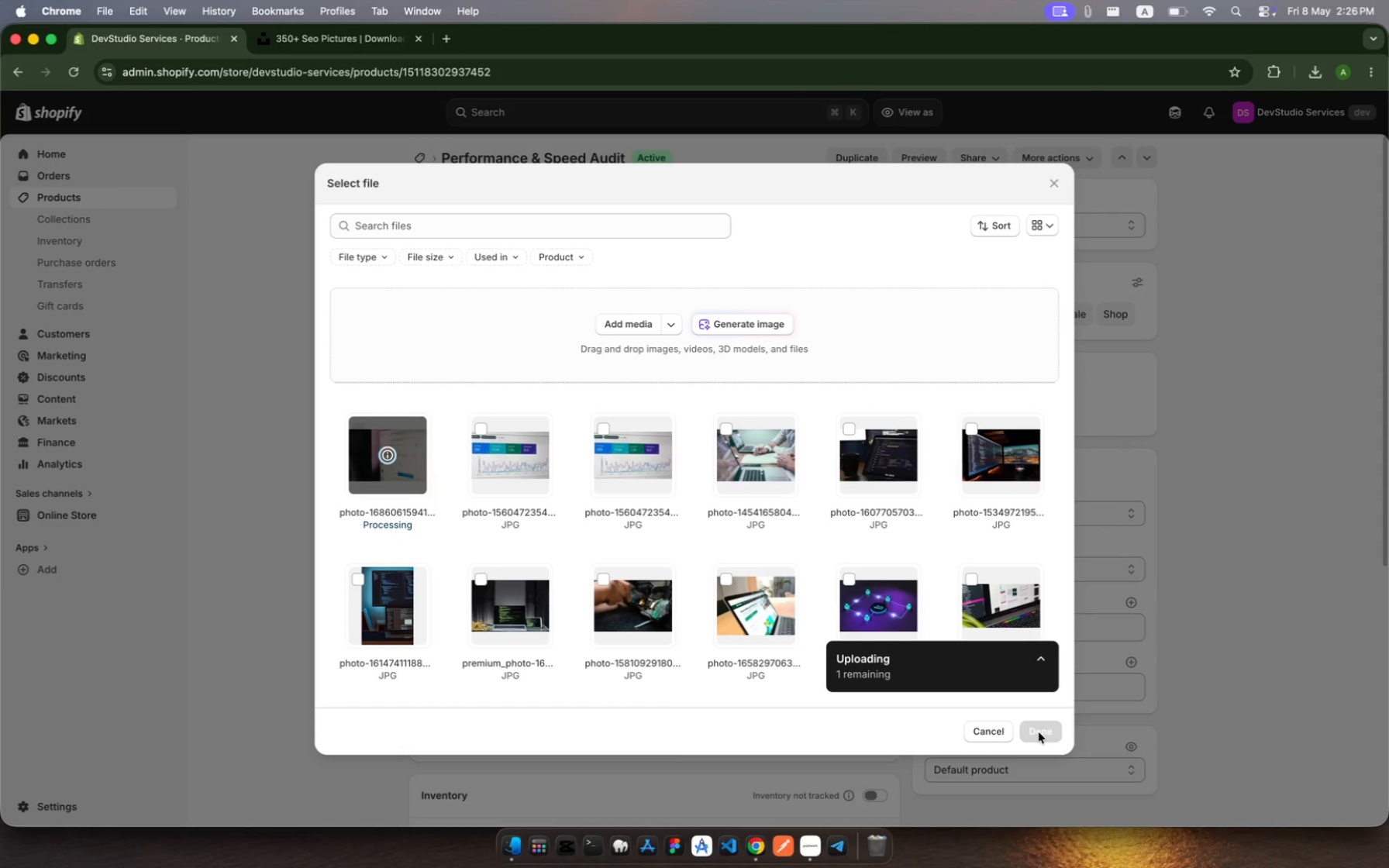 
left_click([1039, 732])
 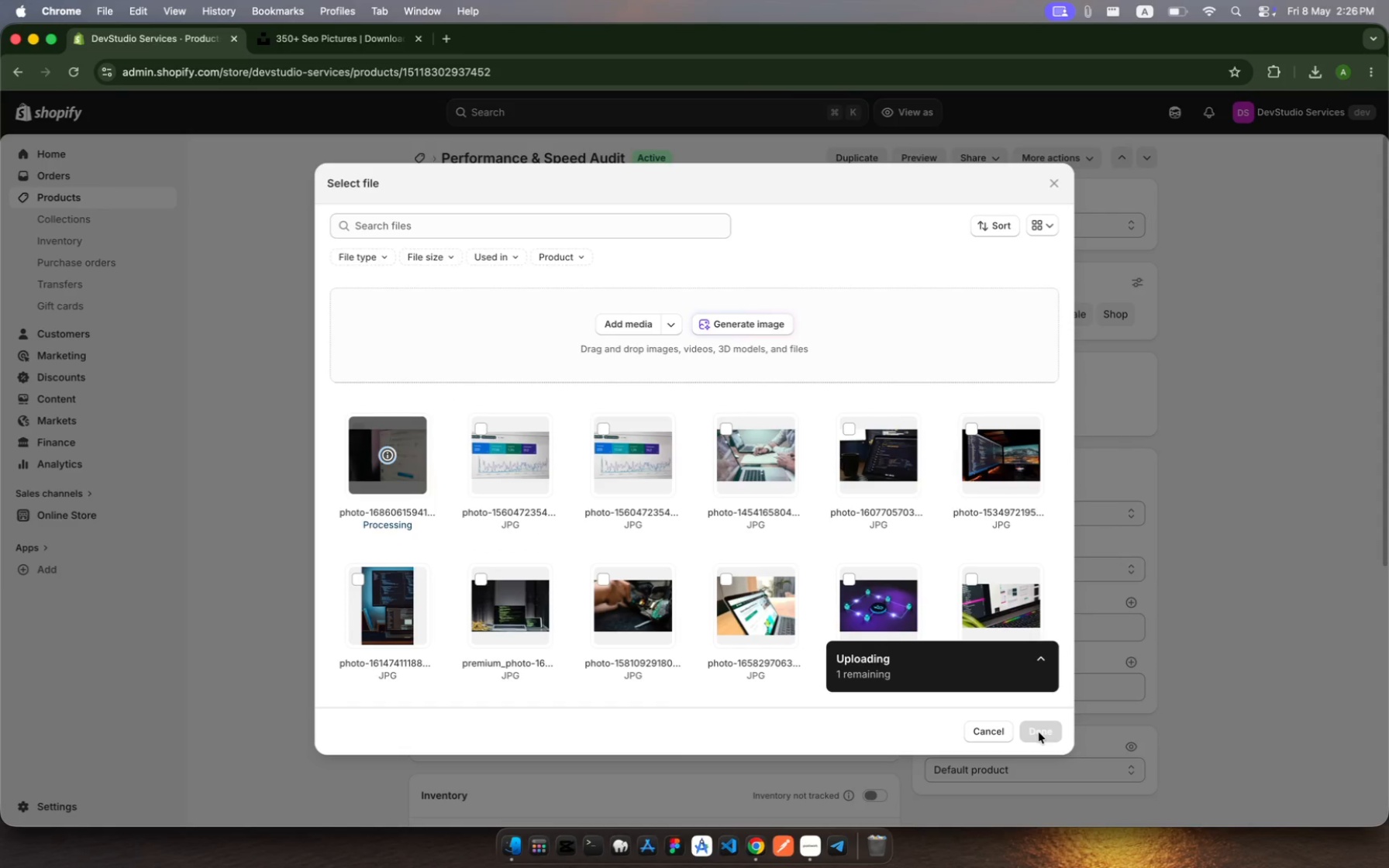 
left_click([1039, 732])
 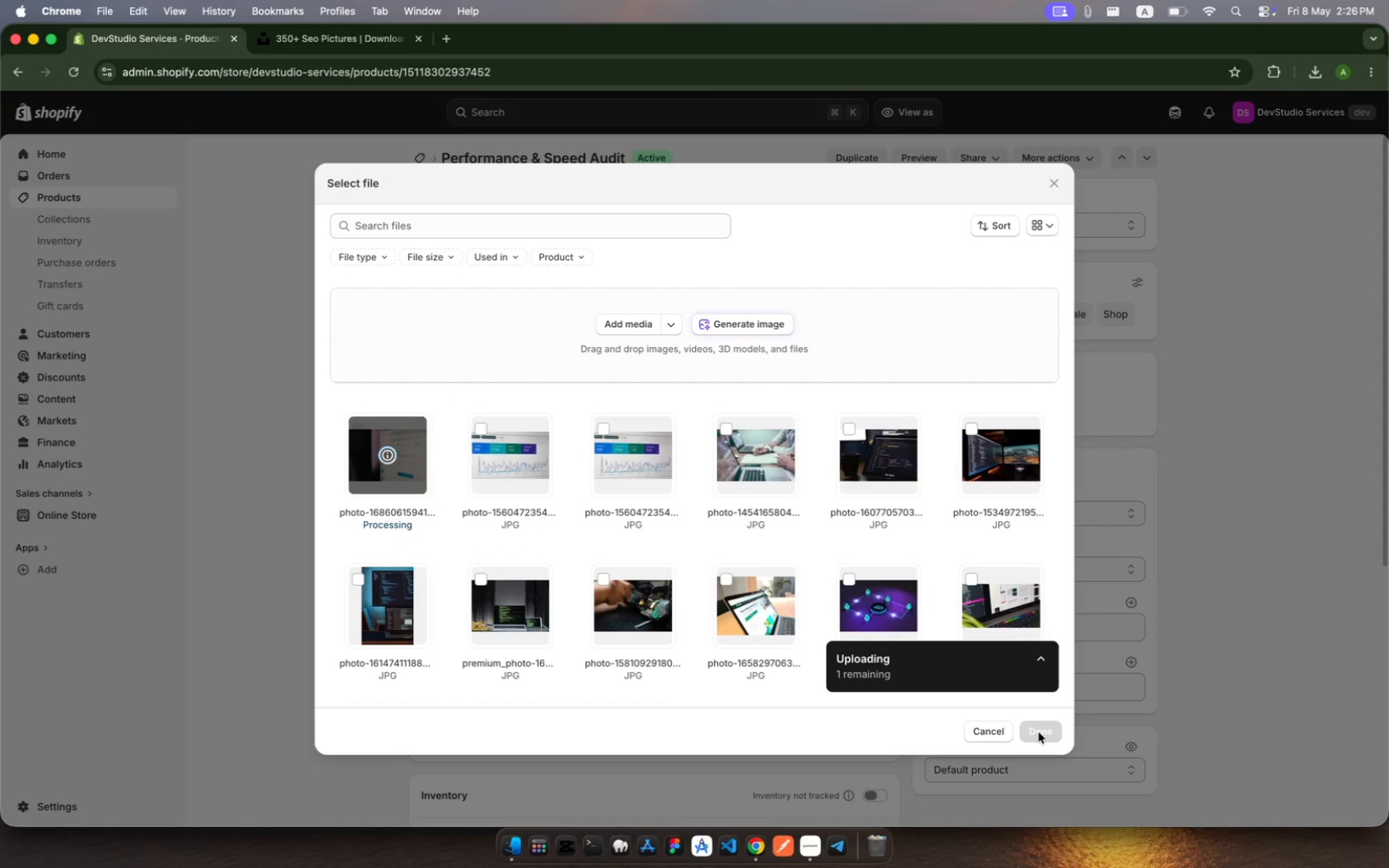 
left_click([1039, 732])
 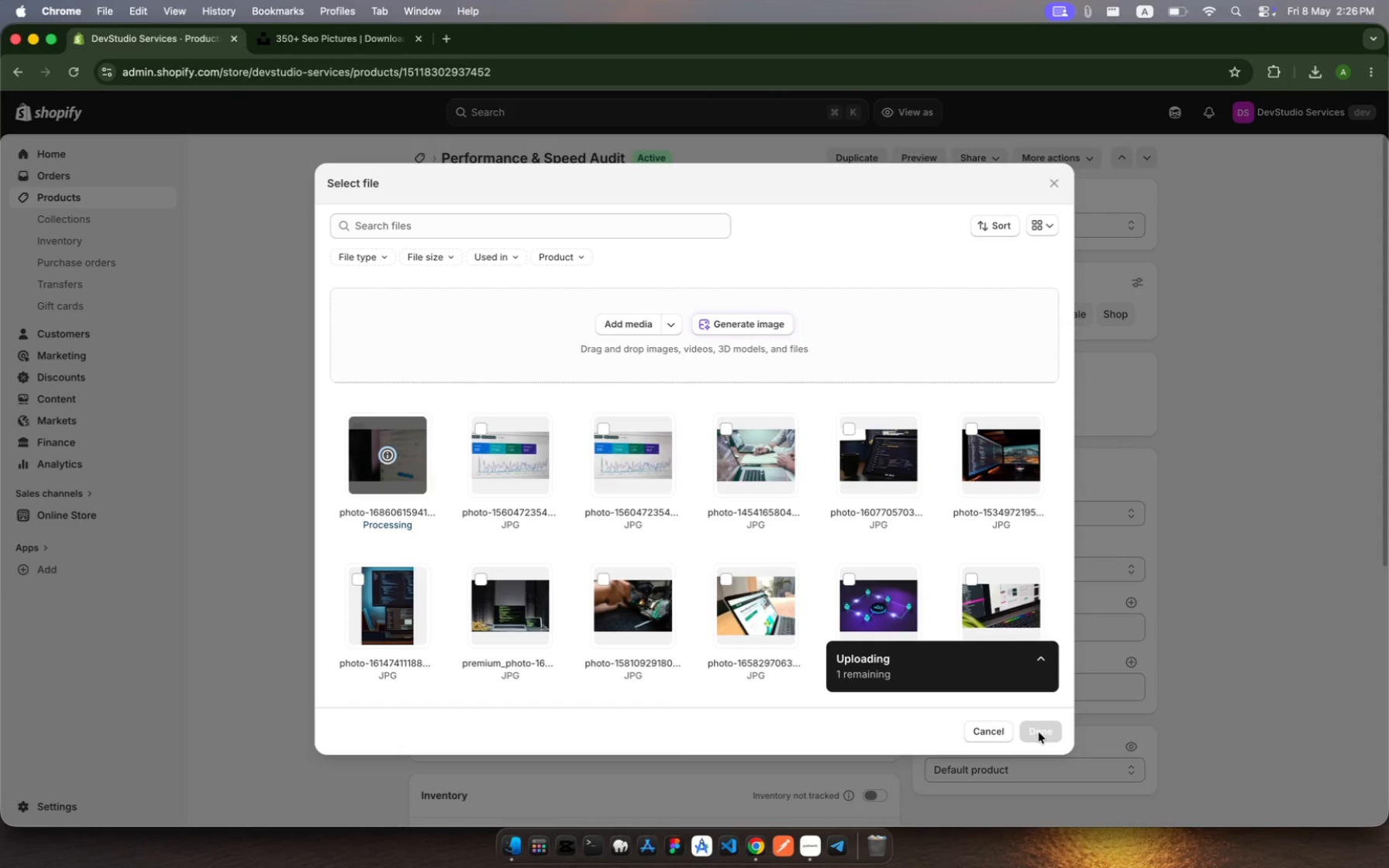 
left_click([1039, 732])
 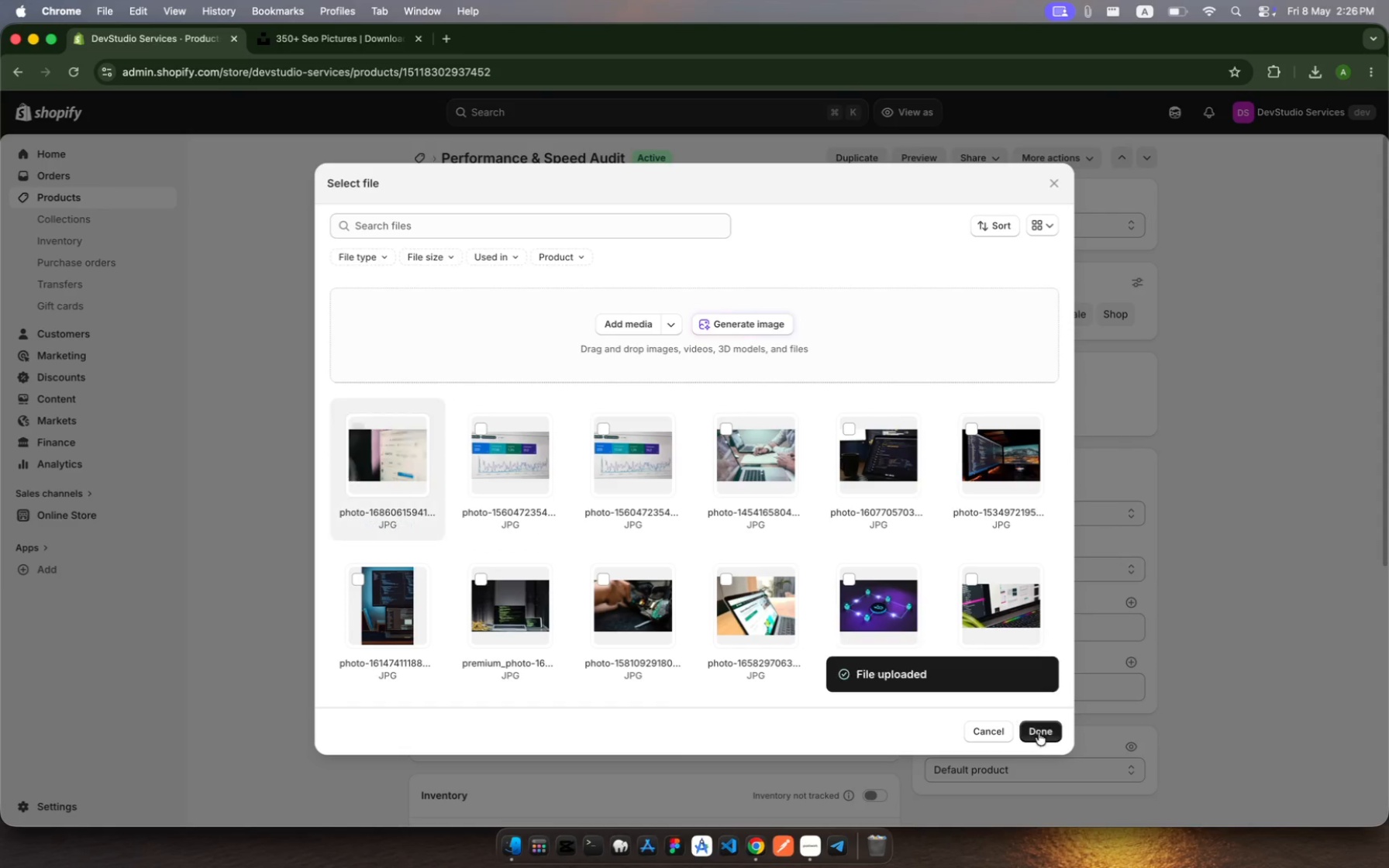 
double_click([1039, 732])
 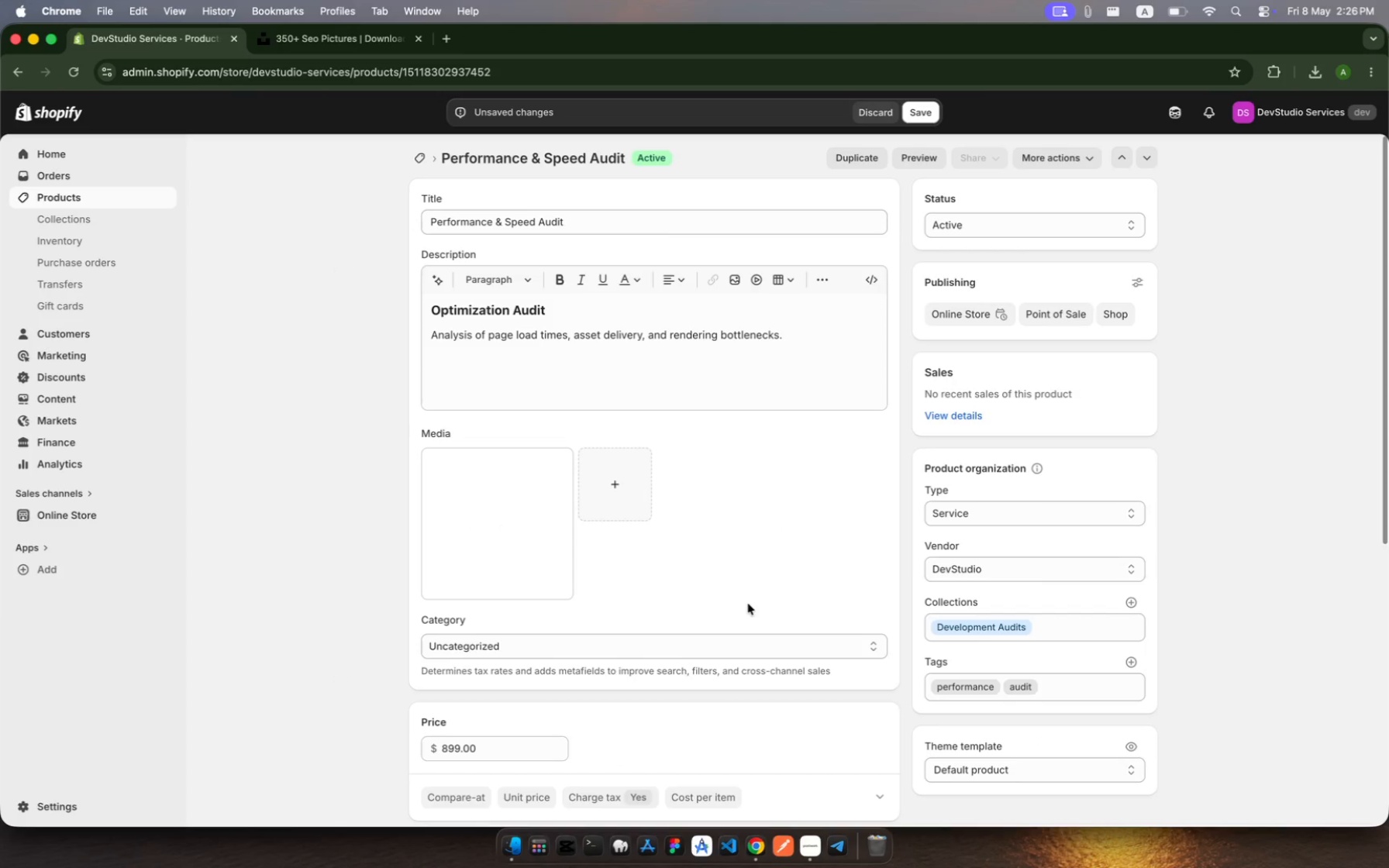 
left_click([731, 651])
 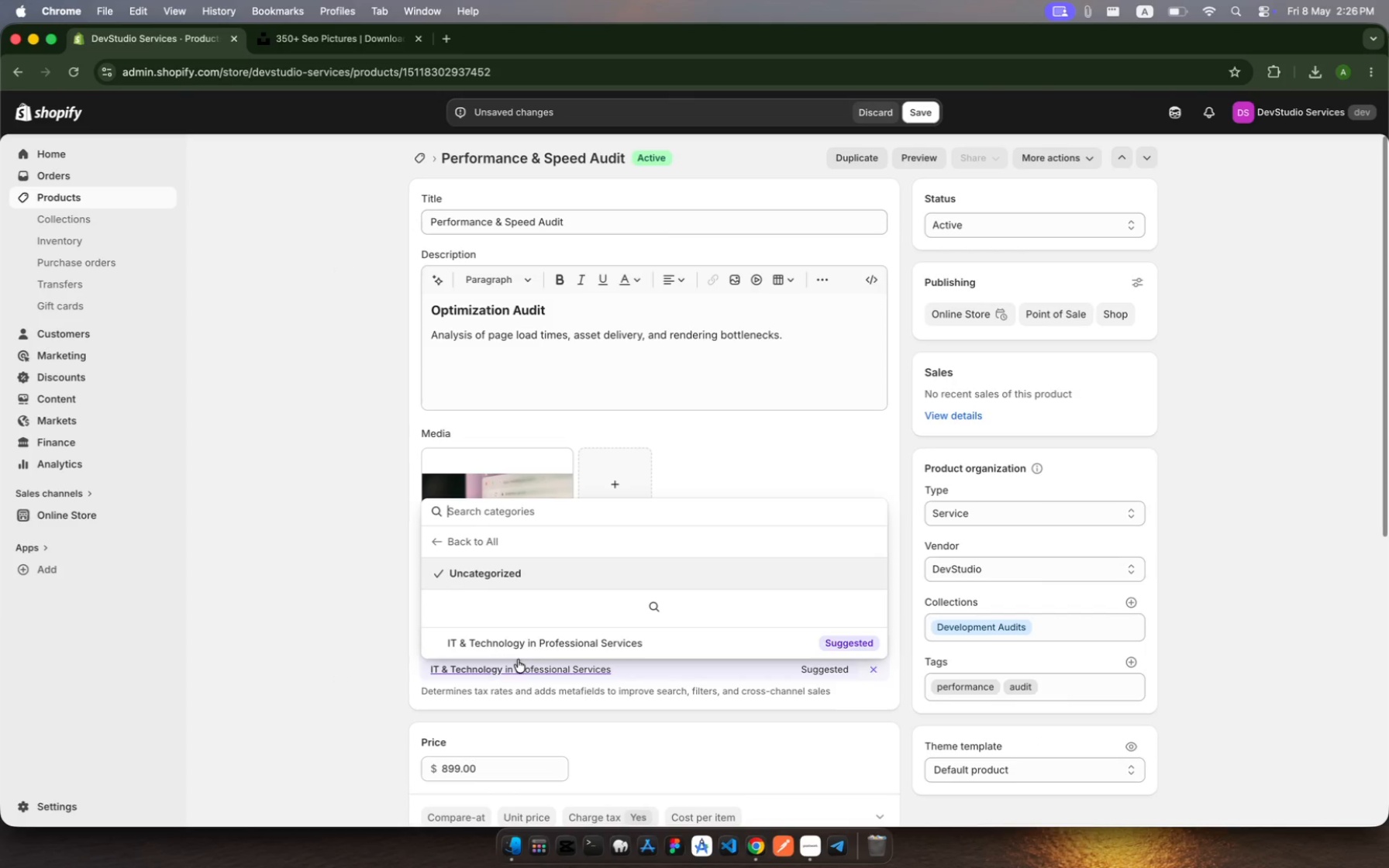 
left_click([524, 642])
 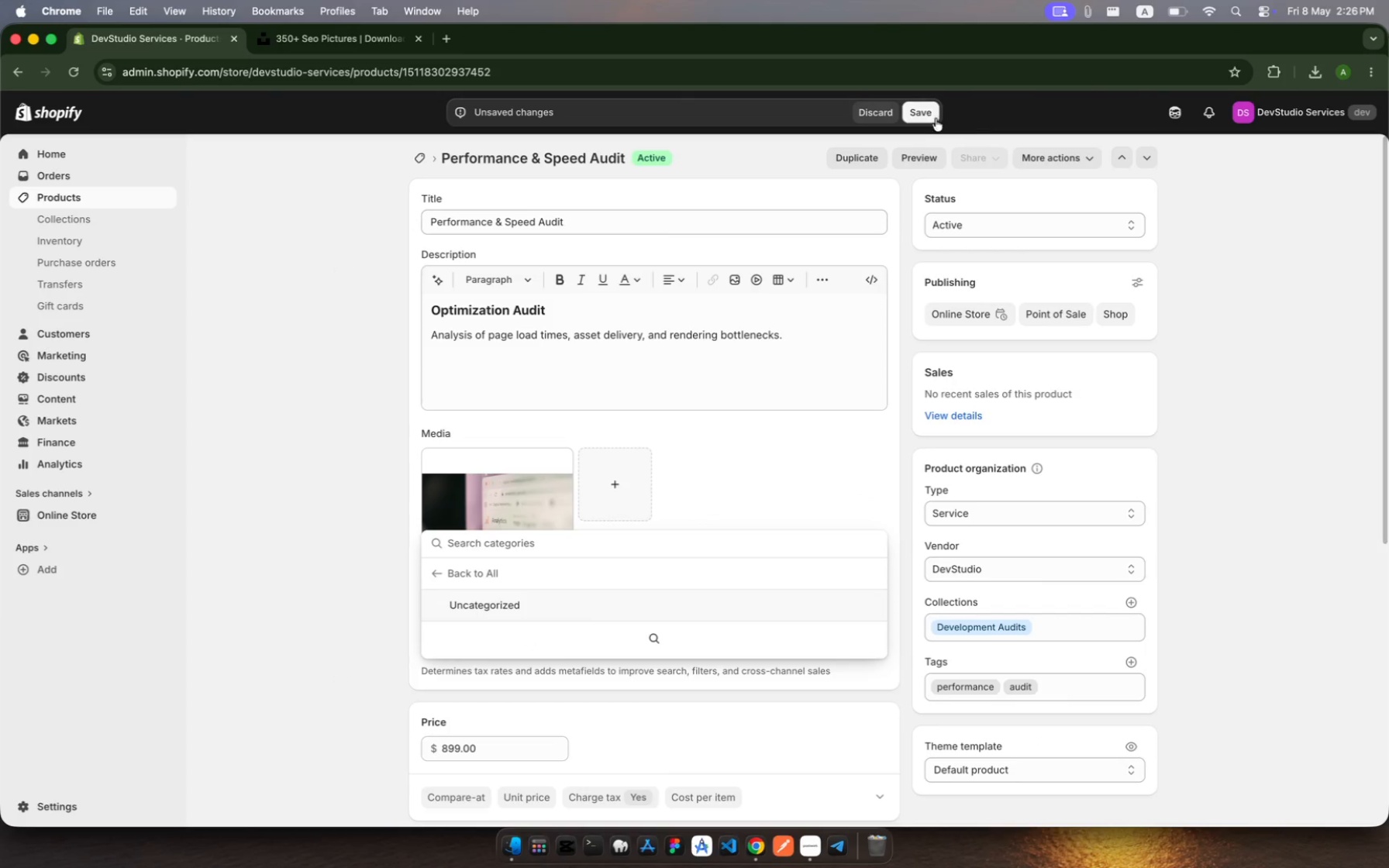 
left_click([925, 112])
 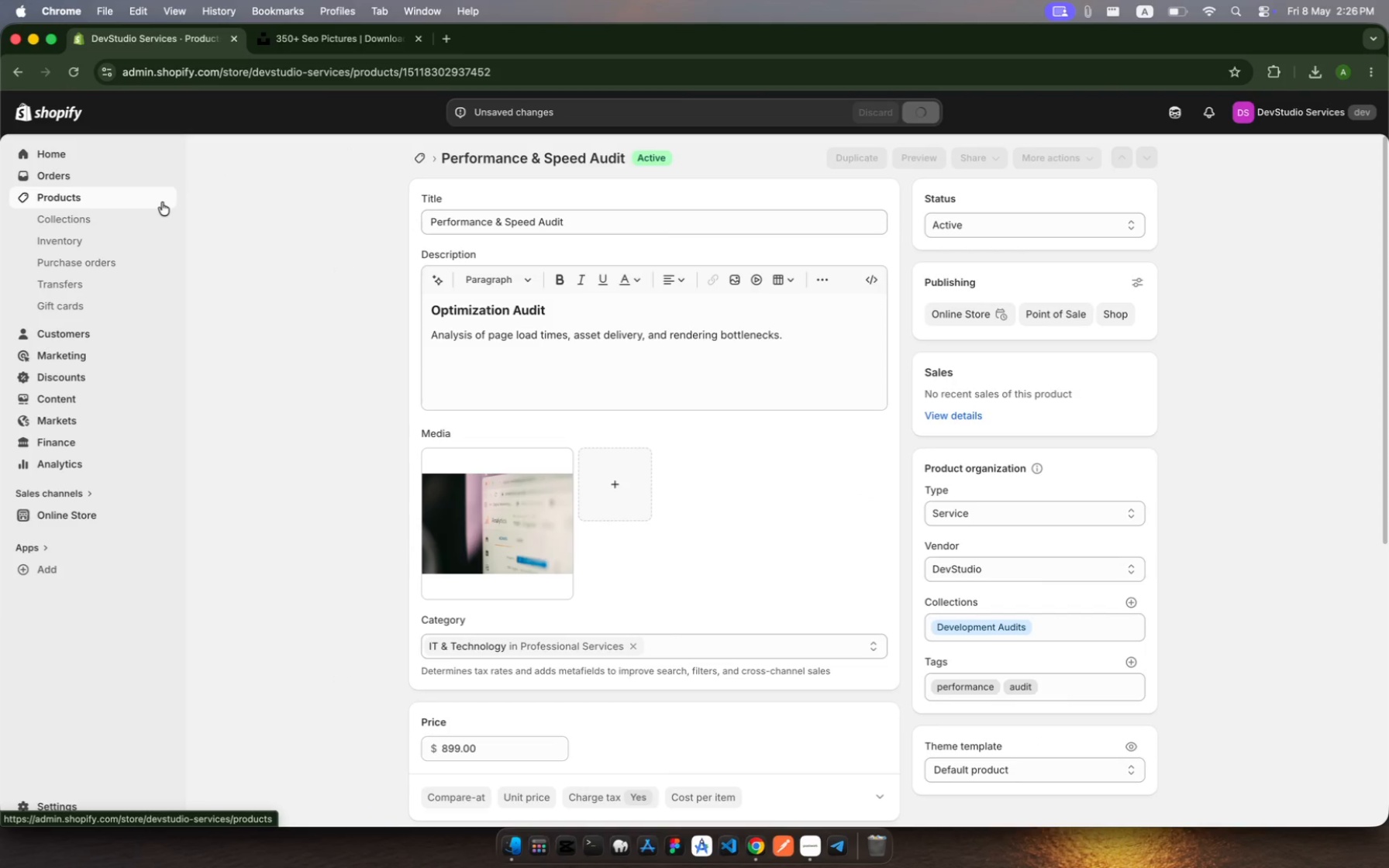 
left_click([164, 200])
 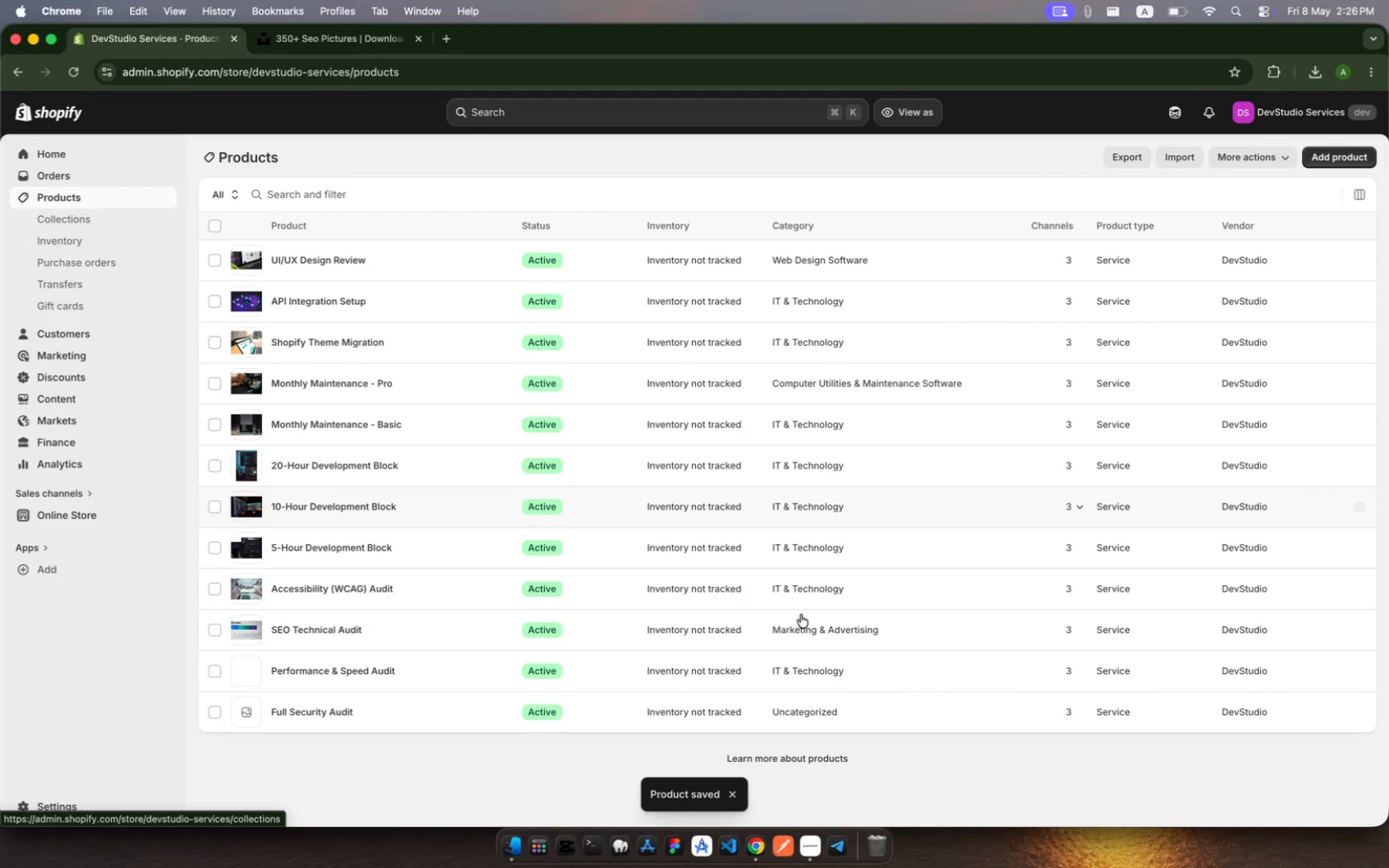 
scroll: coordinate [812, 623], scroll_direction: down, amount: 9.0
 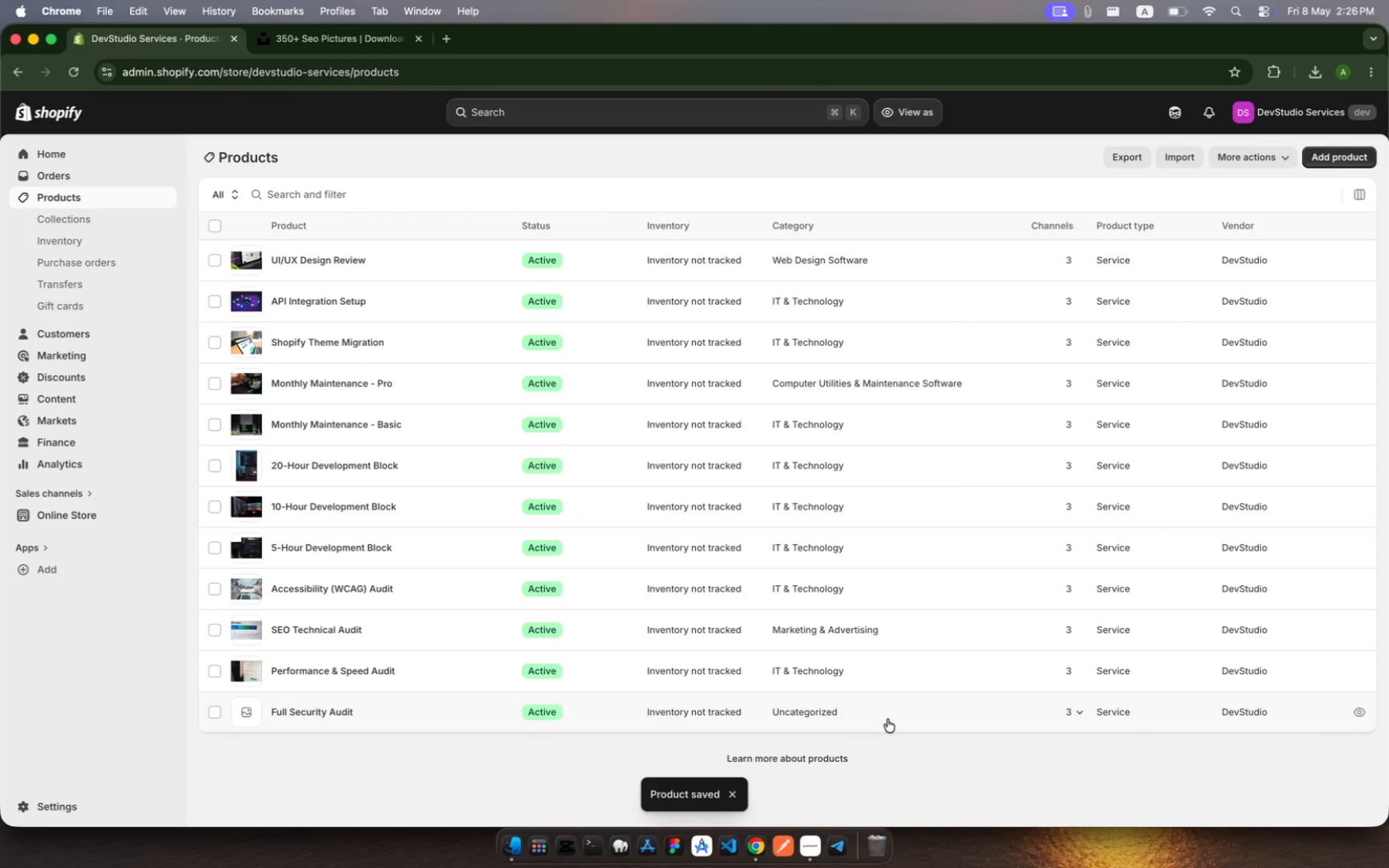 
left_click([893, 719])
 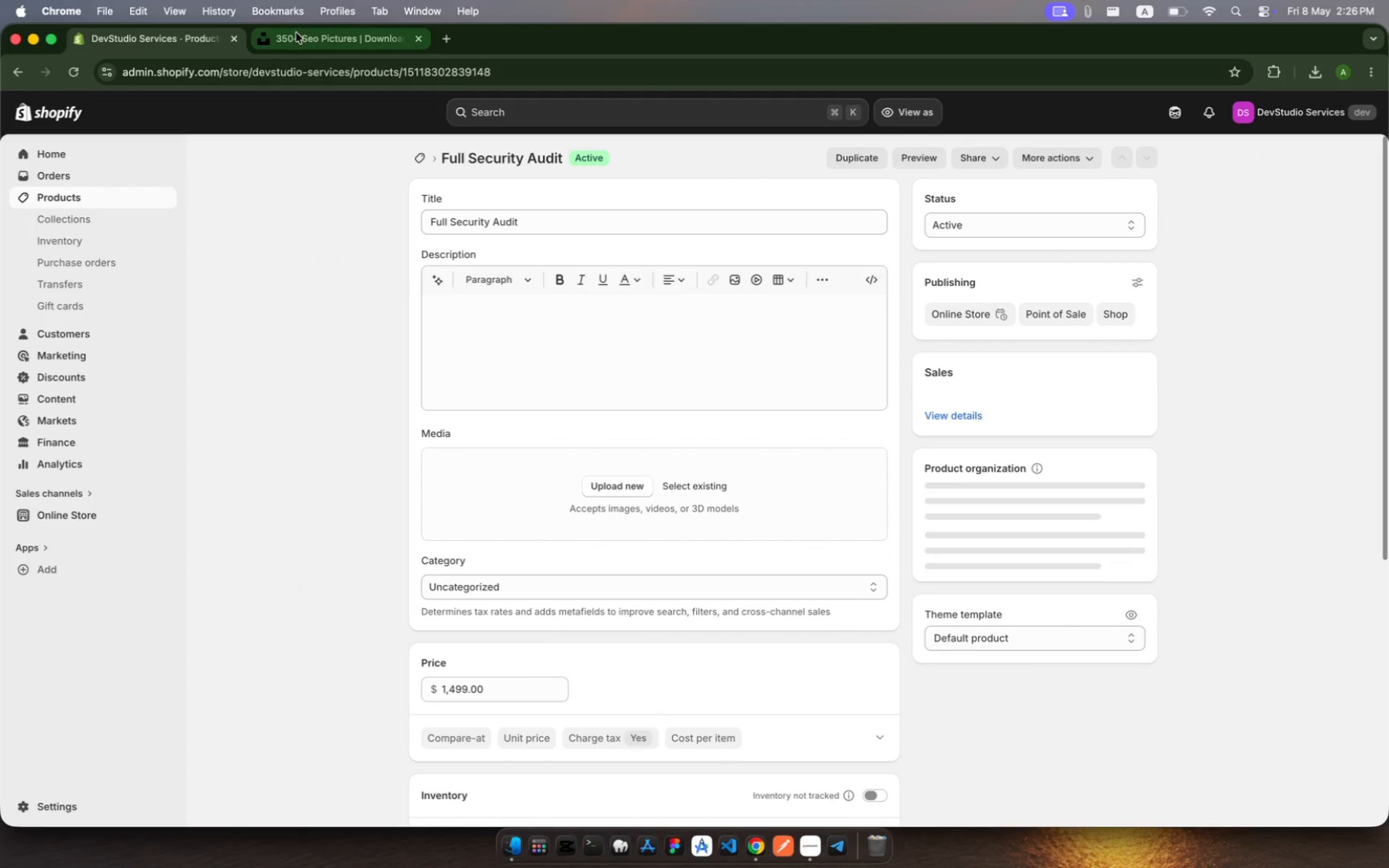 
left_click([296, 33])
 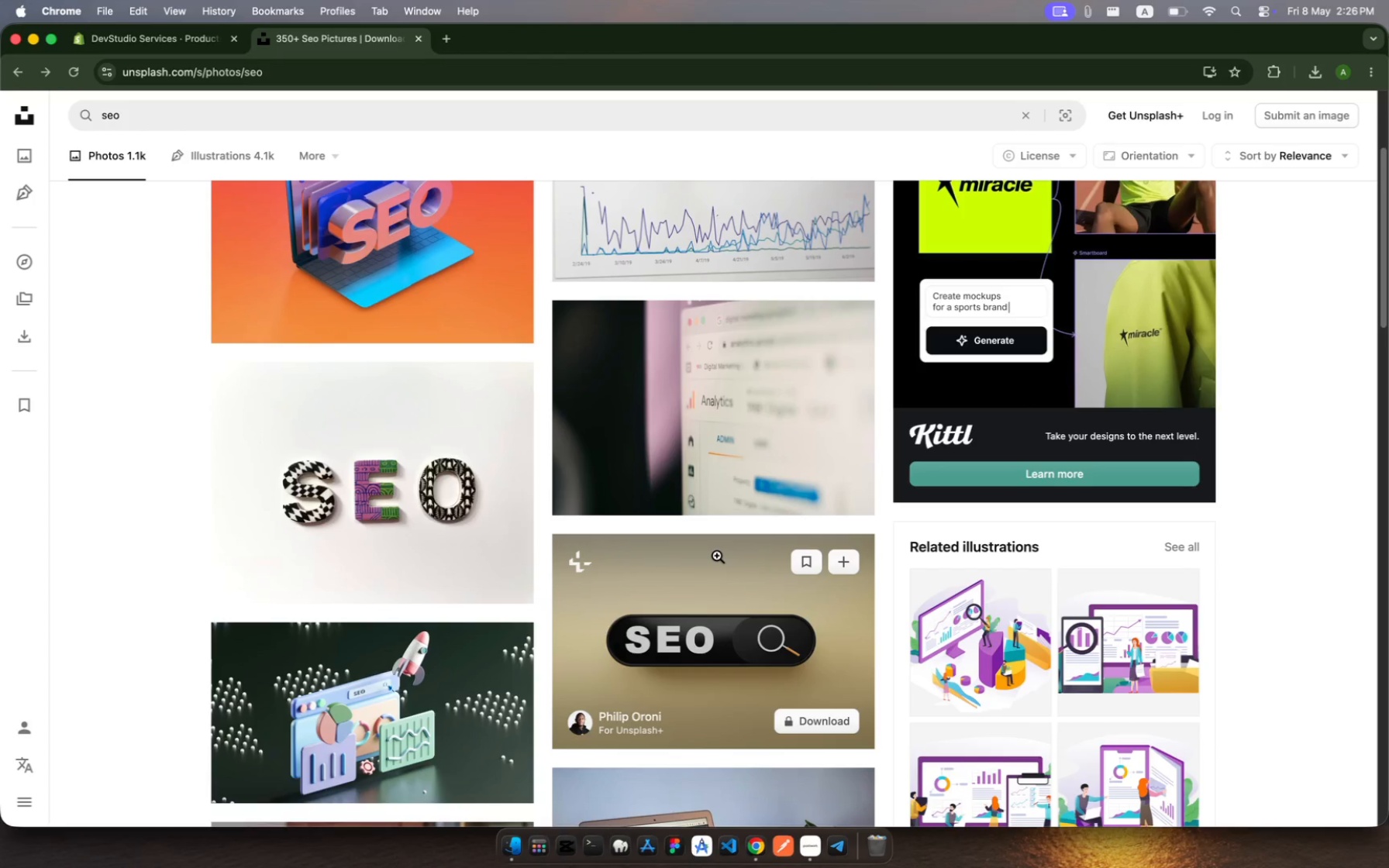 
scroll: coordinate [757, 596], scroll_direction: down, amount: 18.0
 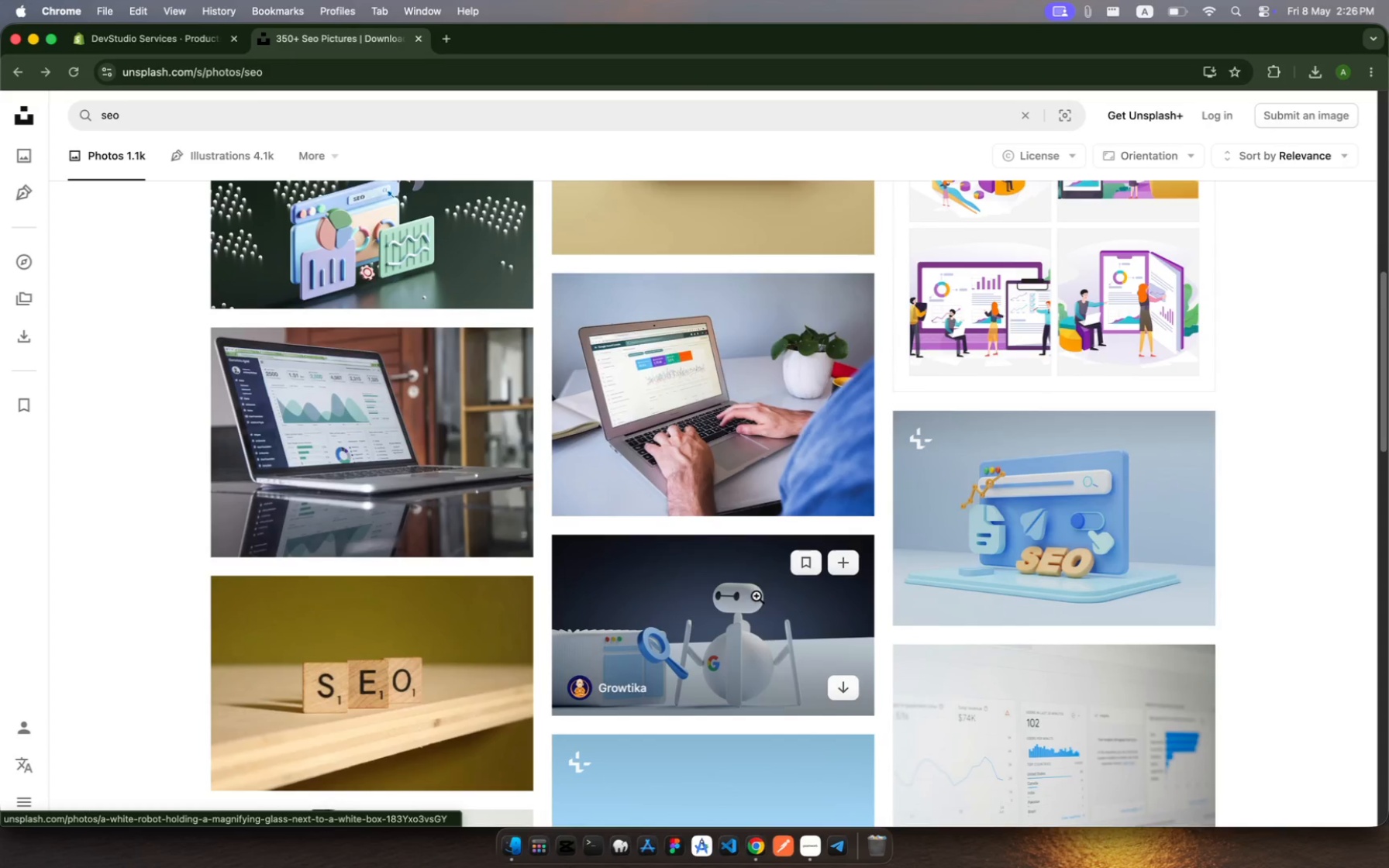 
left_click([777, 625])
 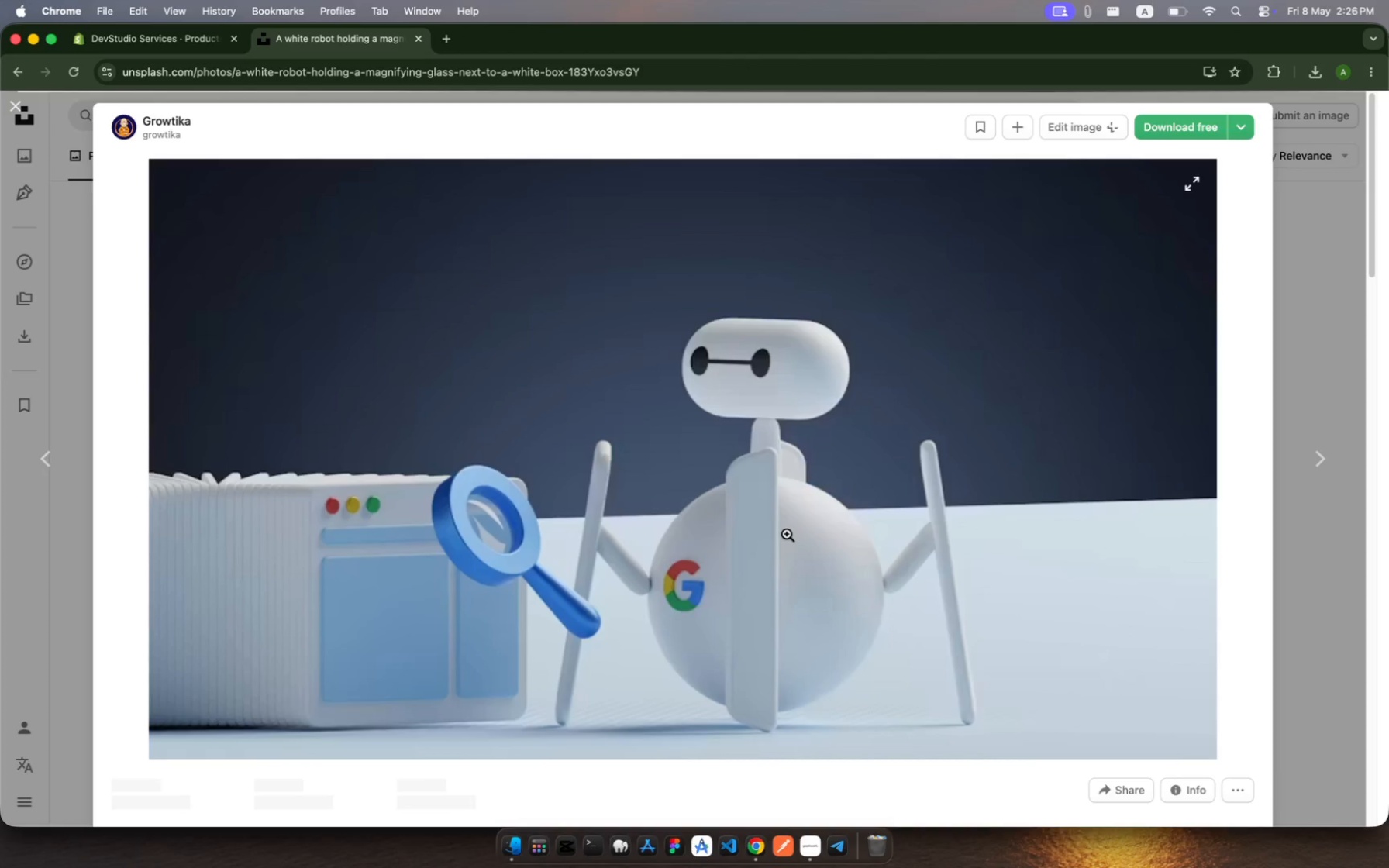 
right_click([787, 534])
 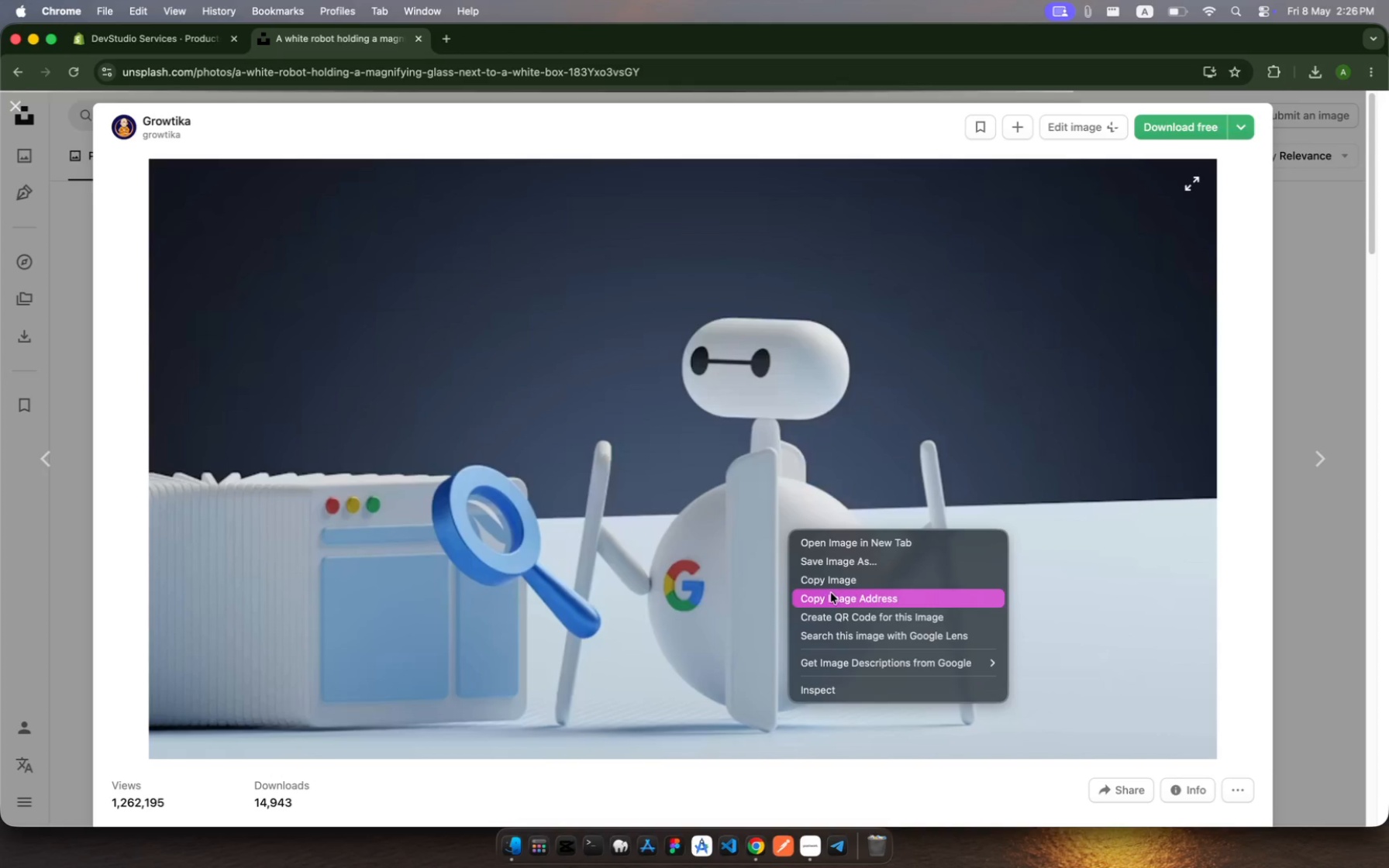 
left_click([832, 595])
 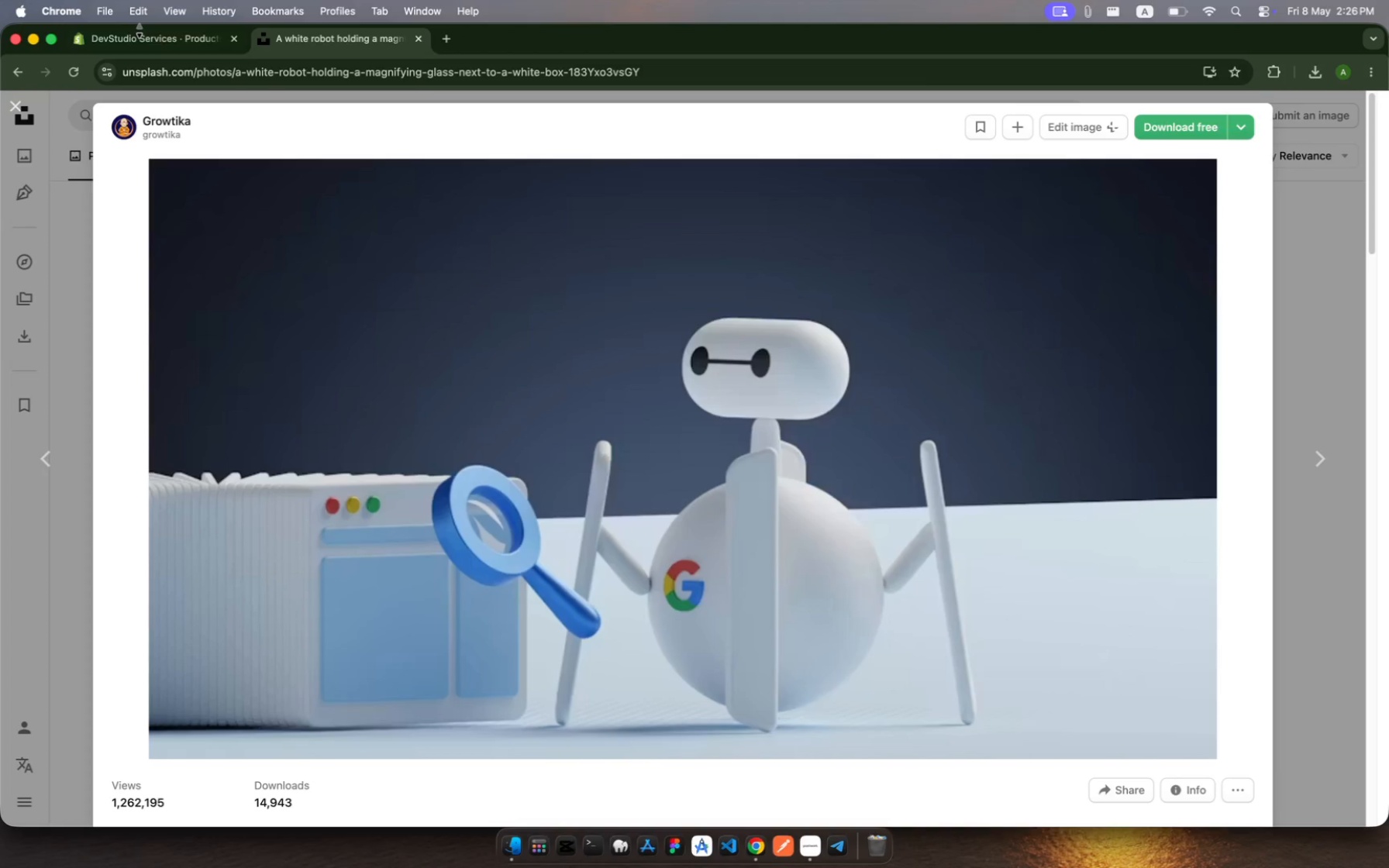 
left_click([140, 41])
 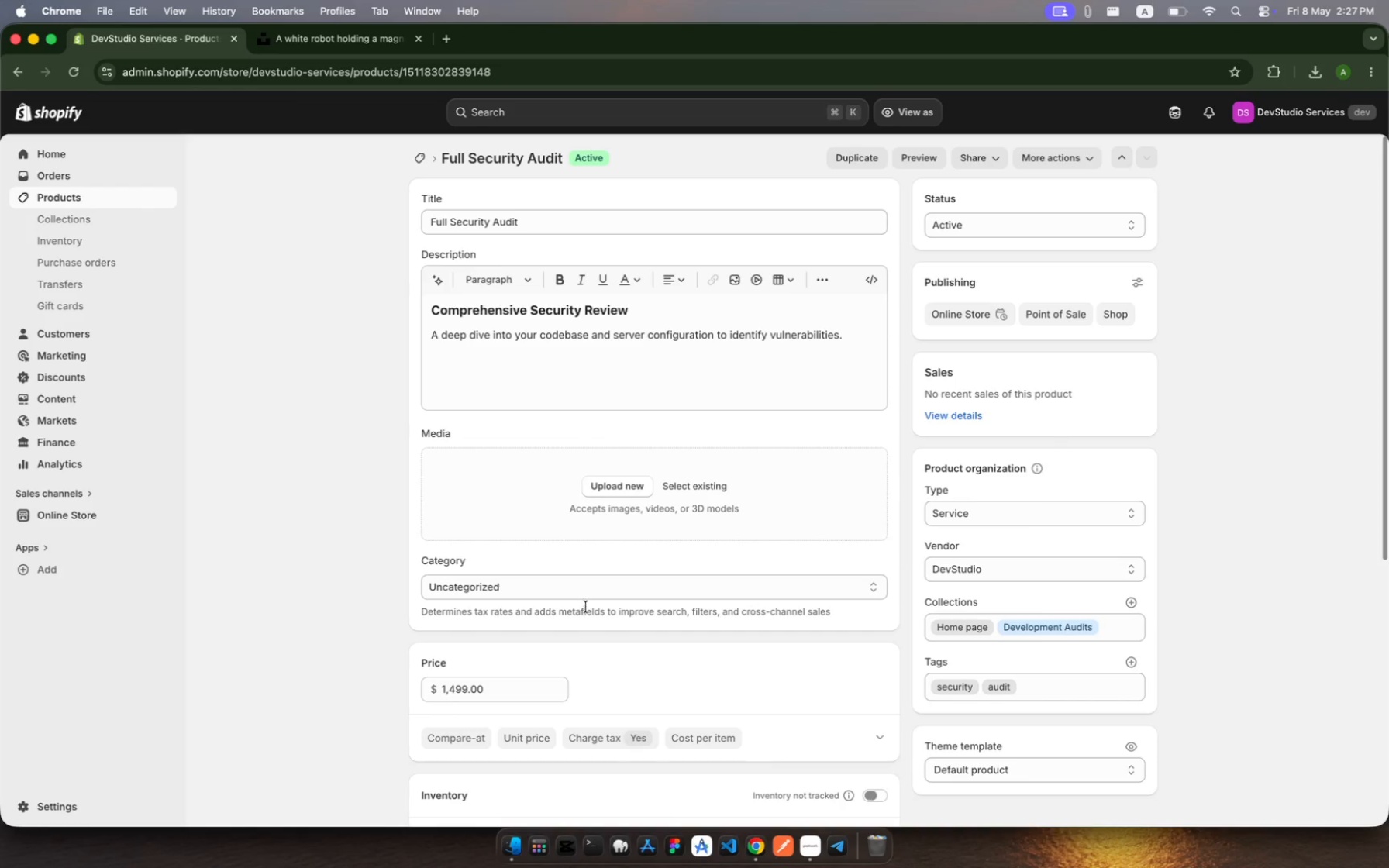 
left_click([592, 595])
 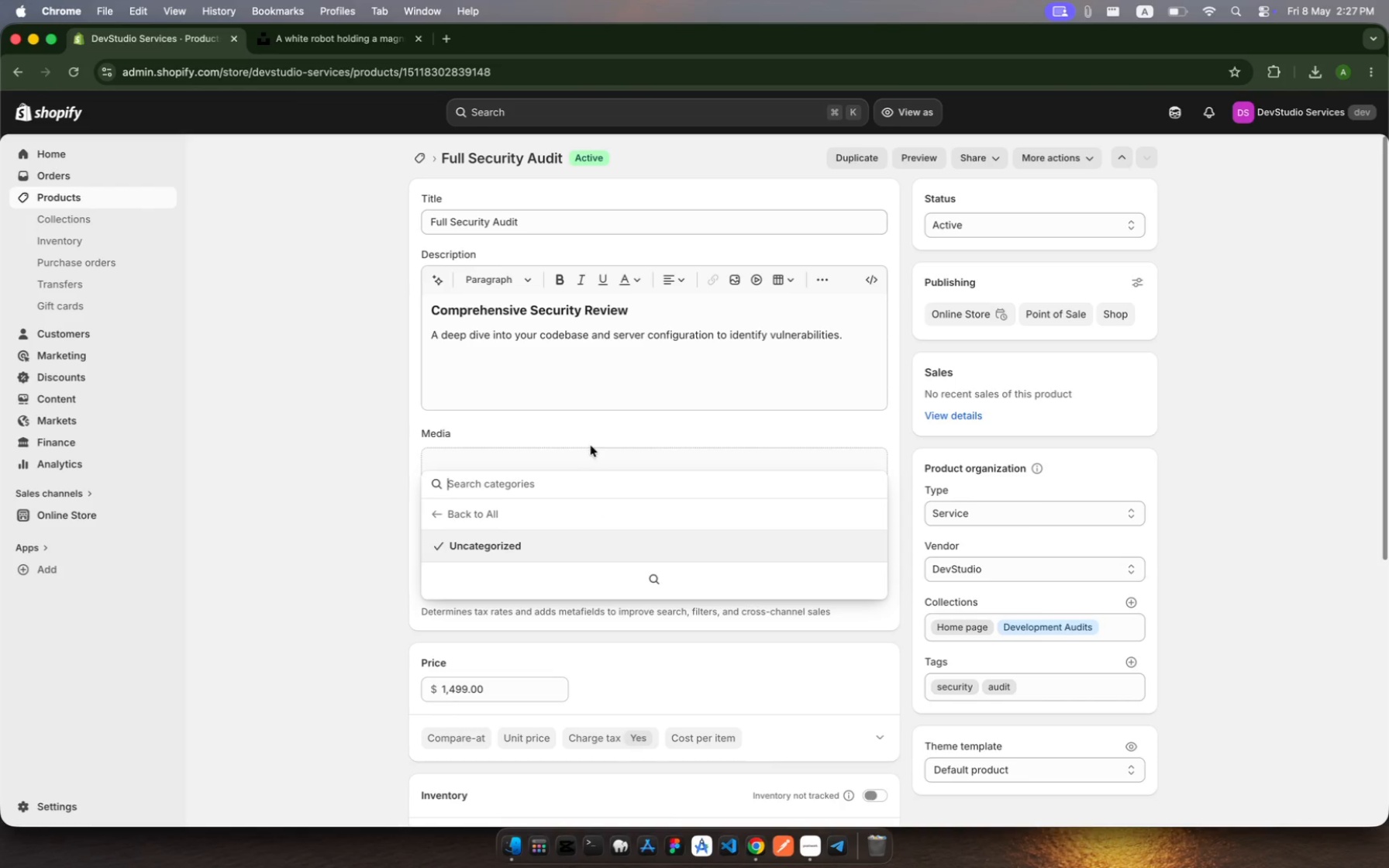 
left_click([598, 414])
 